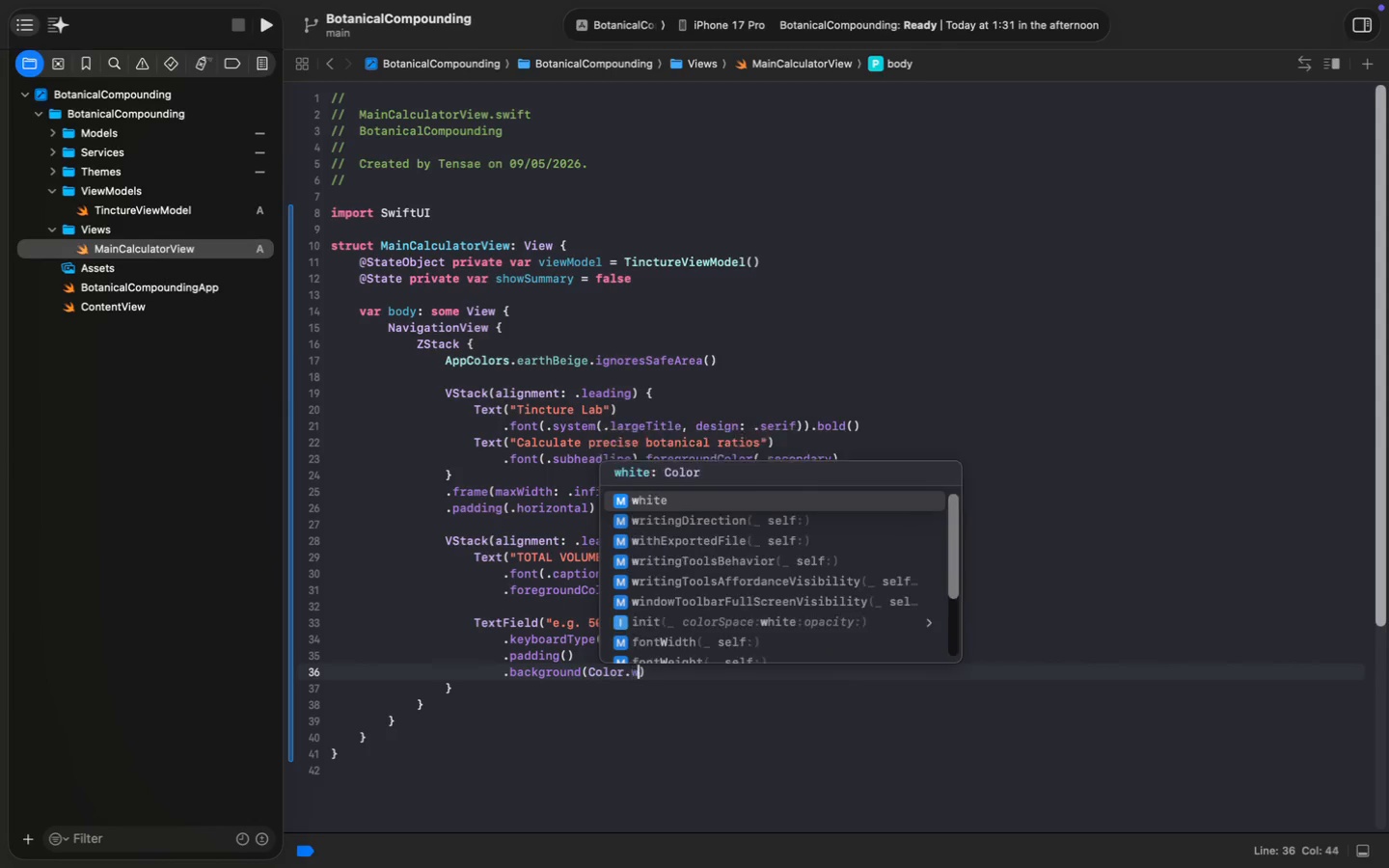 
type(.wh)
 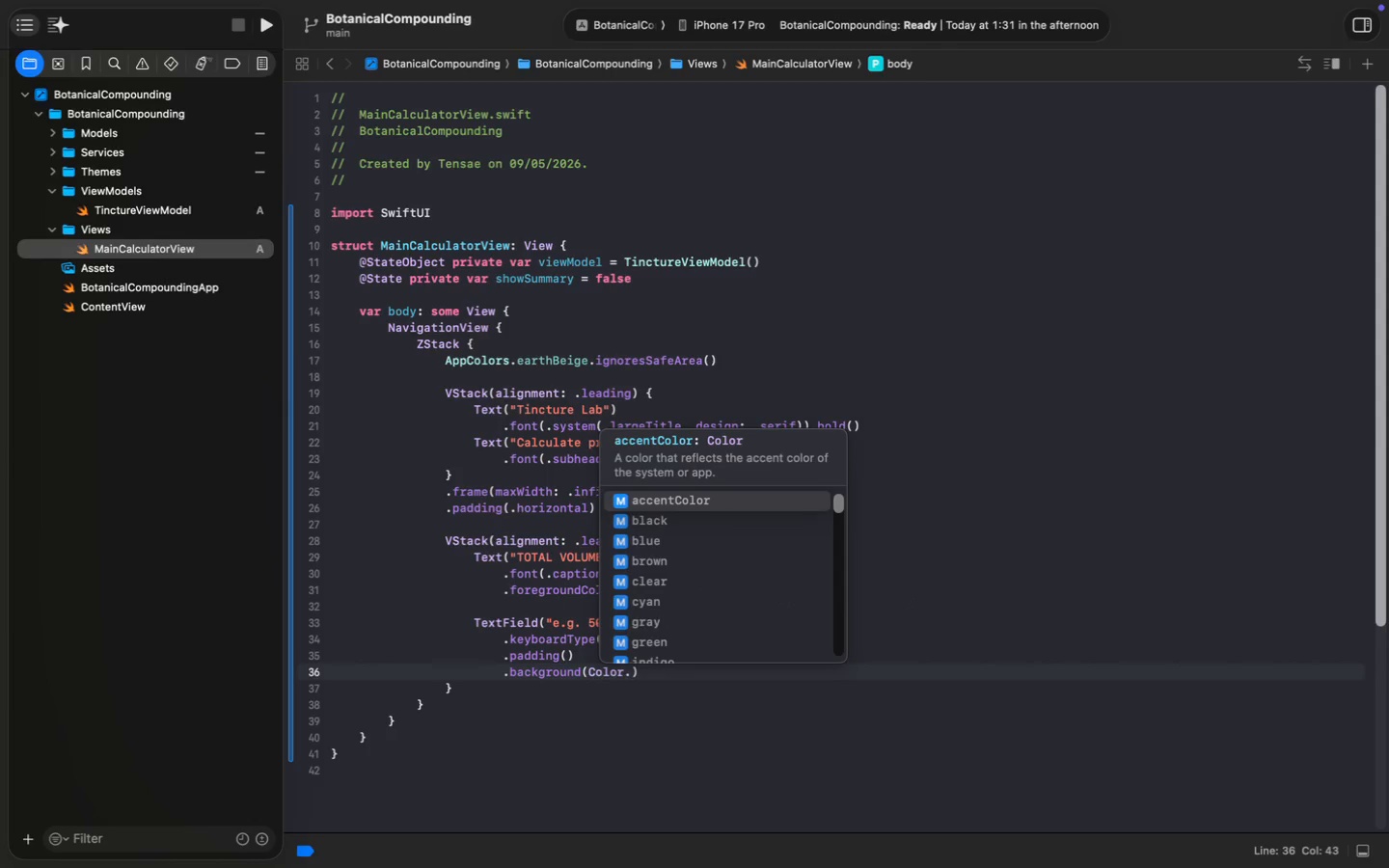 
key(Enter)
 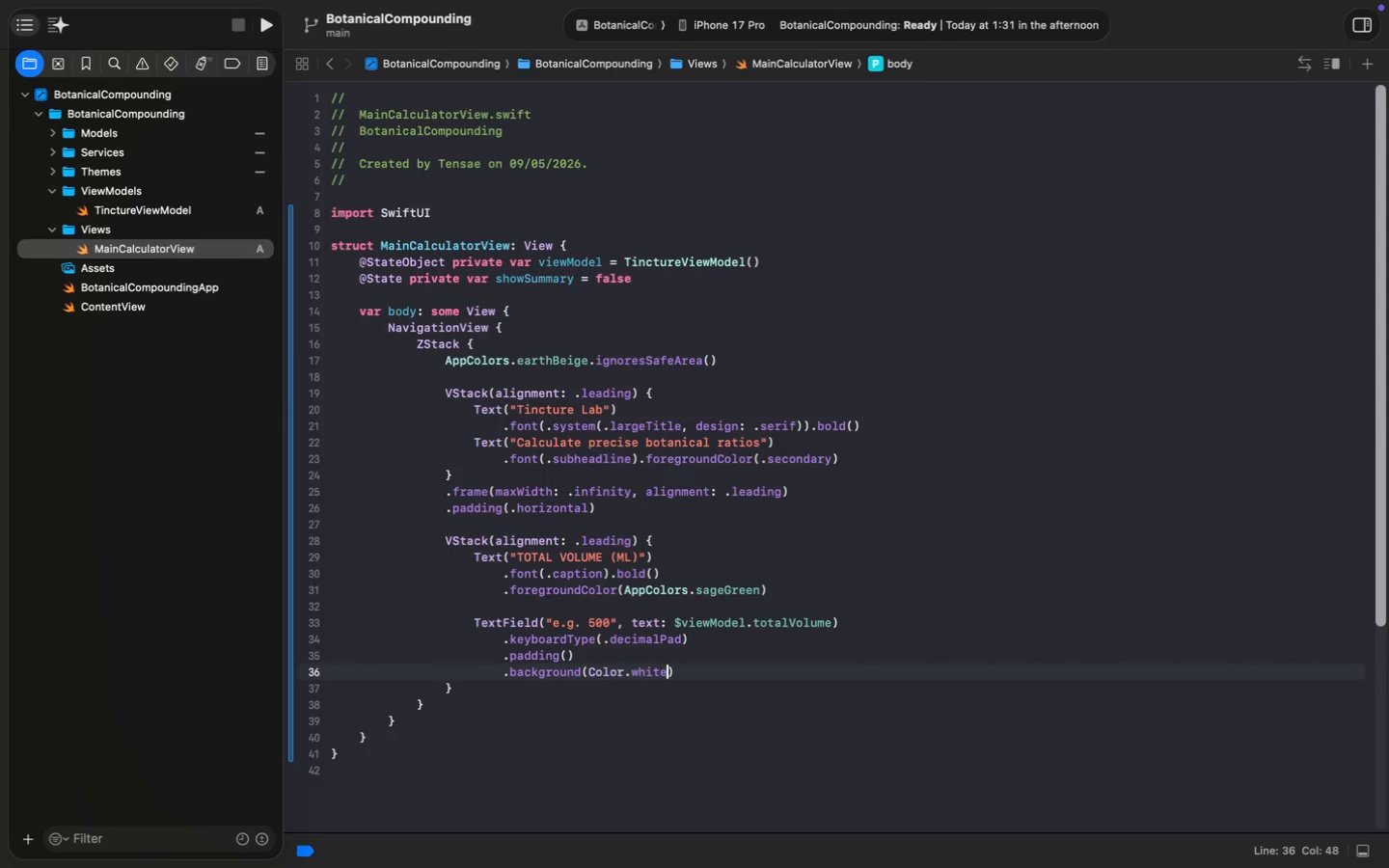 
key(ArrowRight)
 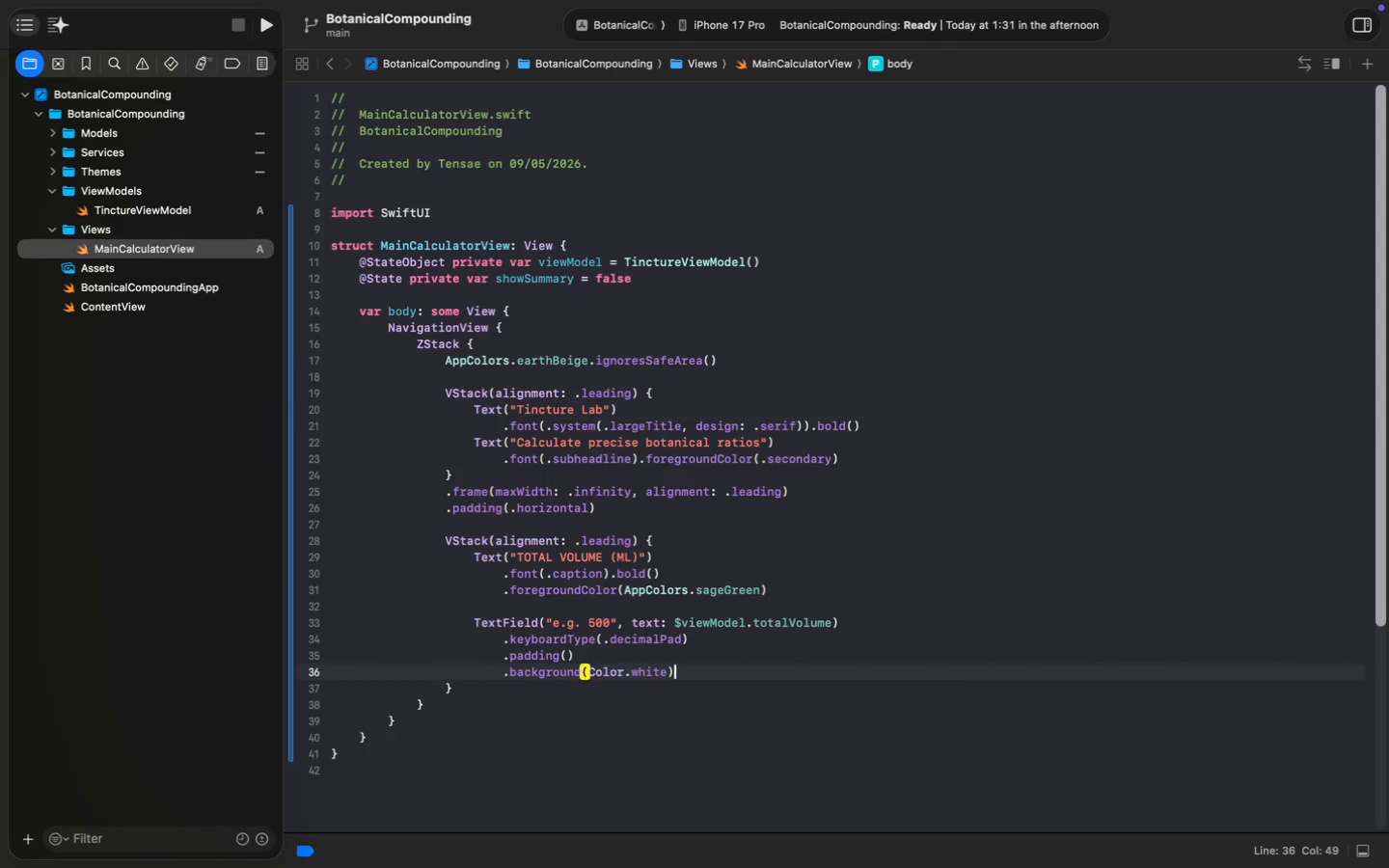 
key(Enter)
 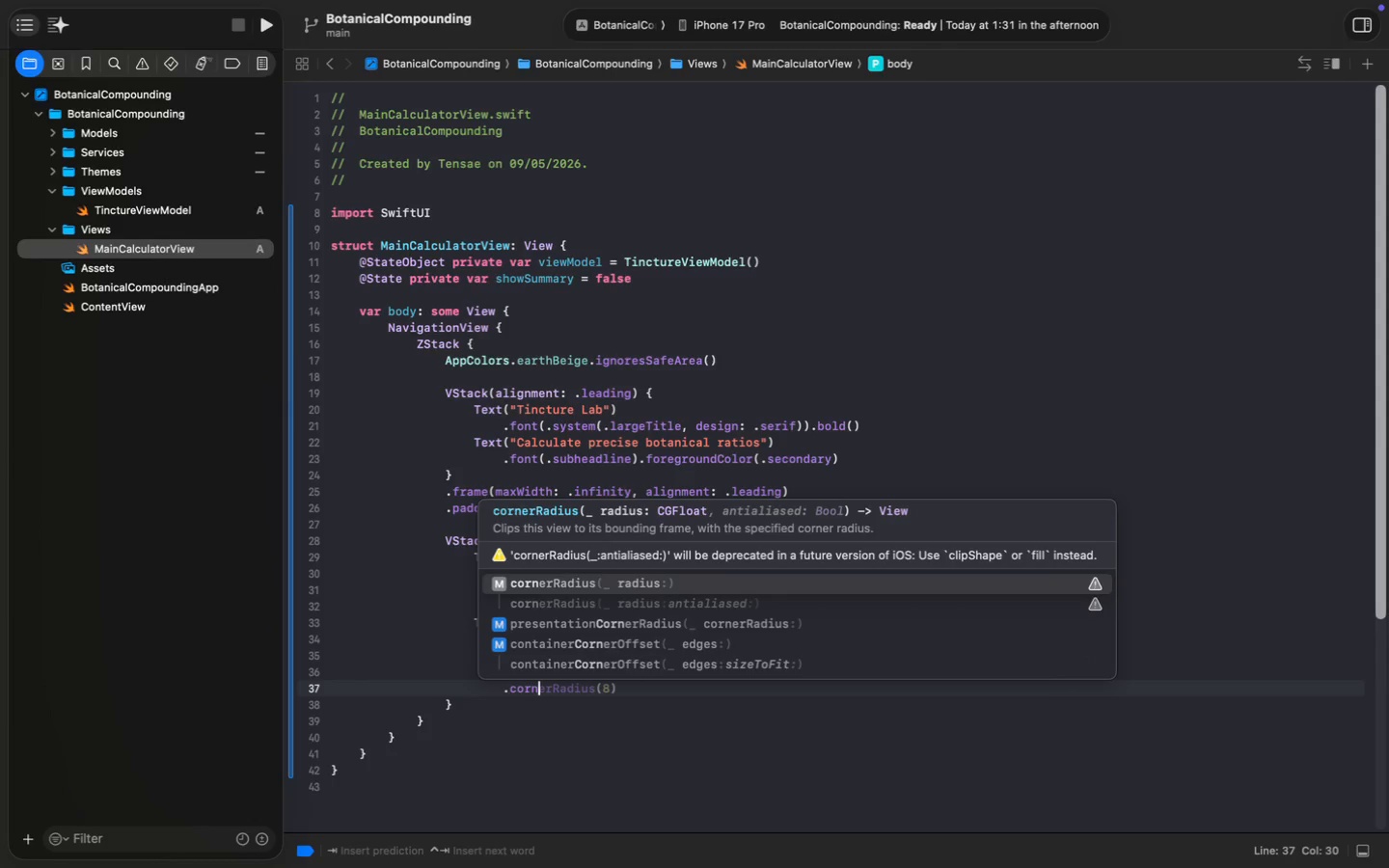 
type(.corn)
 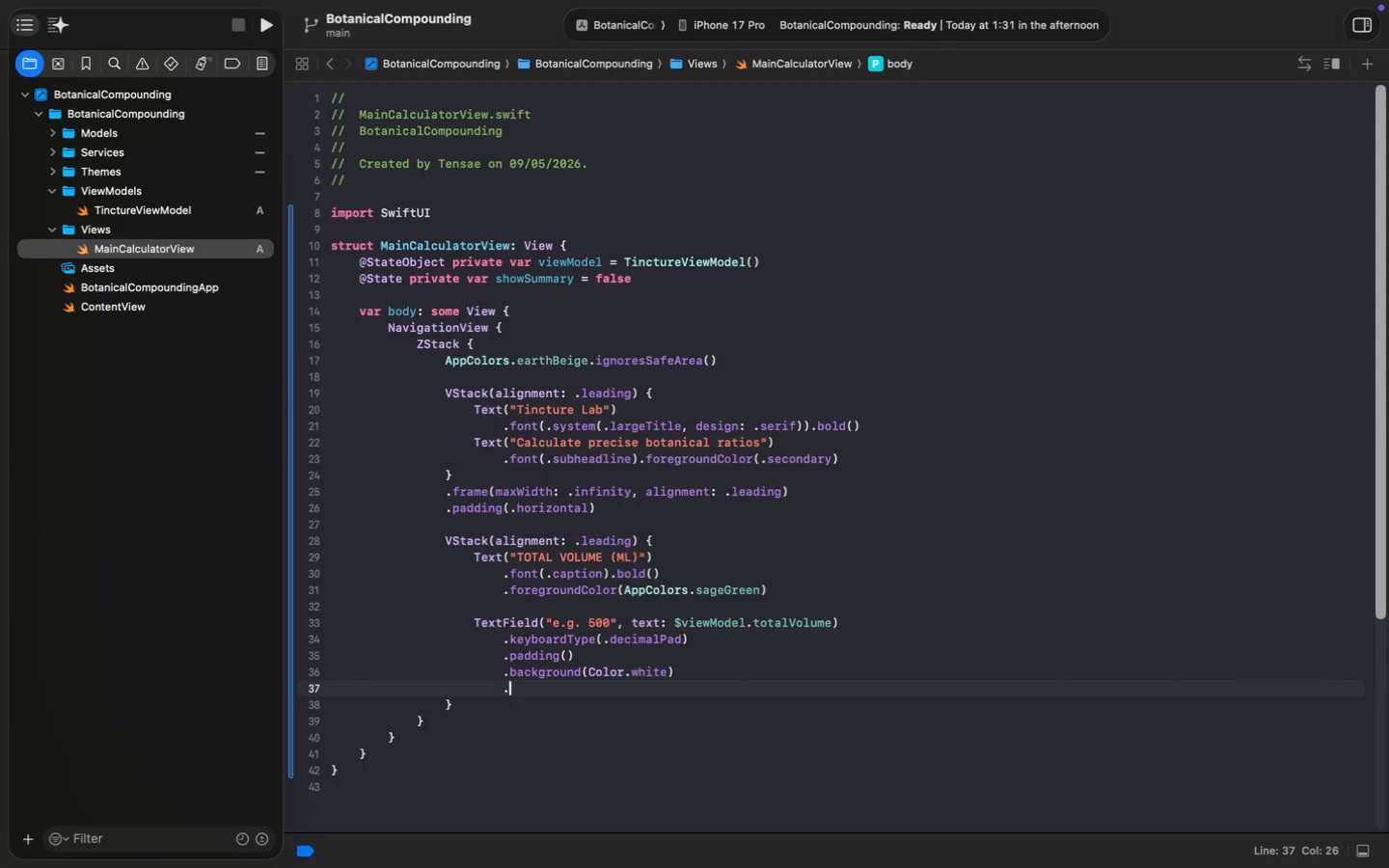 
key(Enter)
 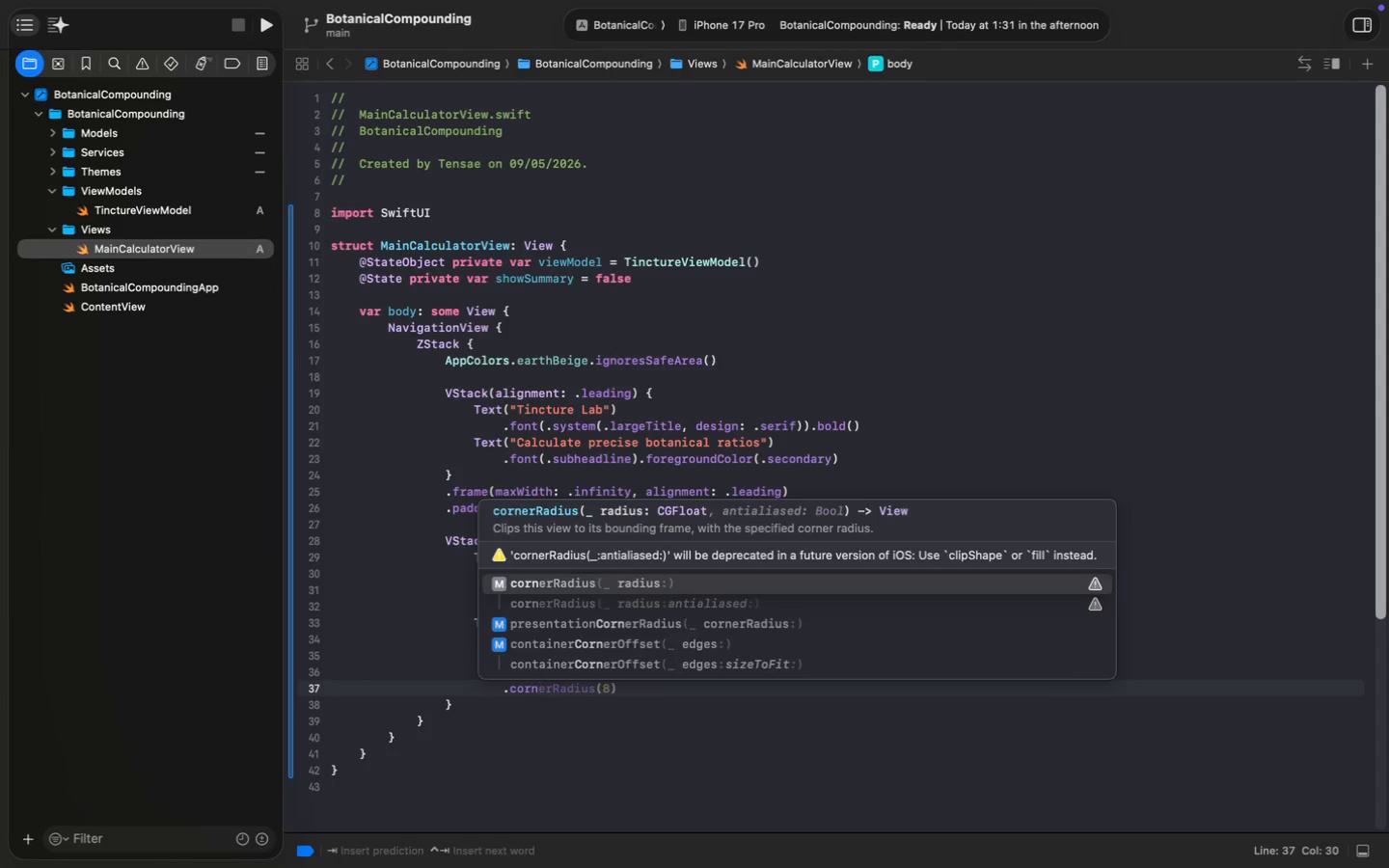 
type(12)
 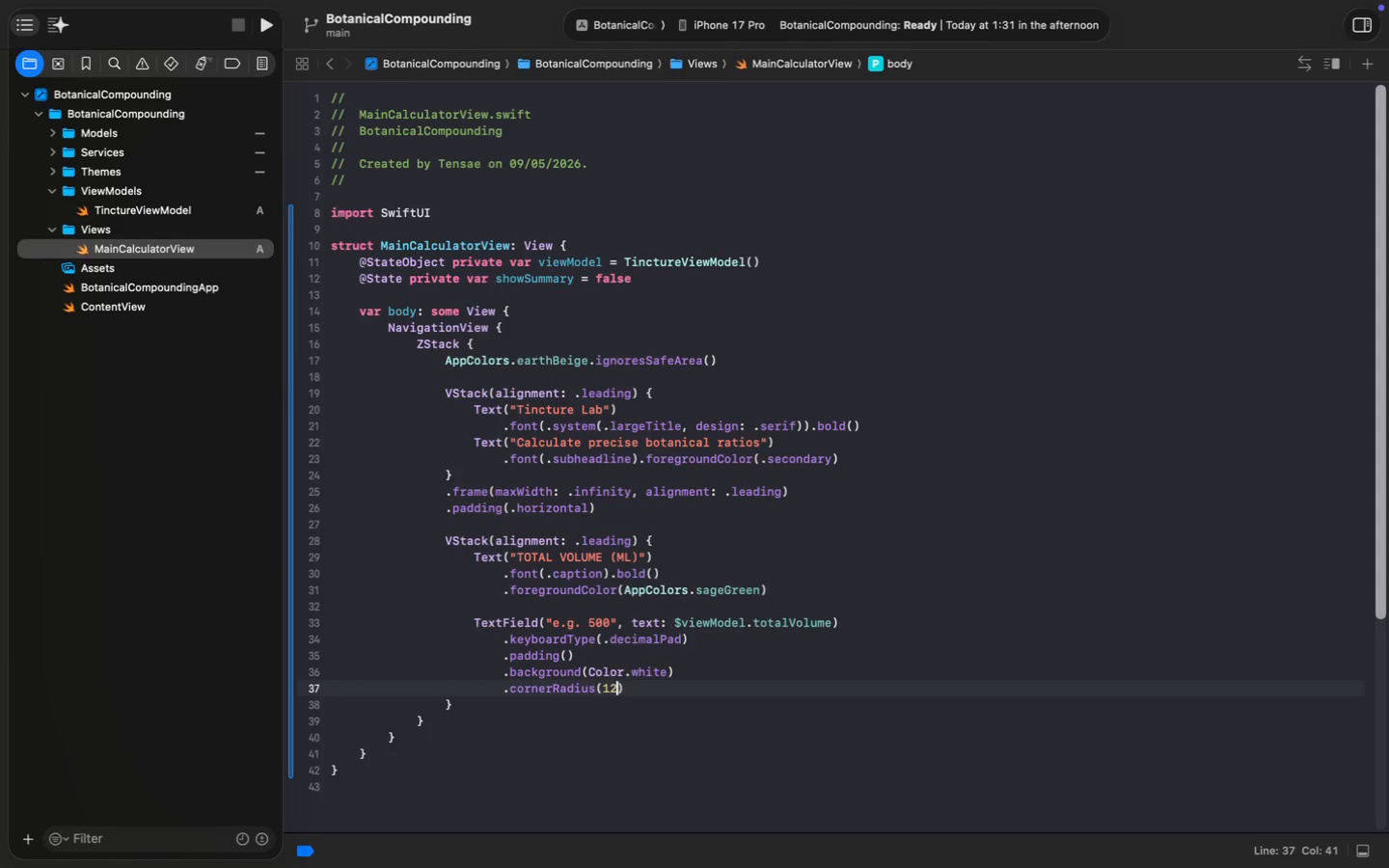 
key(ArrowRight)
 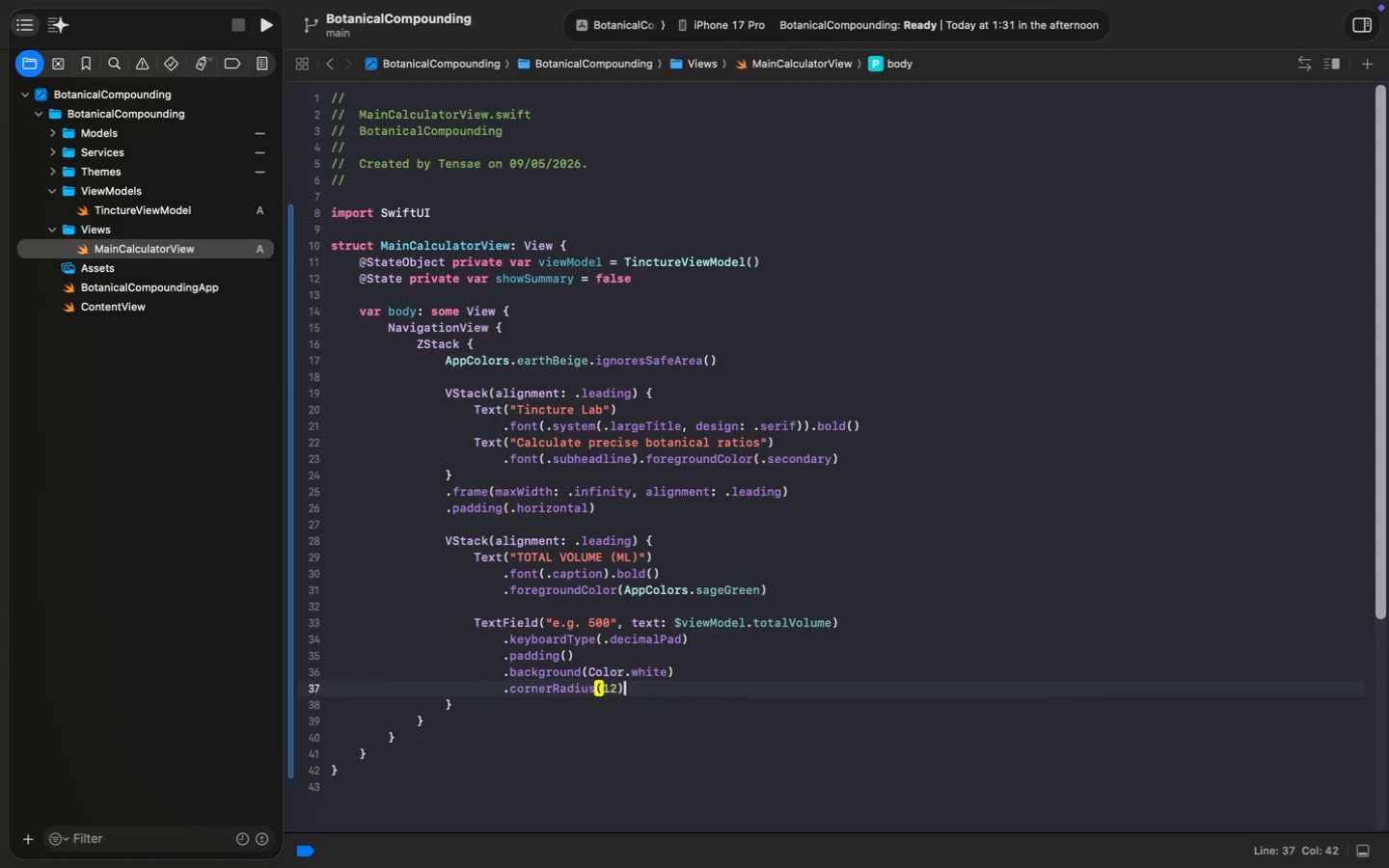 
key(Enter)
 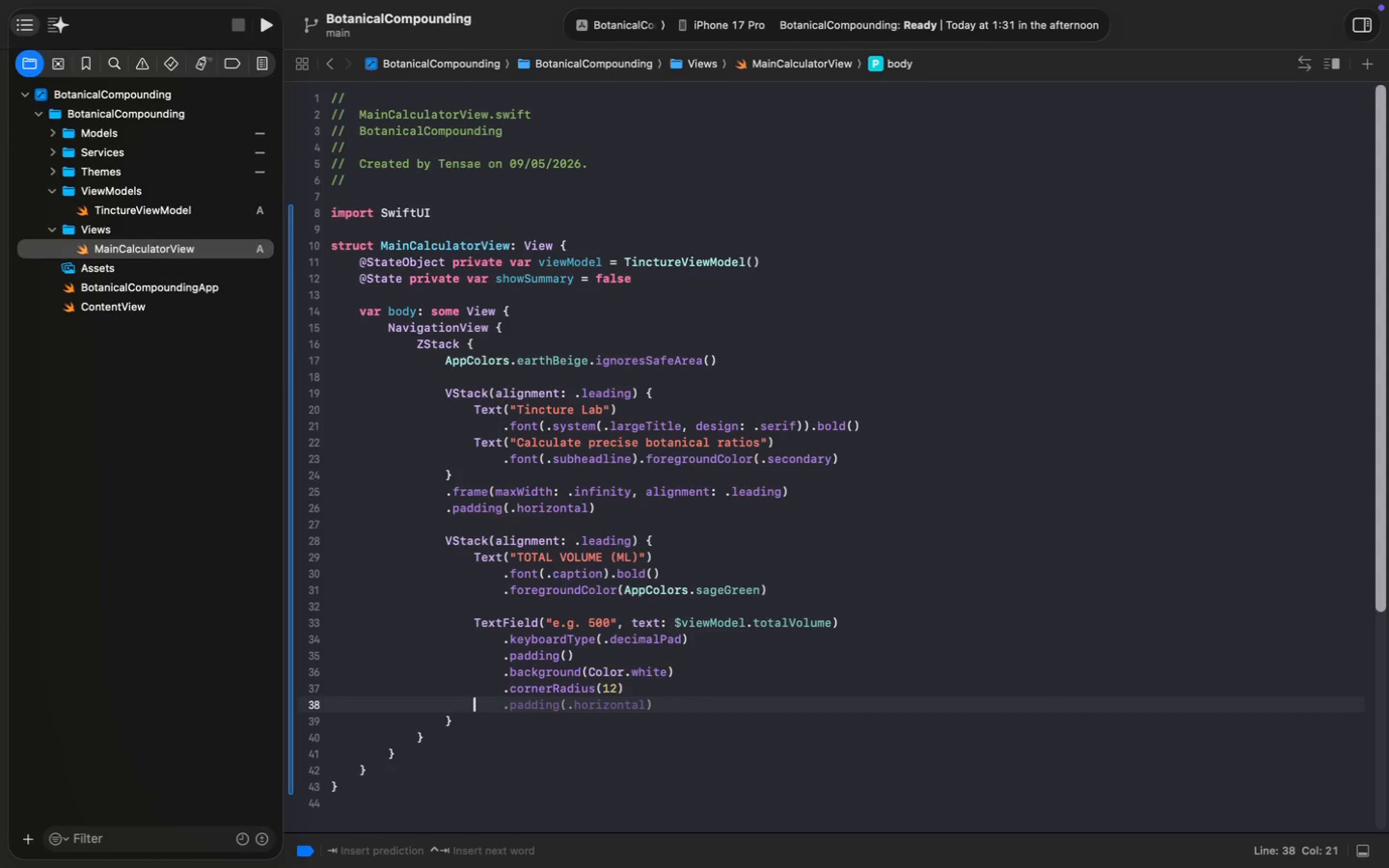 
wait(7.25)
 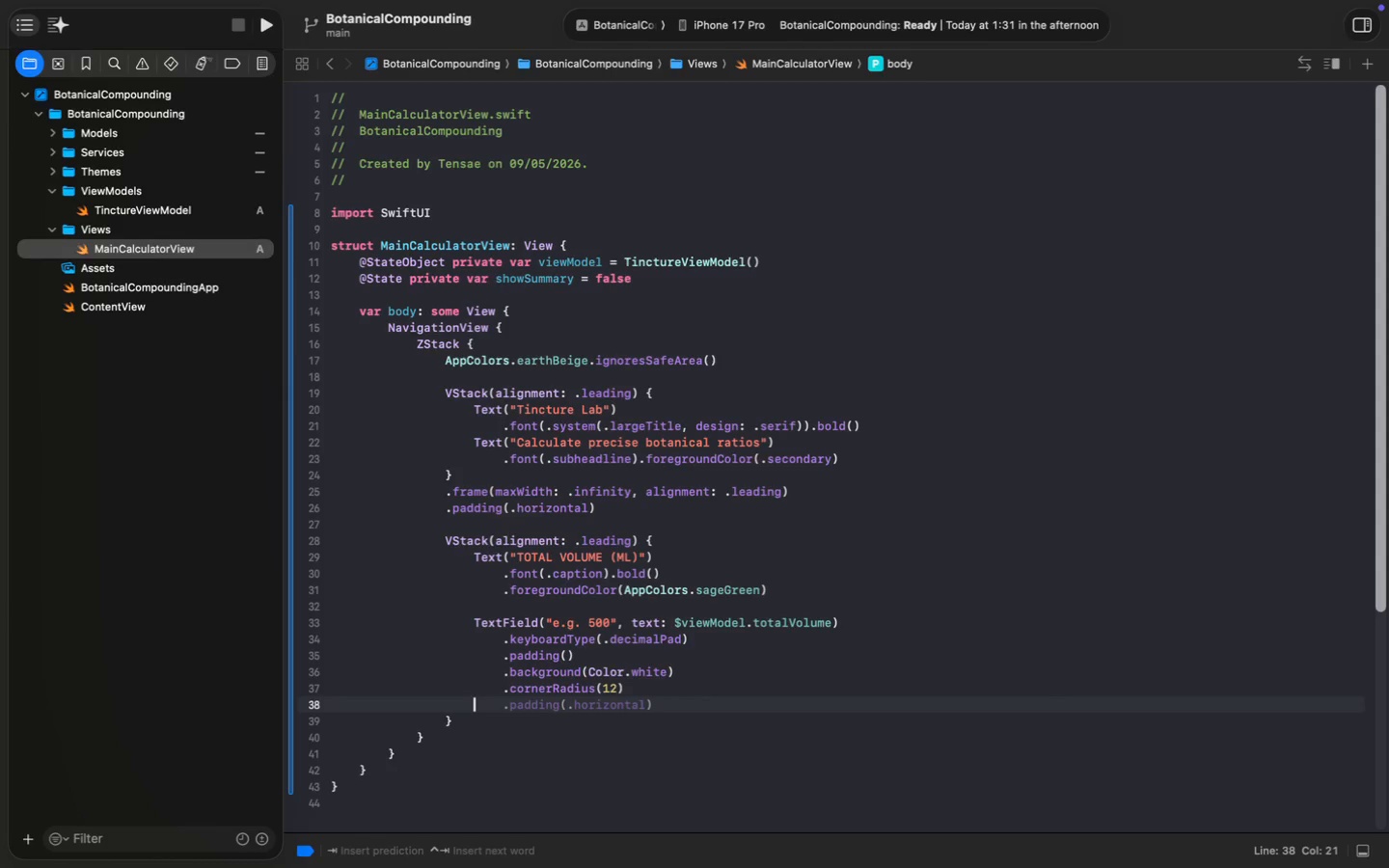 
type(.sh)
 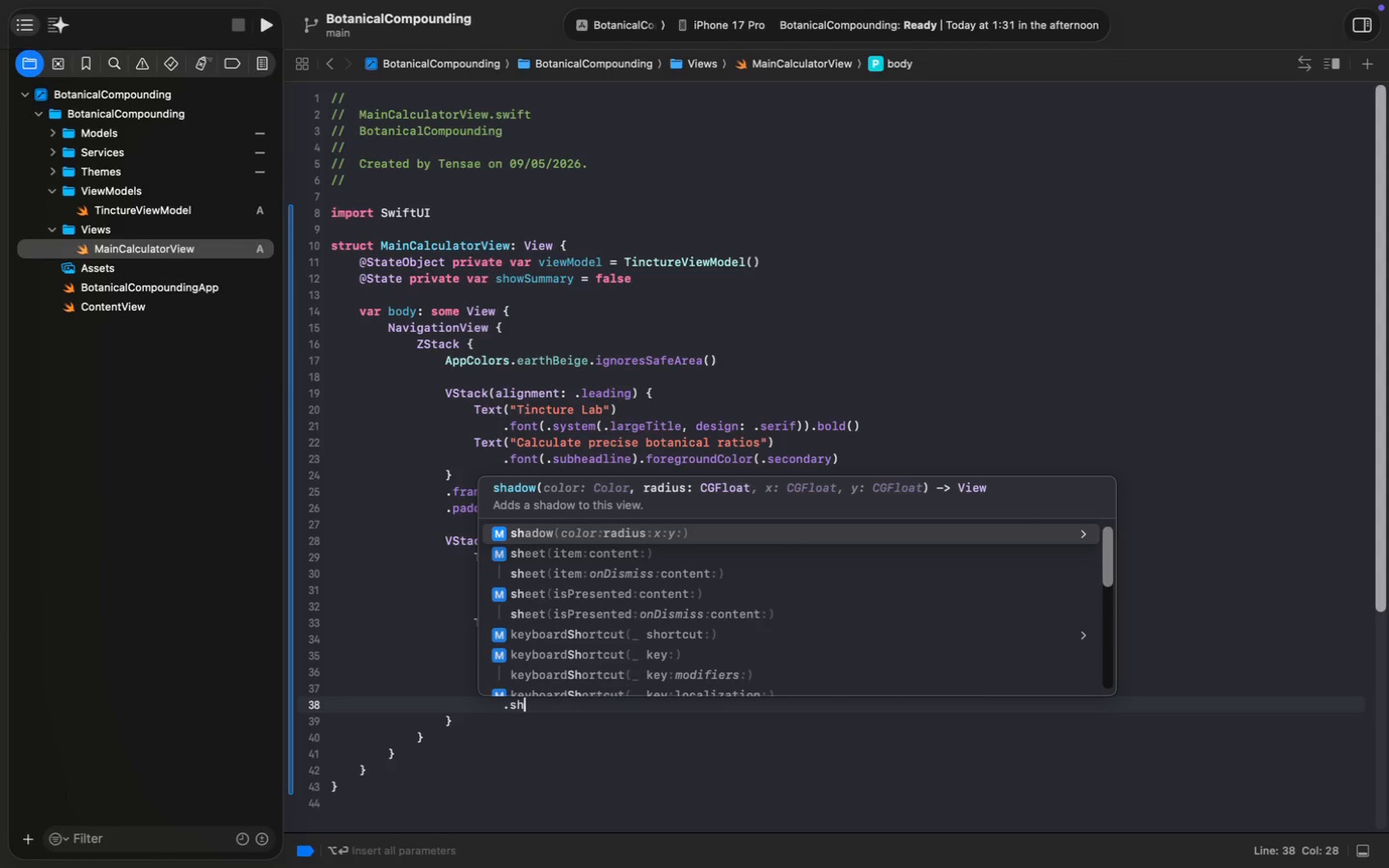 
key(Enter)
 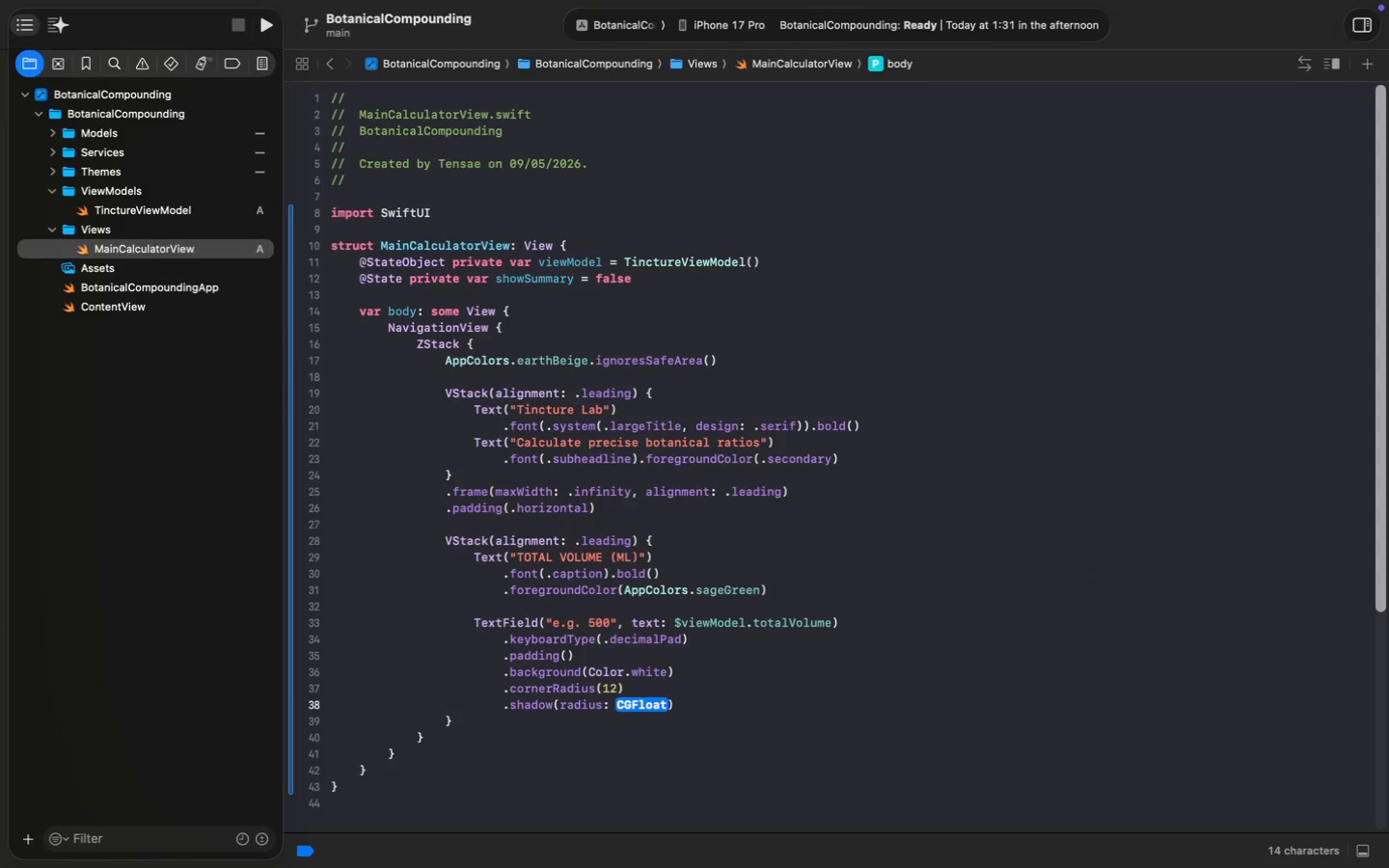 
wait(5.29)
 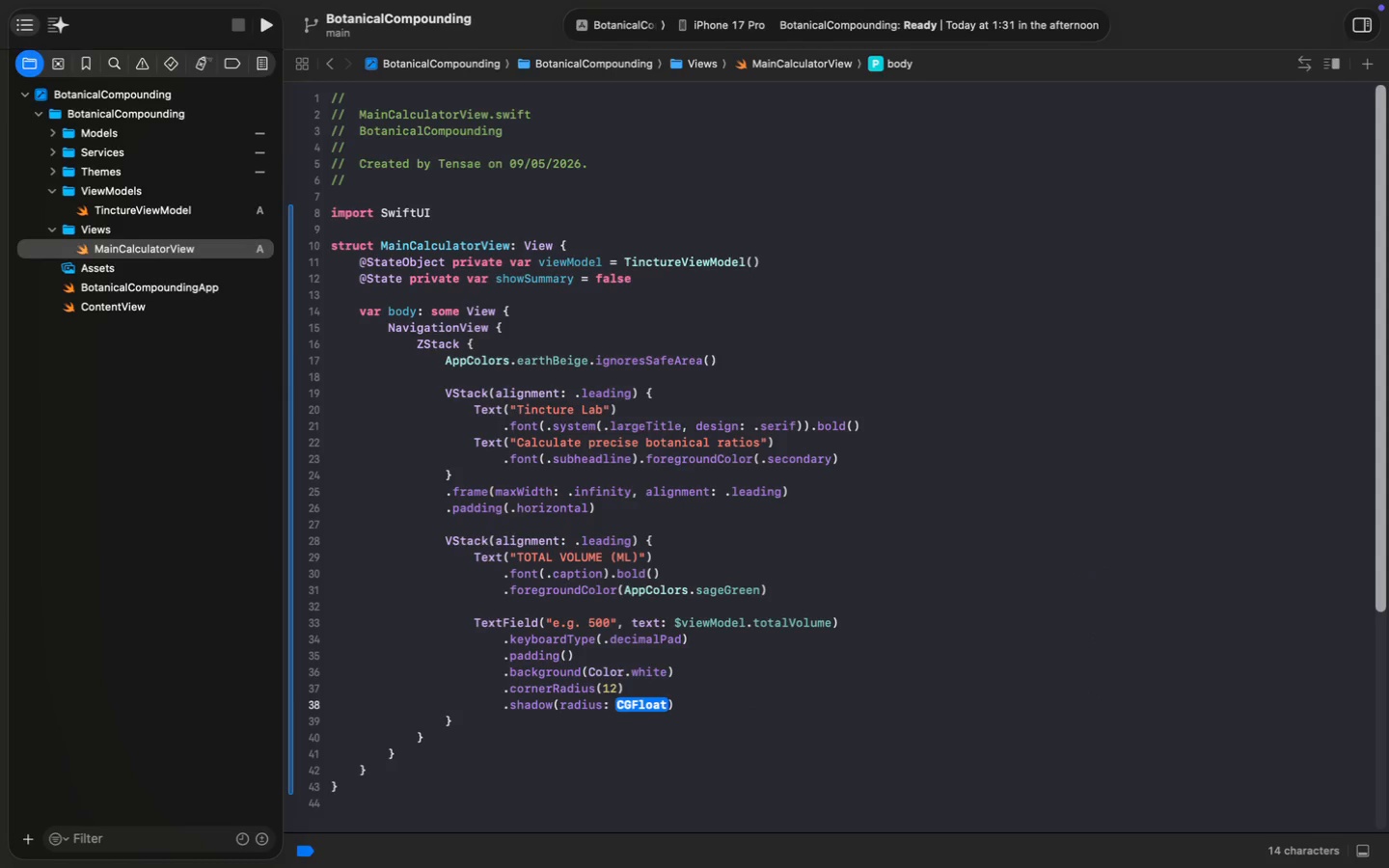 
key(5)
 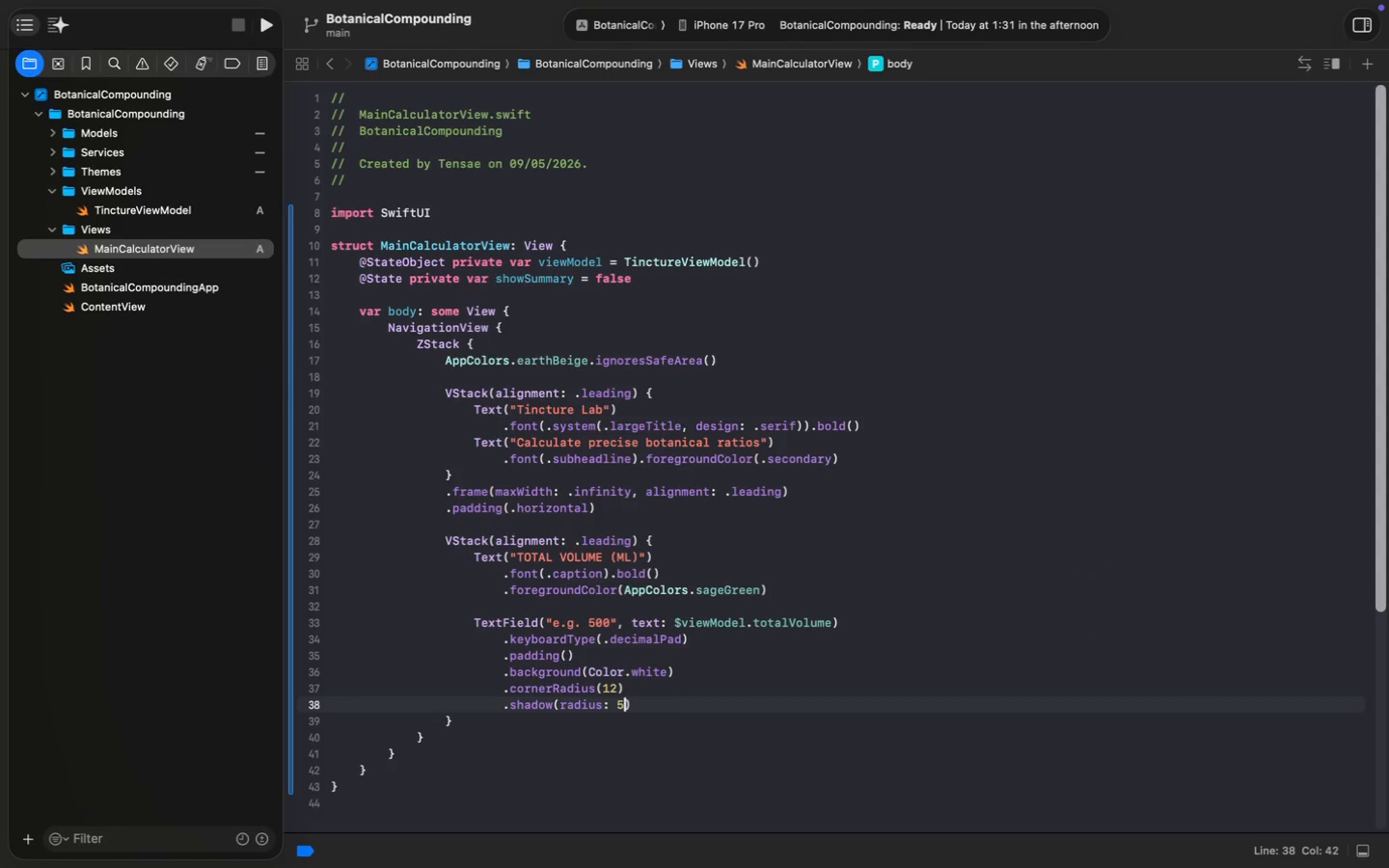 
key(Alt+ArrowLeft)
 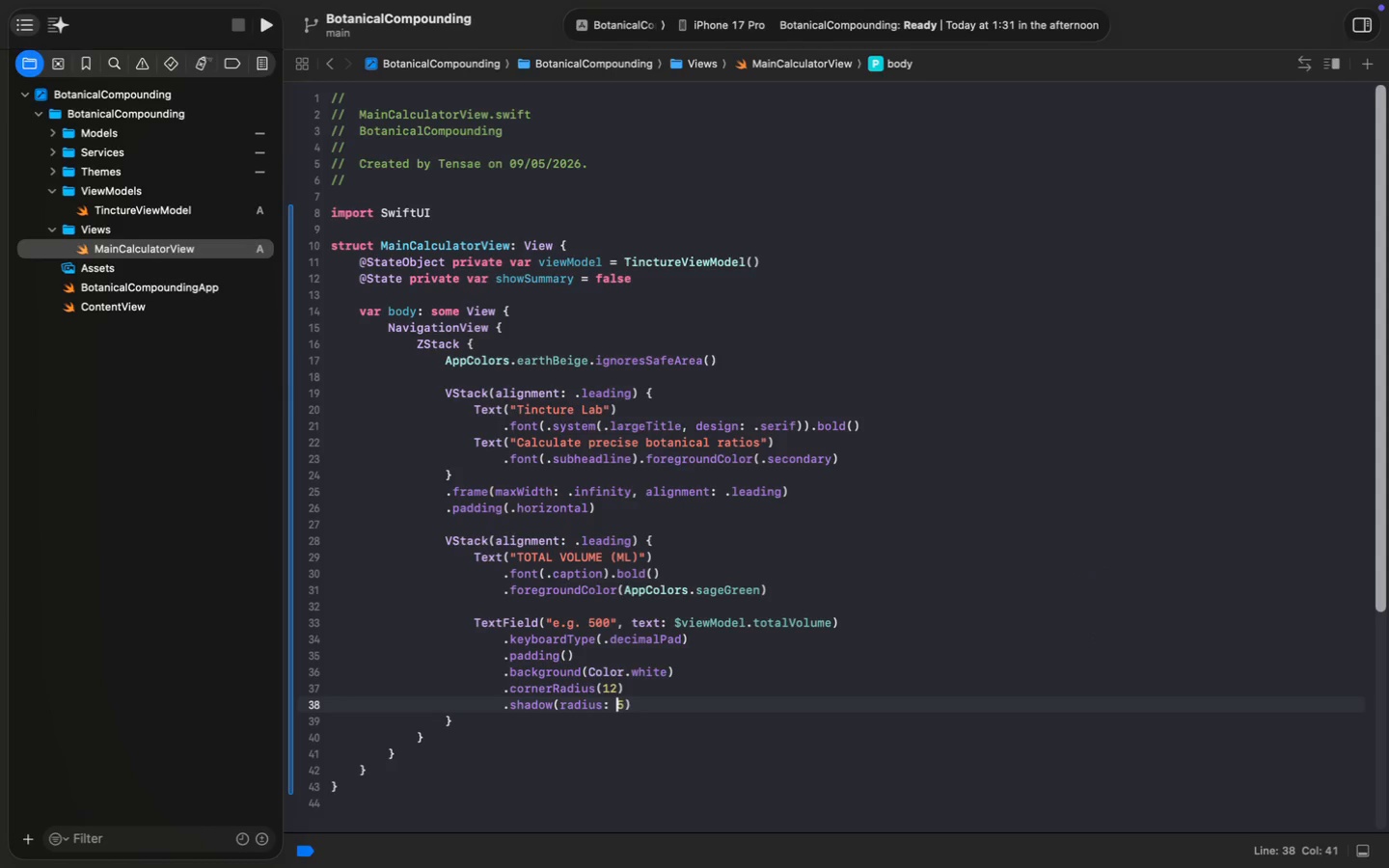 
key(Alt+ArrowLeft)
 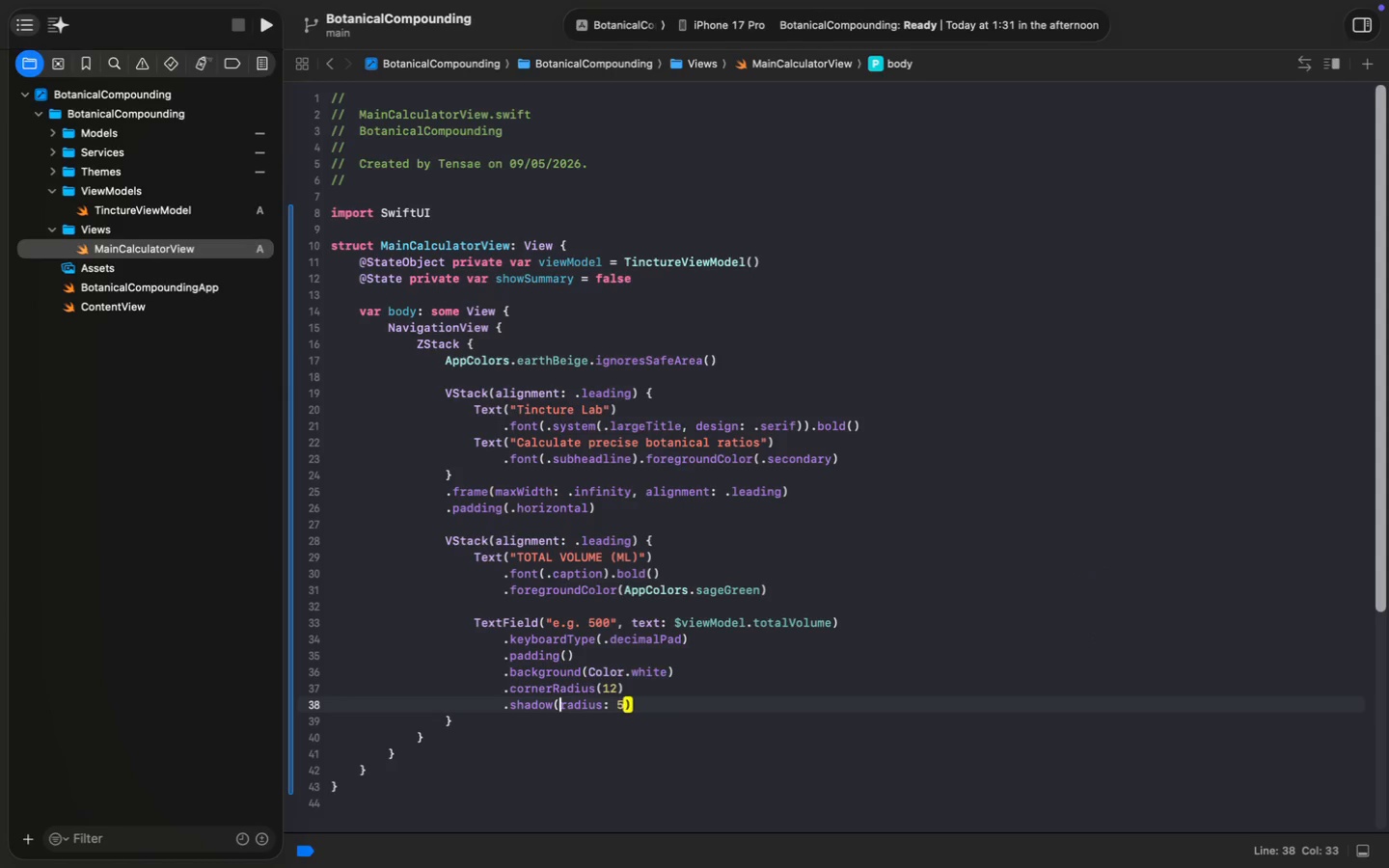 
type(COlo)
key(Backspace)
key(Backspace)
key(Backspace)
type(olor:)
 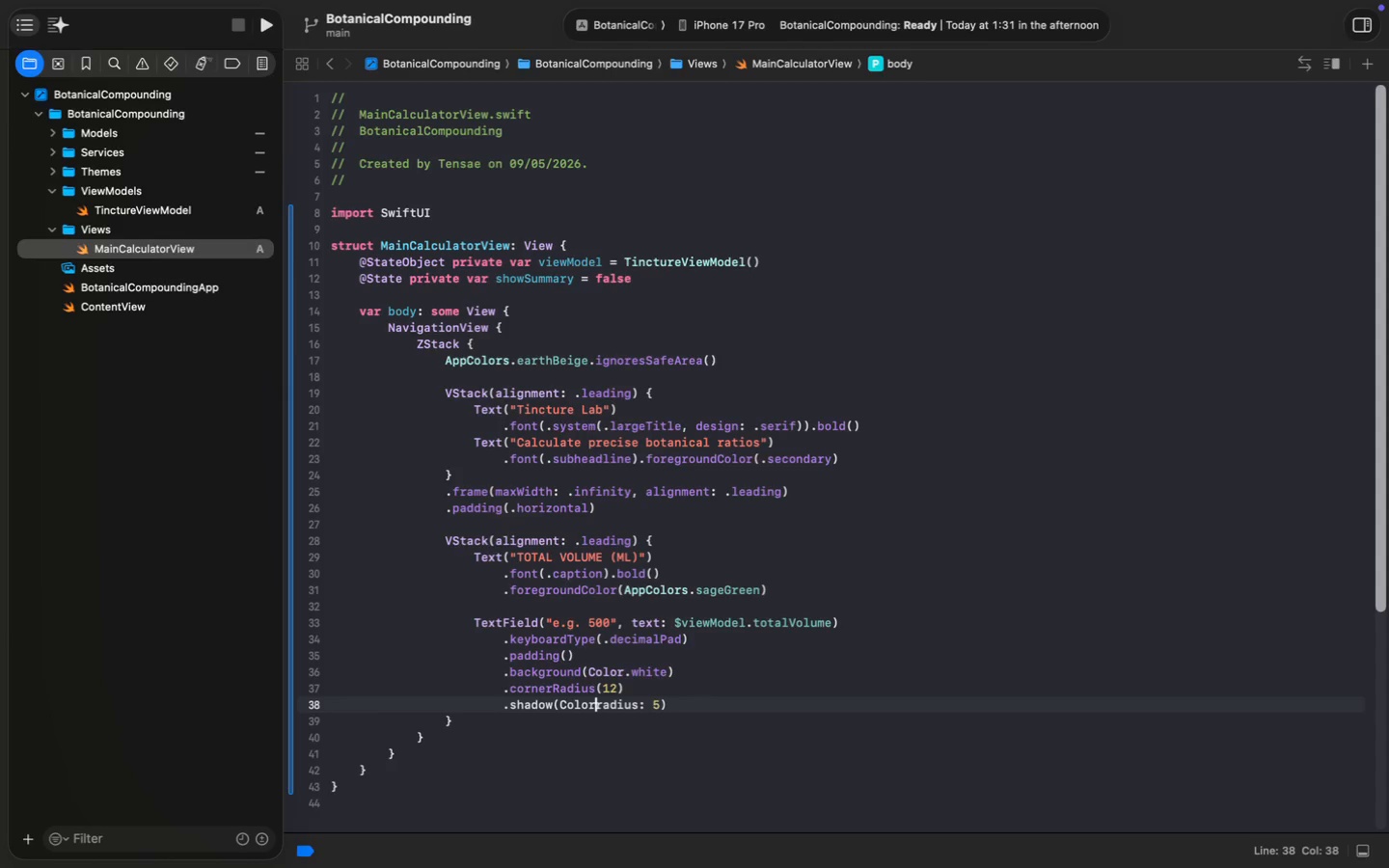 
key(Alt+ArrowLeft)
 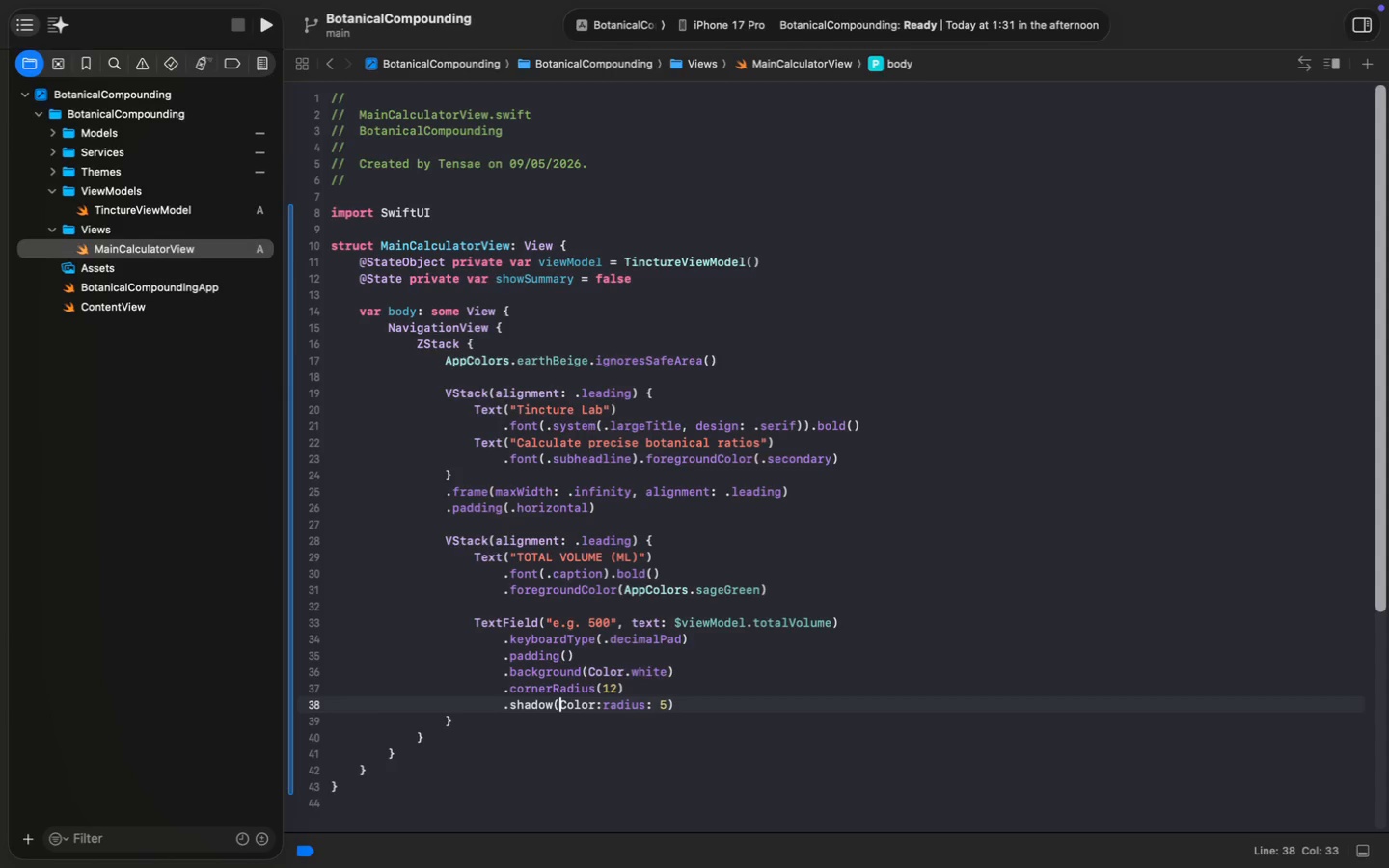 
key(ArrowRight)
 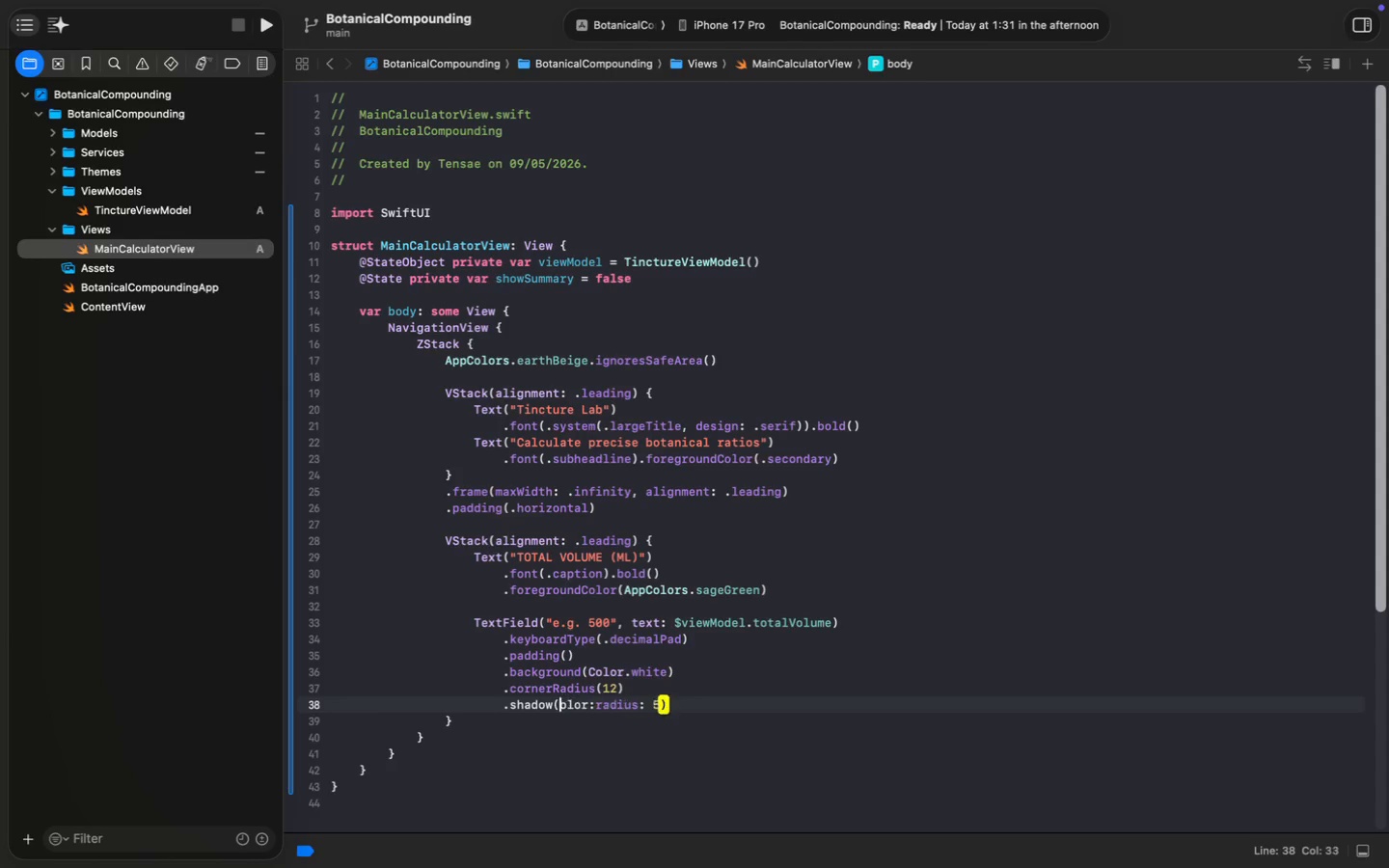 
key(Backspace)
 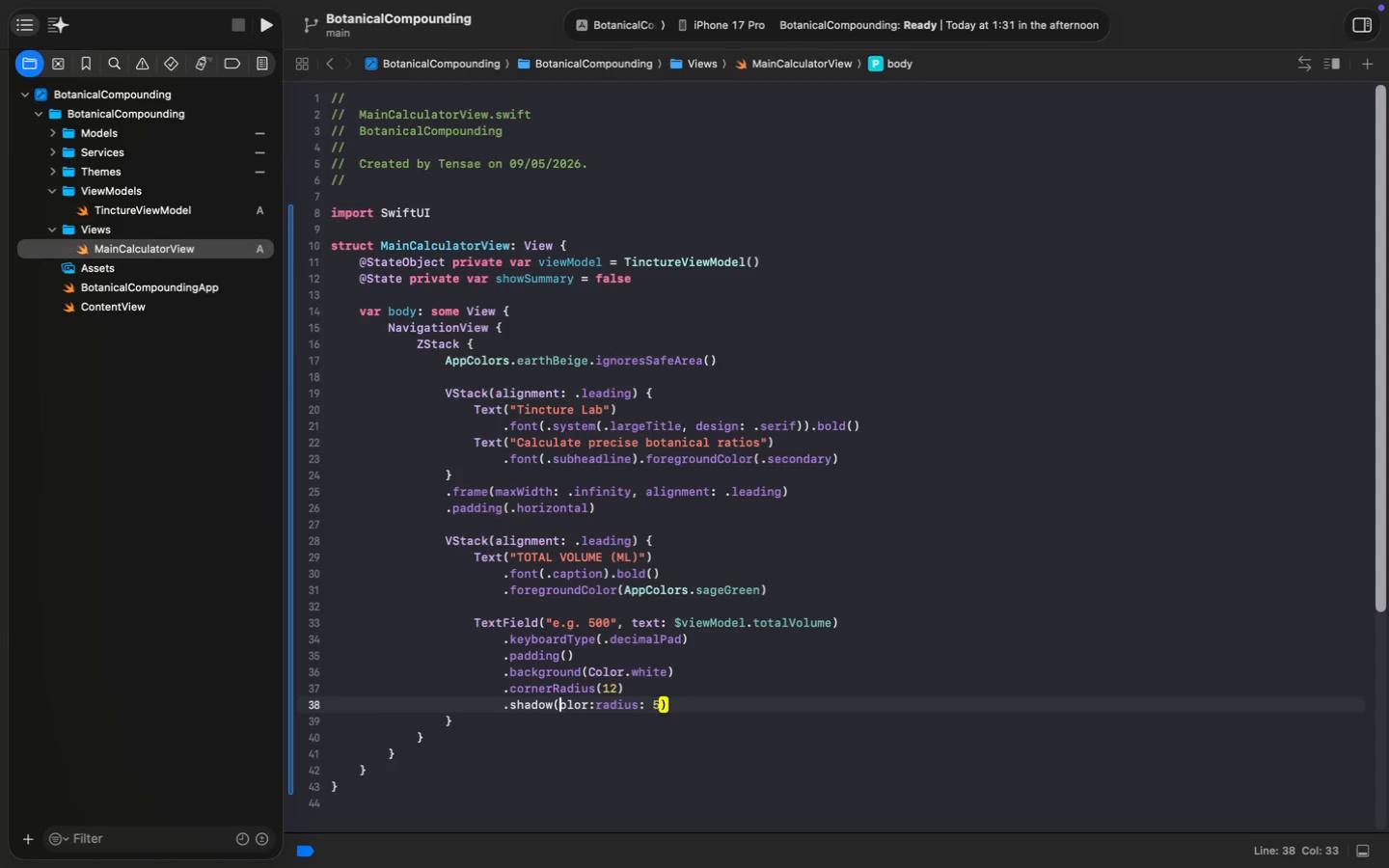 
key(C)
 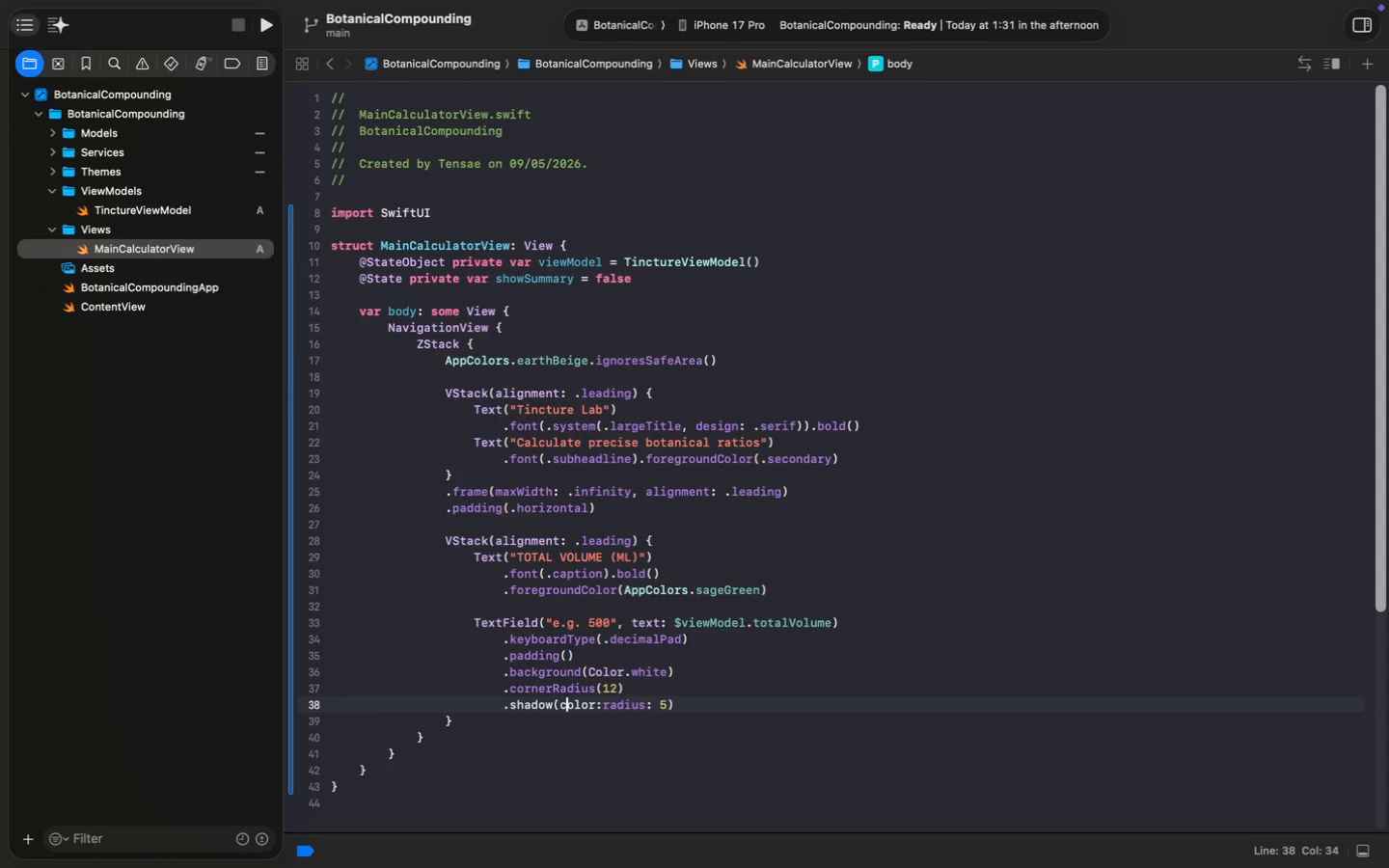 
key(Alt+ArrowRight)
 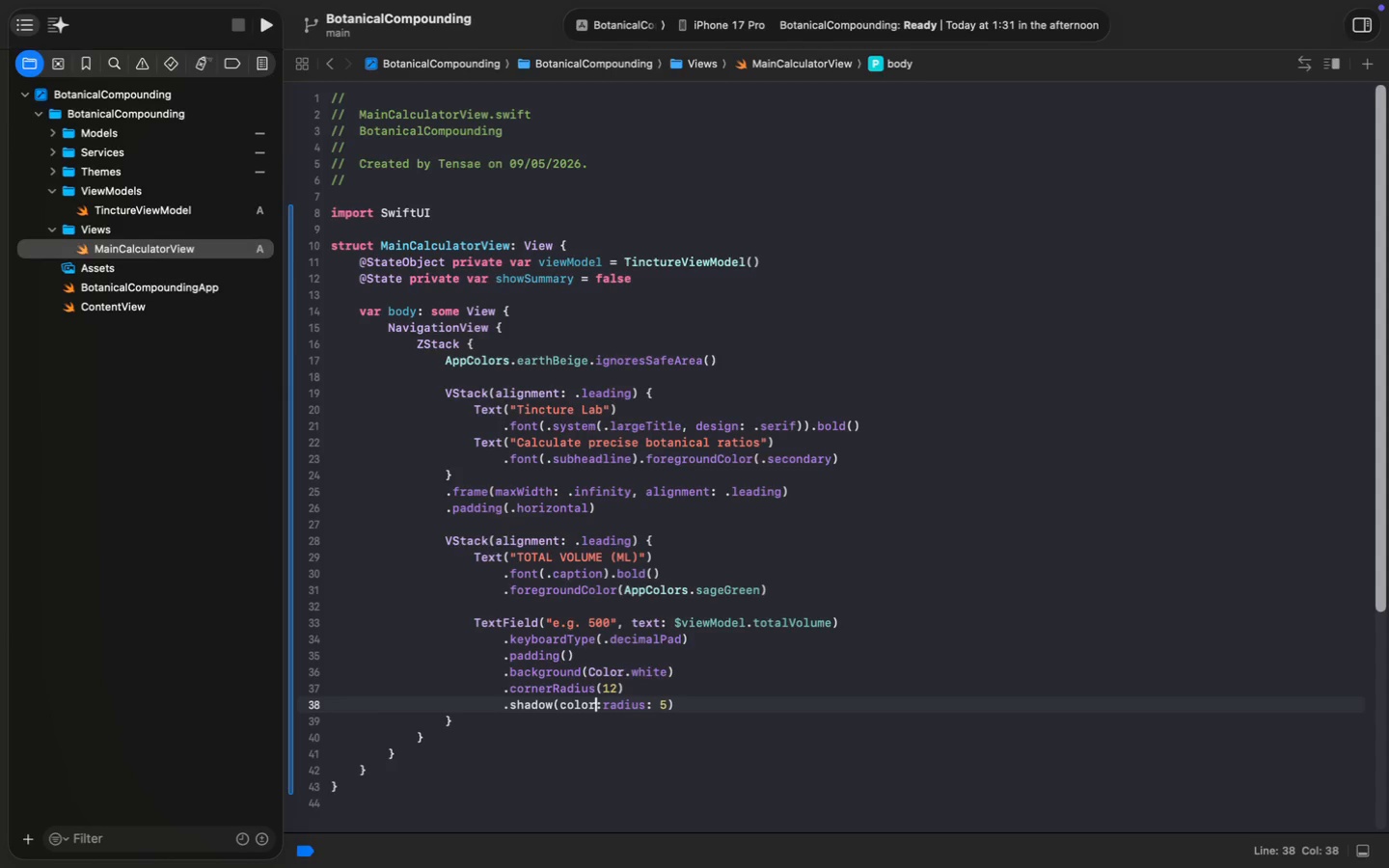 
key(ArrowRight)
 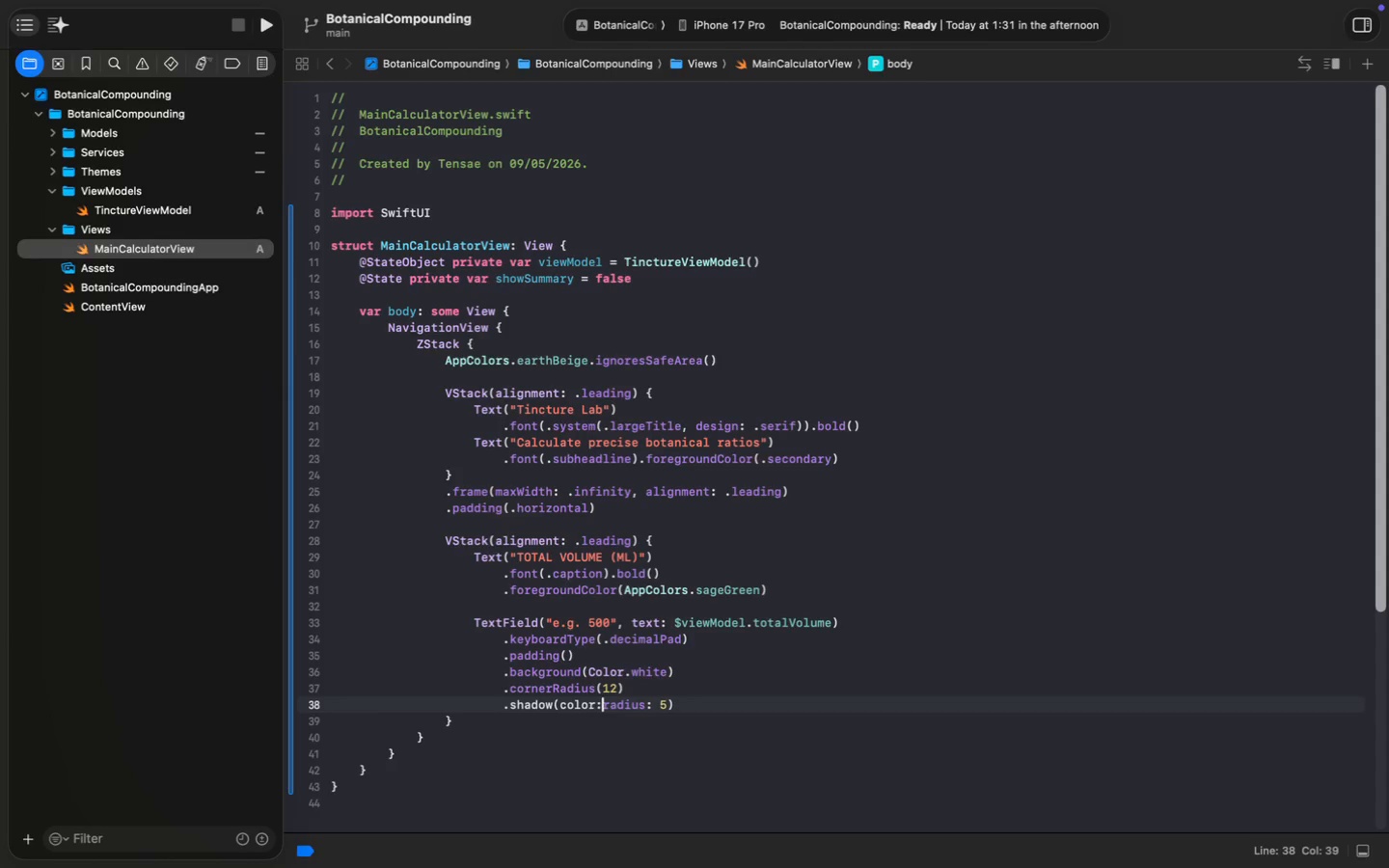 
key(Space)
 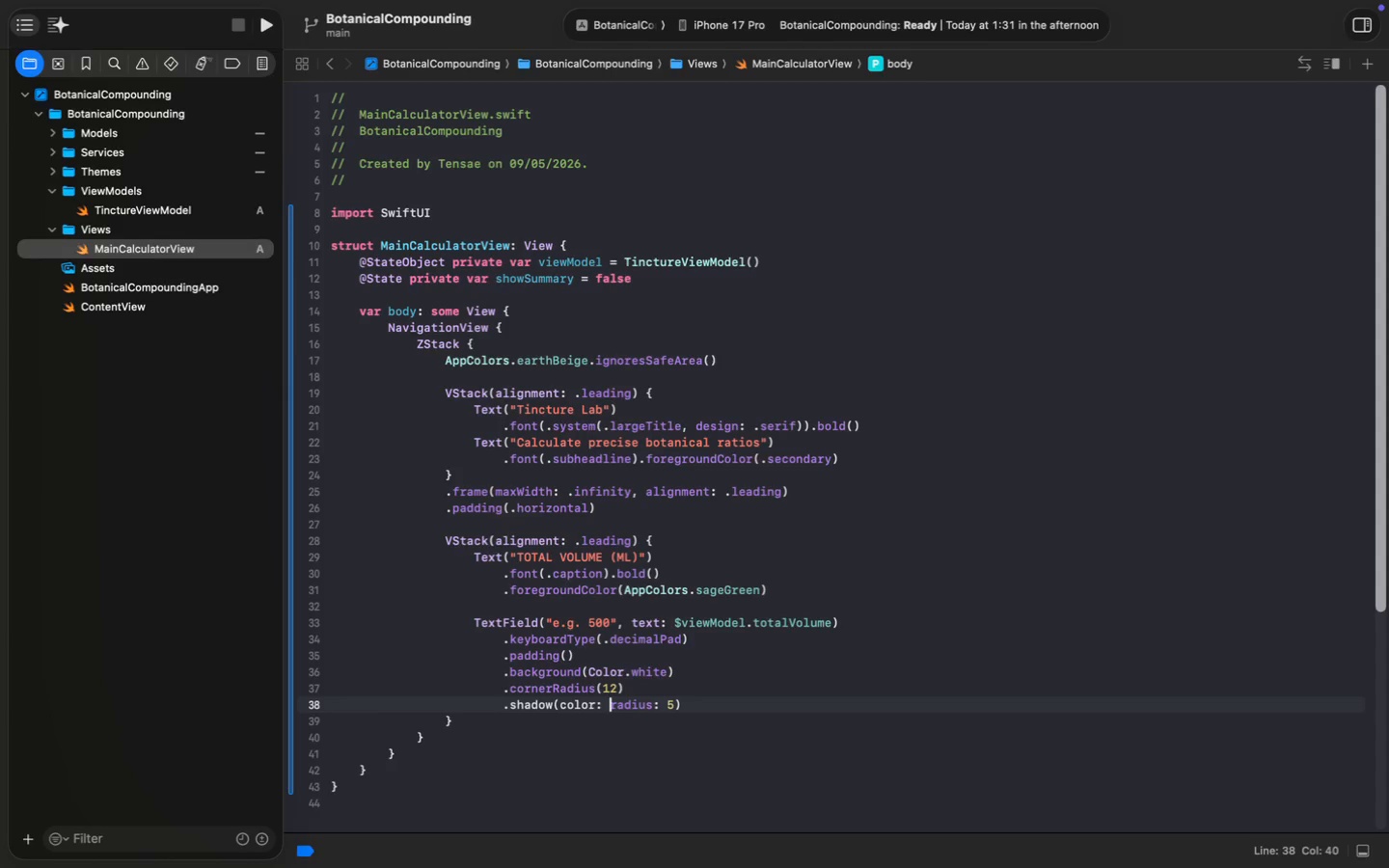 
key(ArrowLeft)
 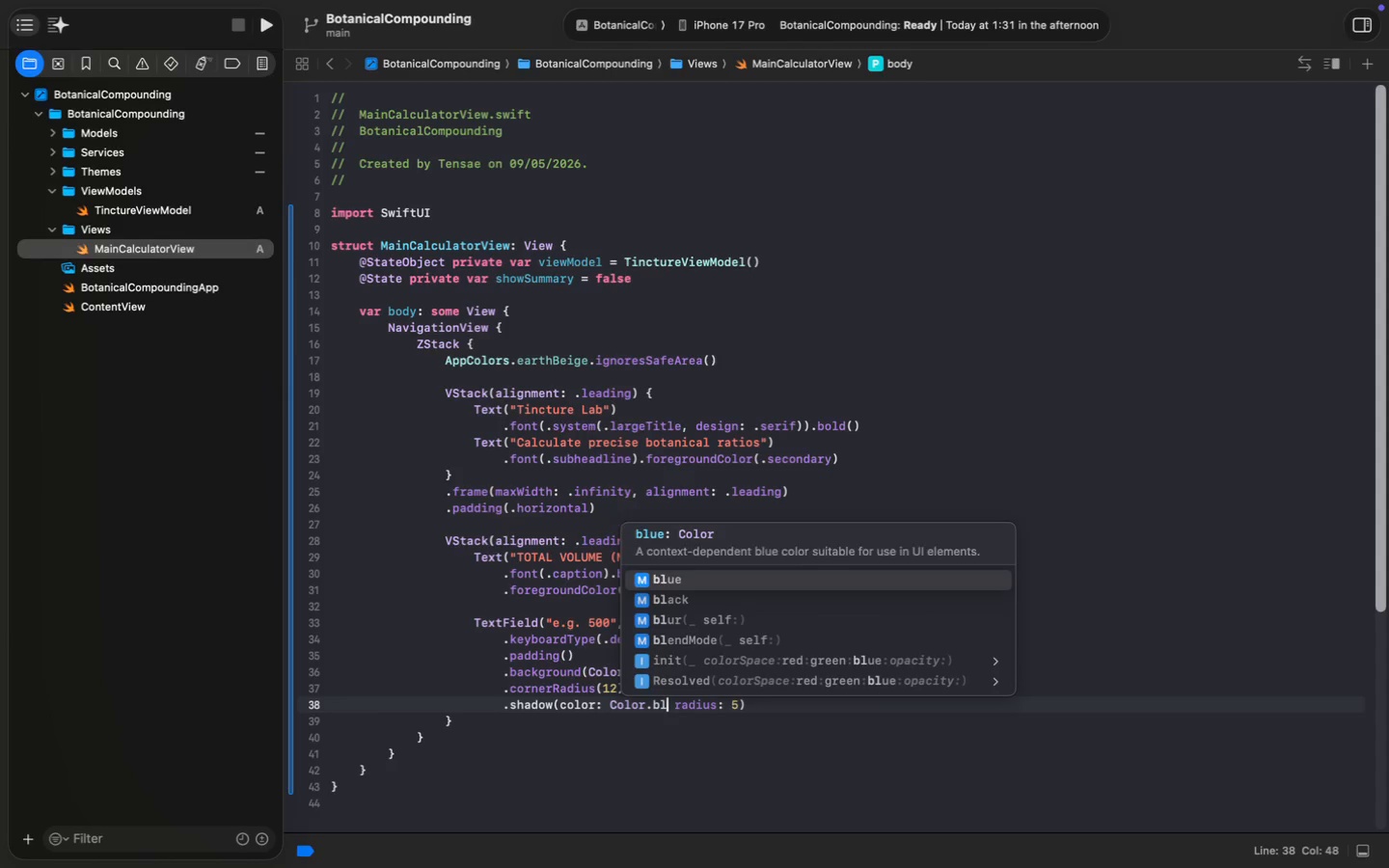 
type( Color.b.)
key(Backspace)
type(la)
 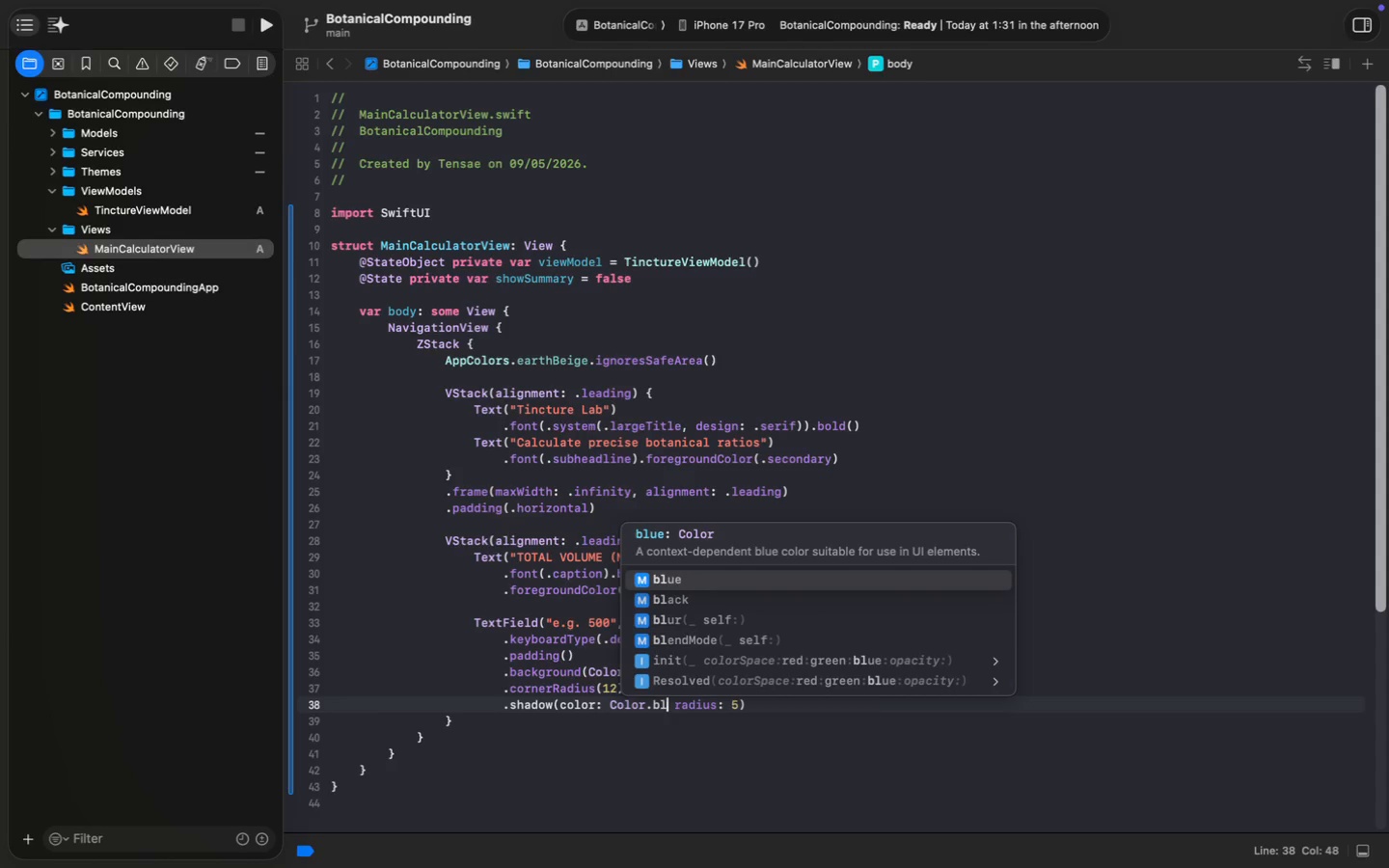 
 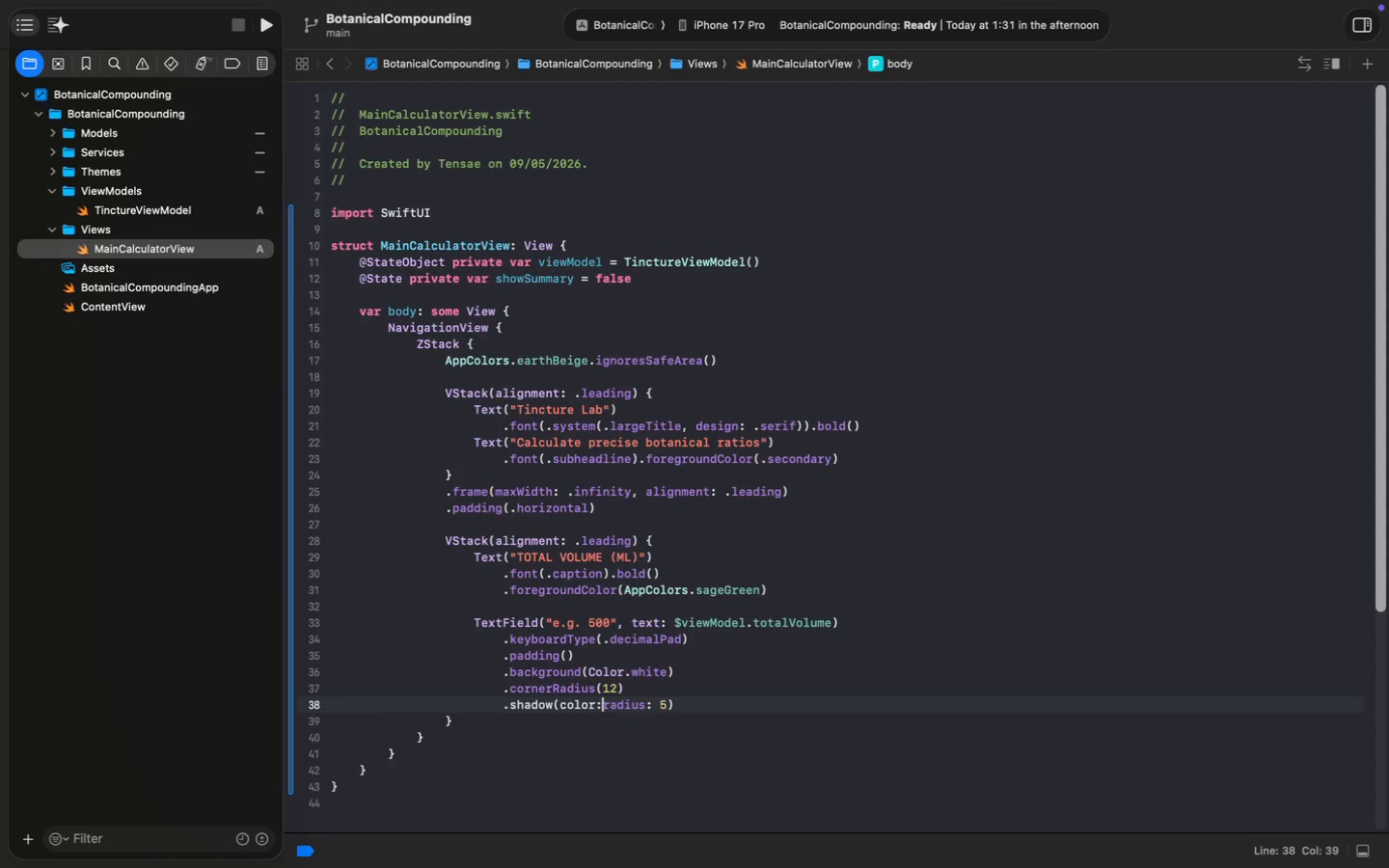 
key(Enter)
 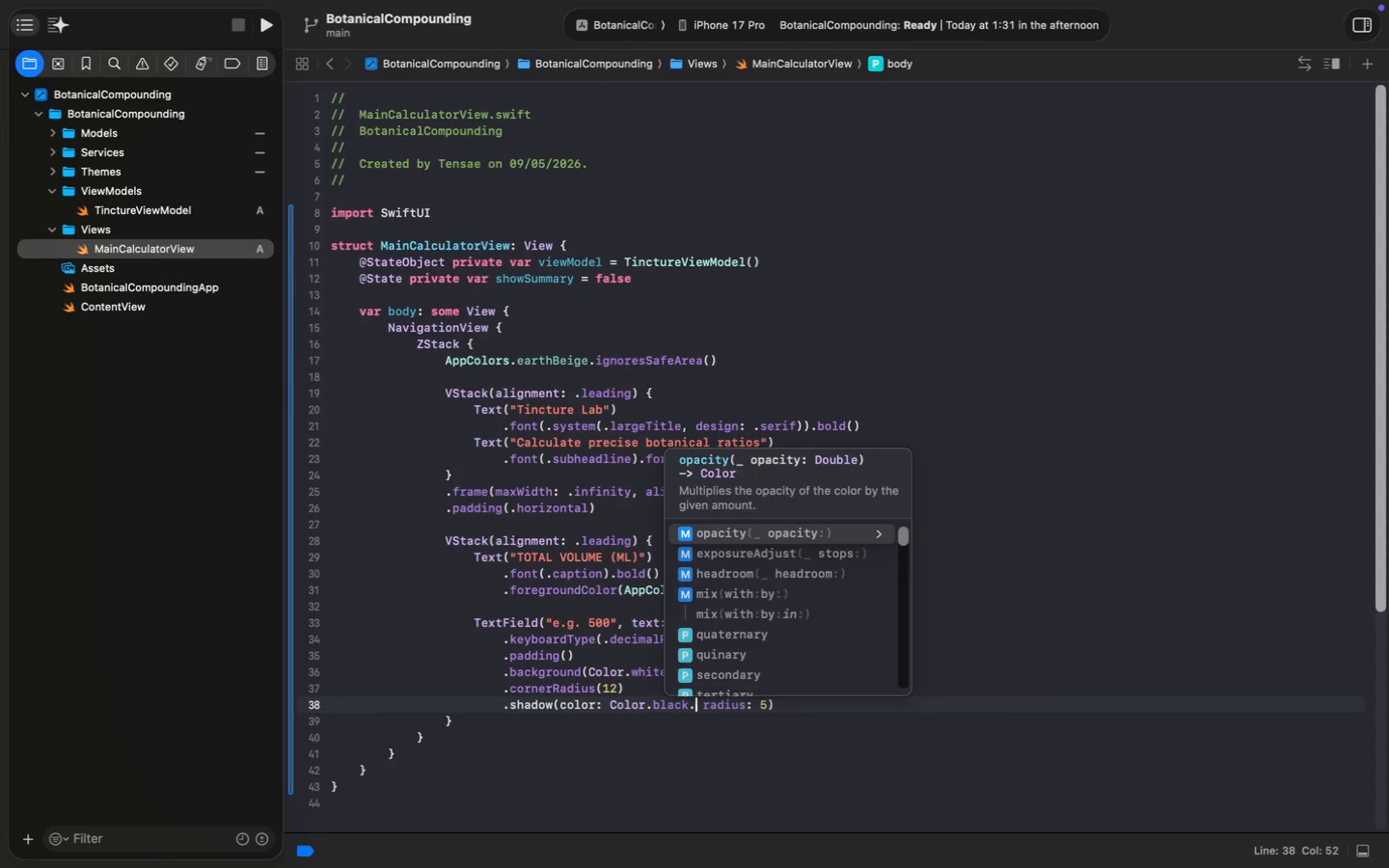 
type(.op)
 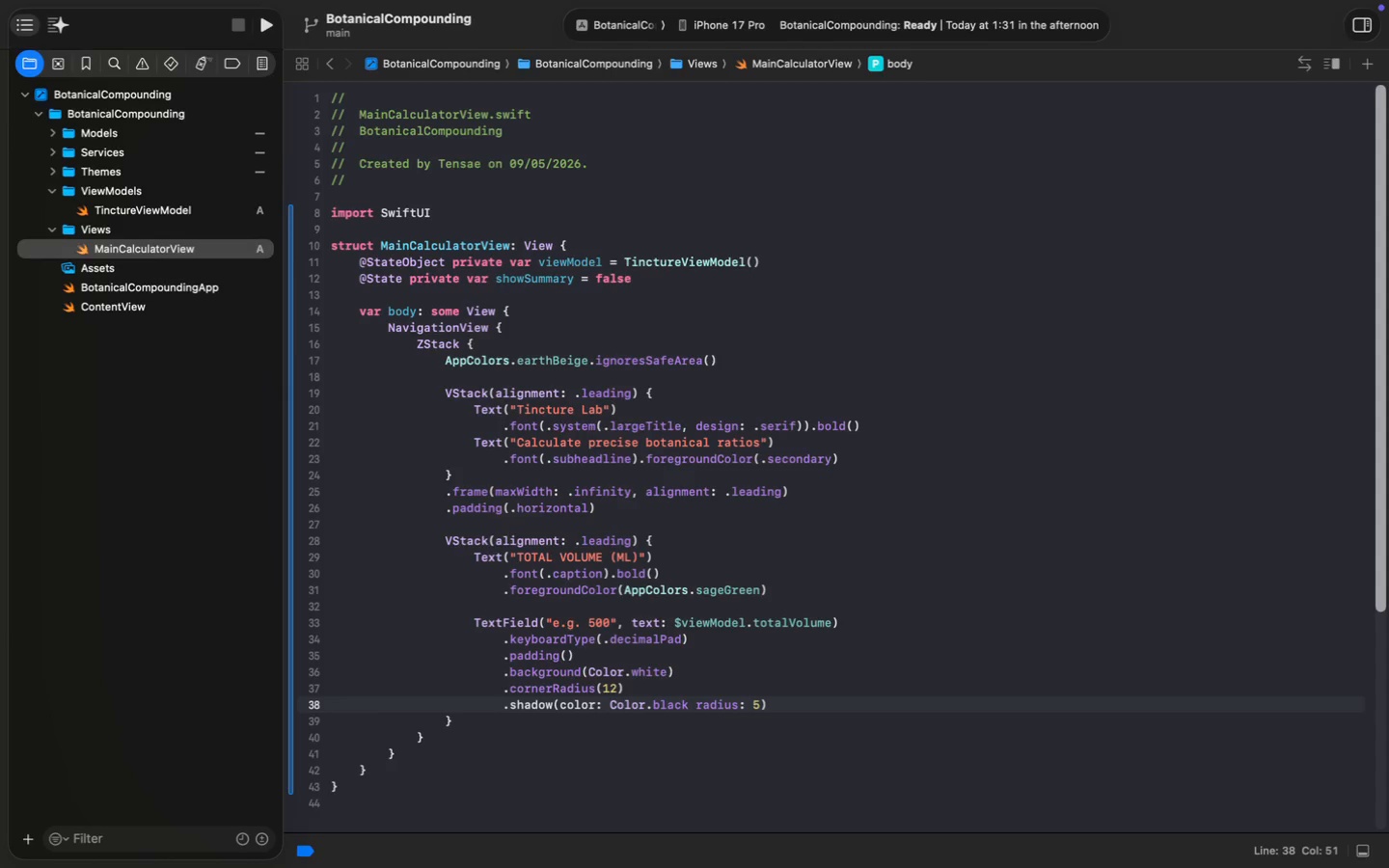 
key(Enter)
 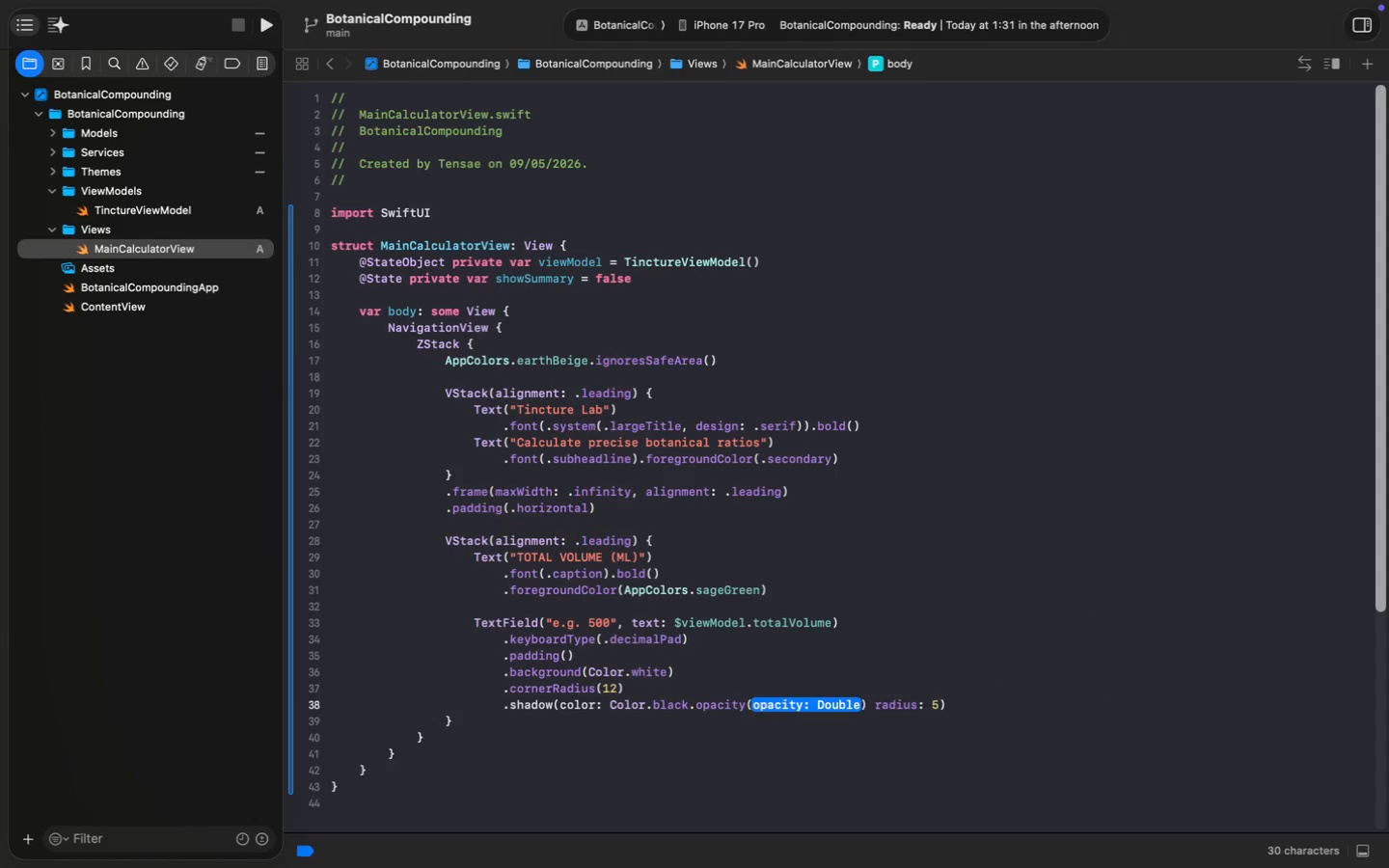 
type(0.05)
 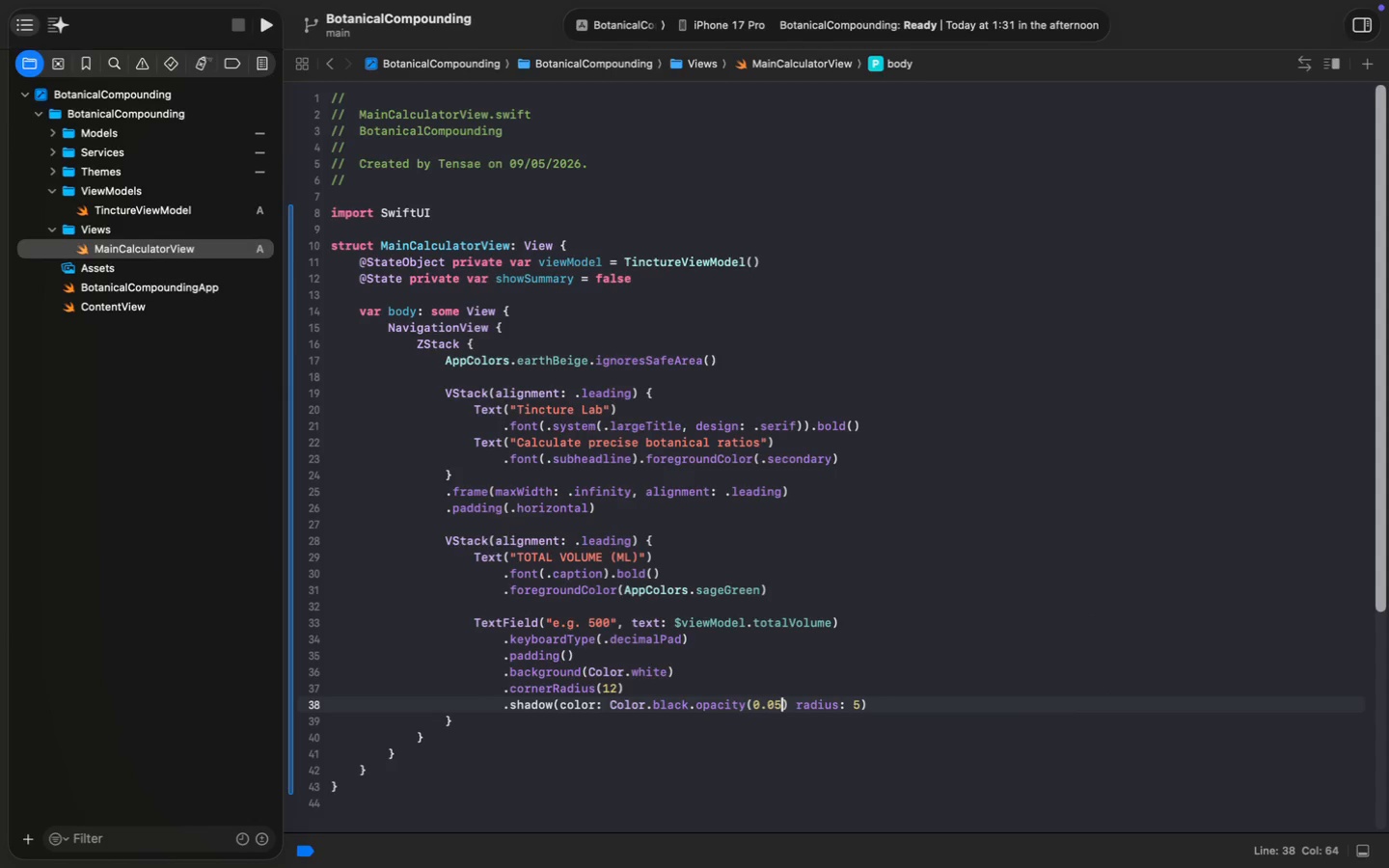 
key(ArrowRight)
 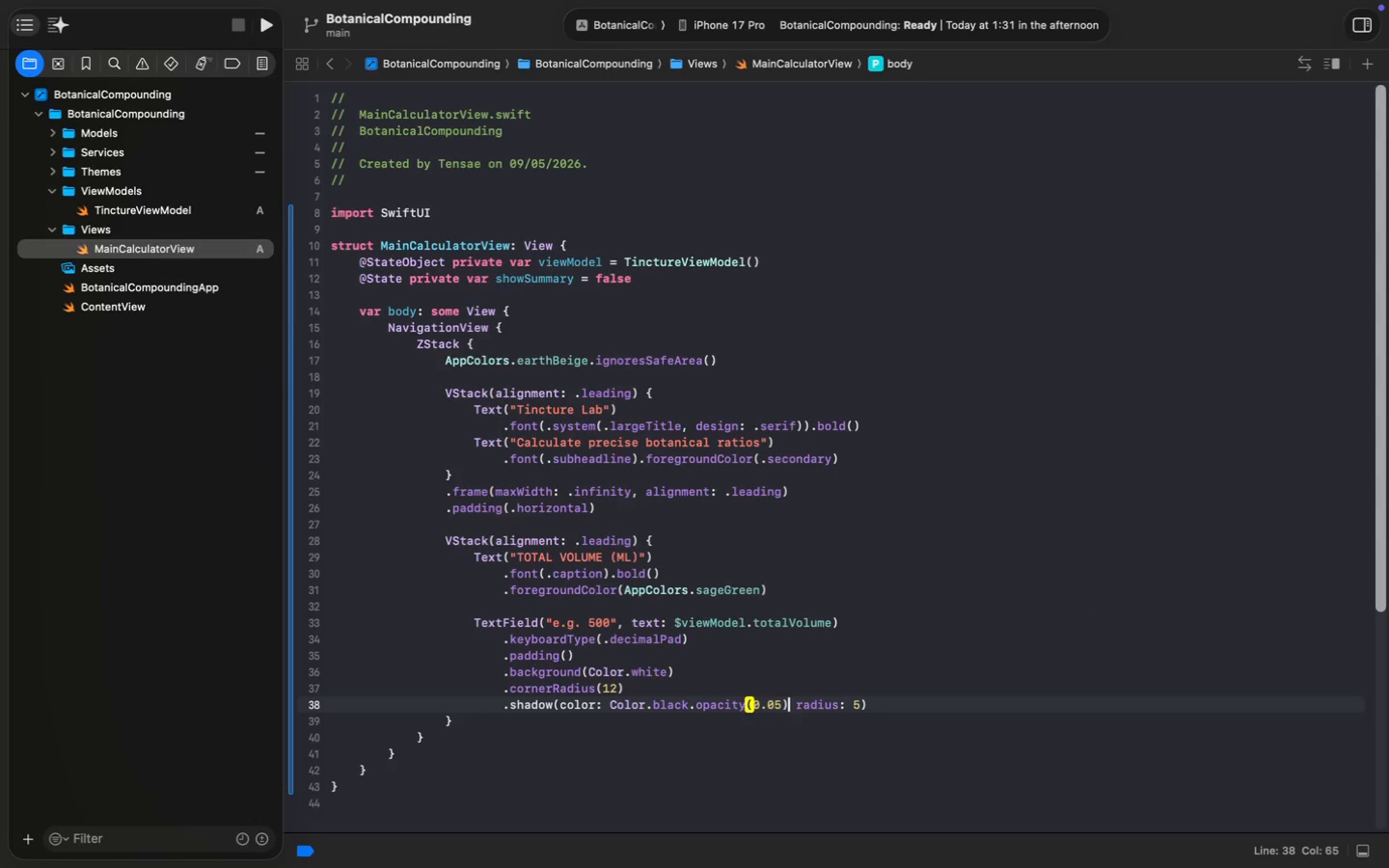 
key(Comma)
 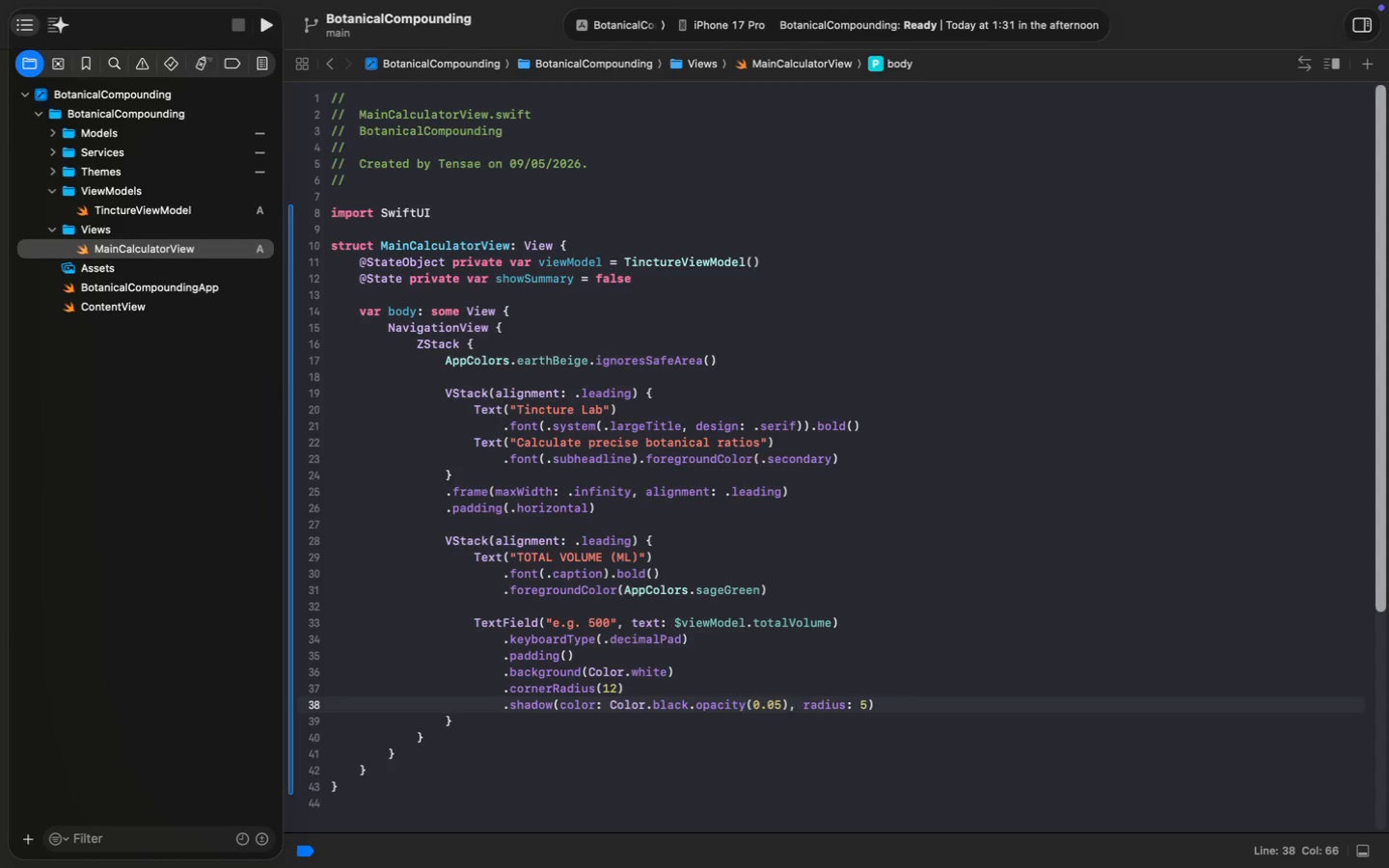 
key(ArrowDown)
 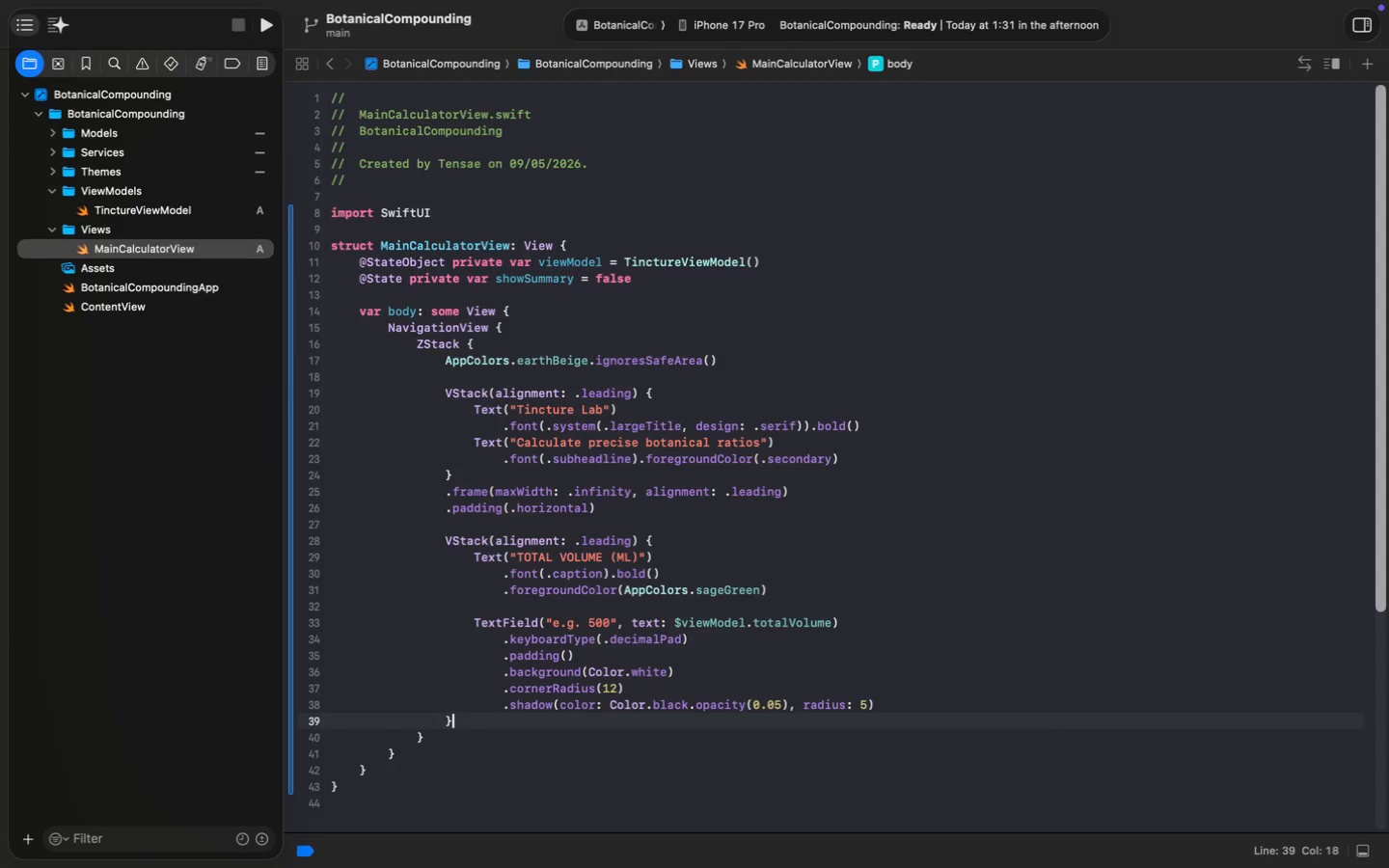 
key(Enter)
 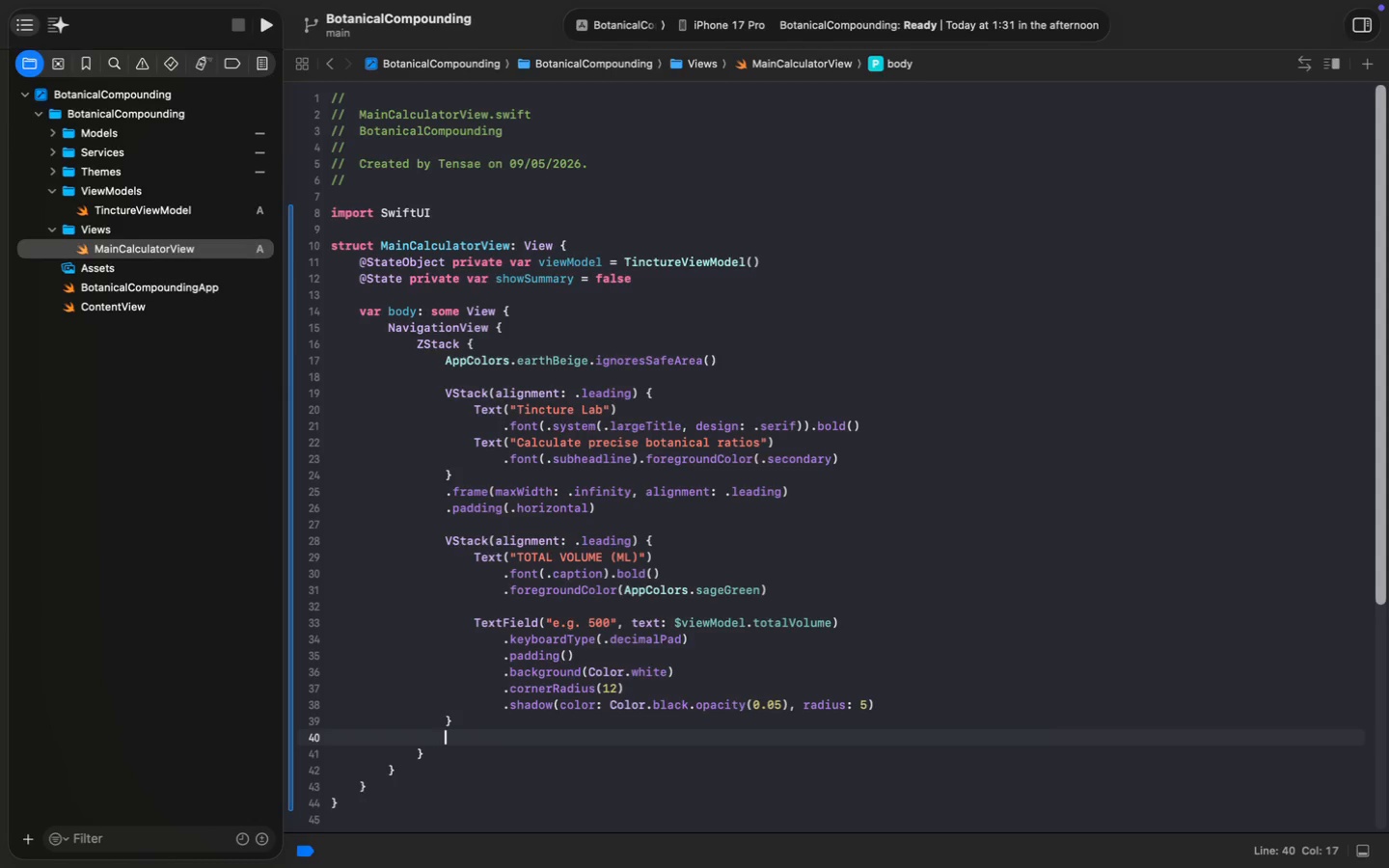 
type(.pa)
 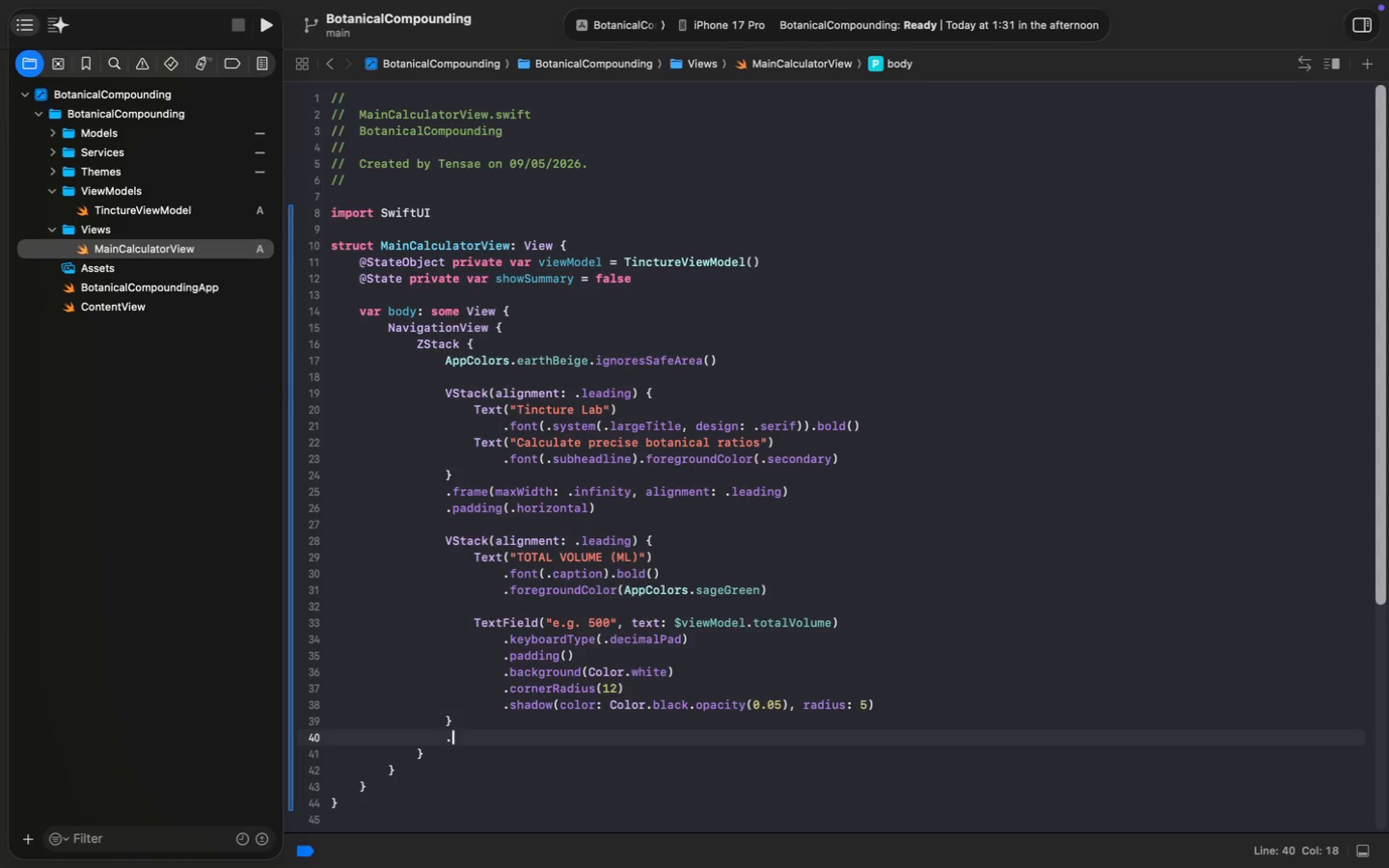 
key(Enter)
 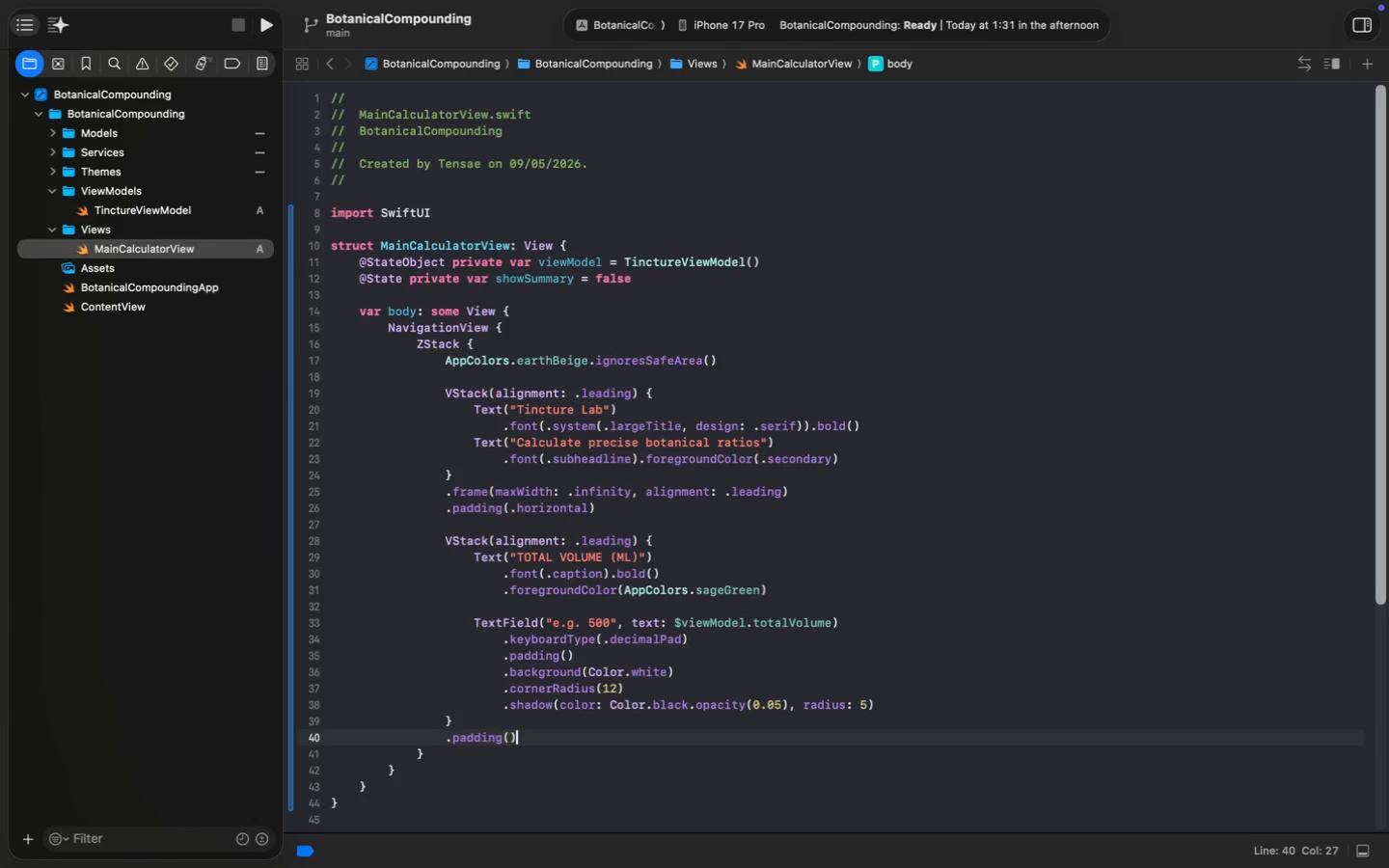 
hold_key(key=CommandLeft, duration=0.82)
 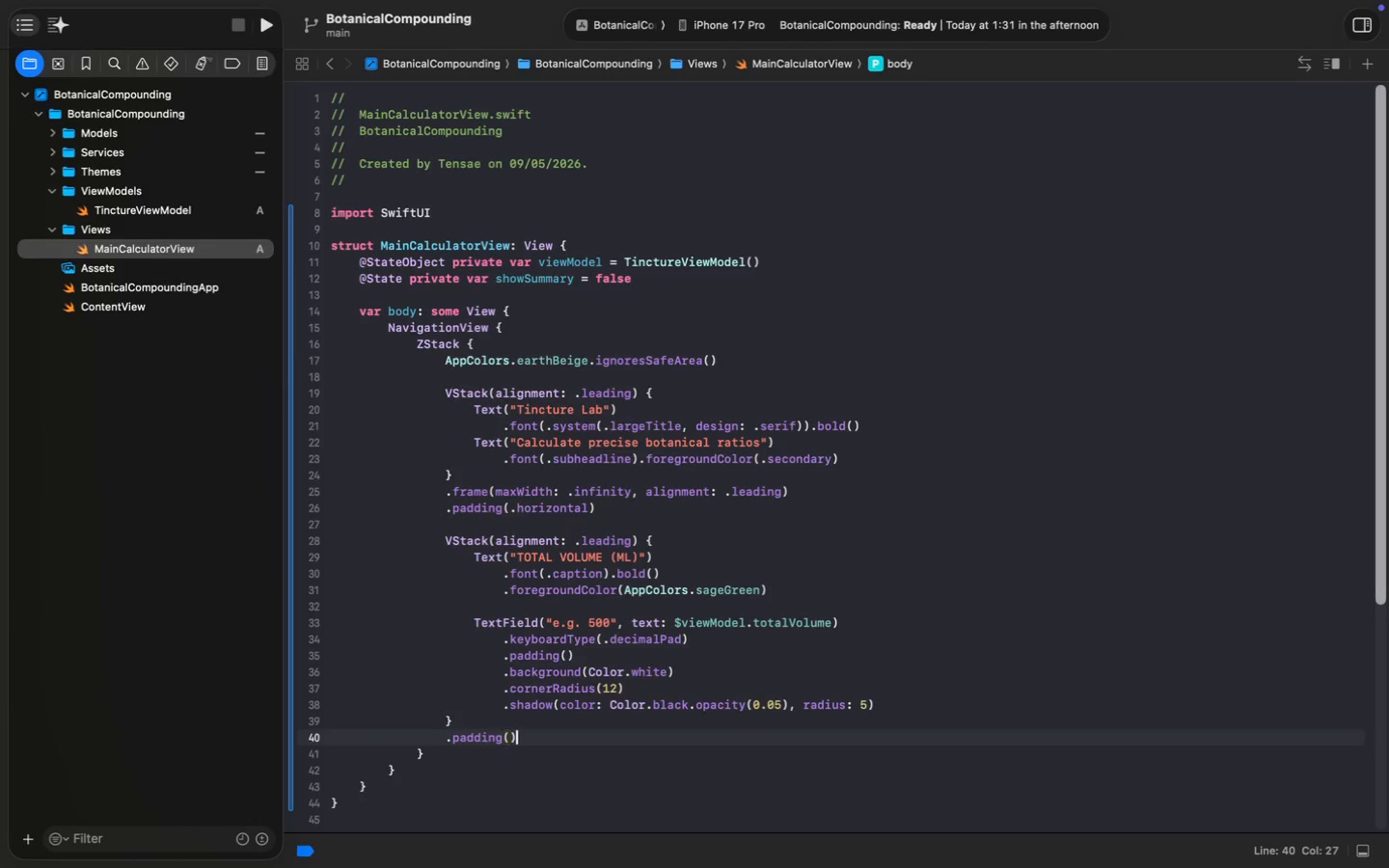 
key(Enter)
 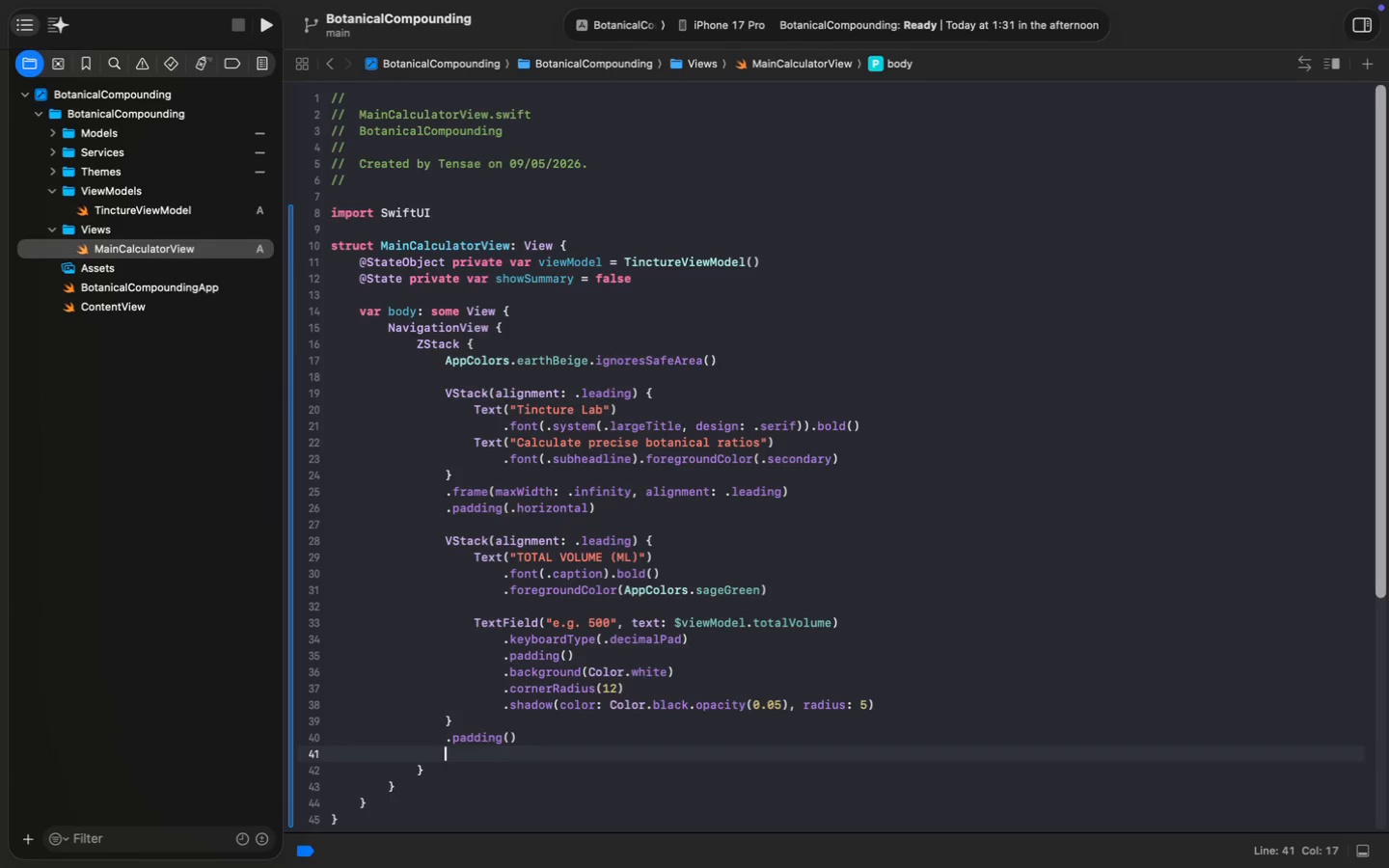 
key(Enter)
 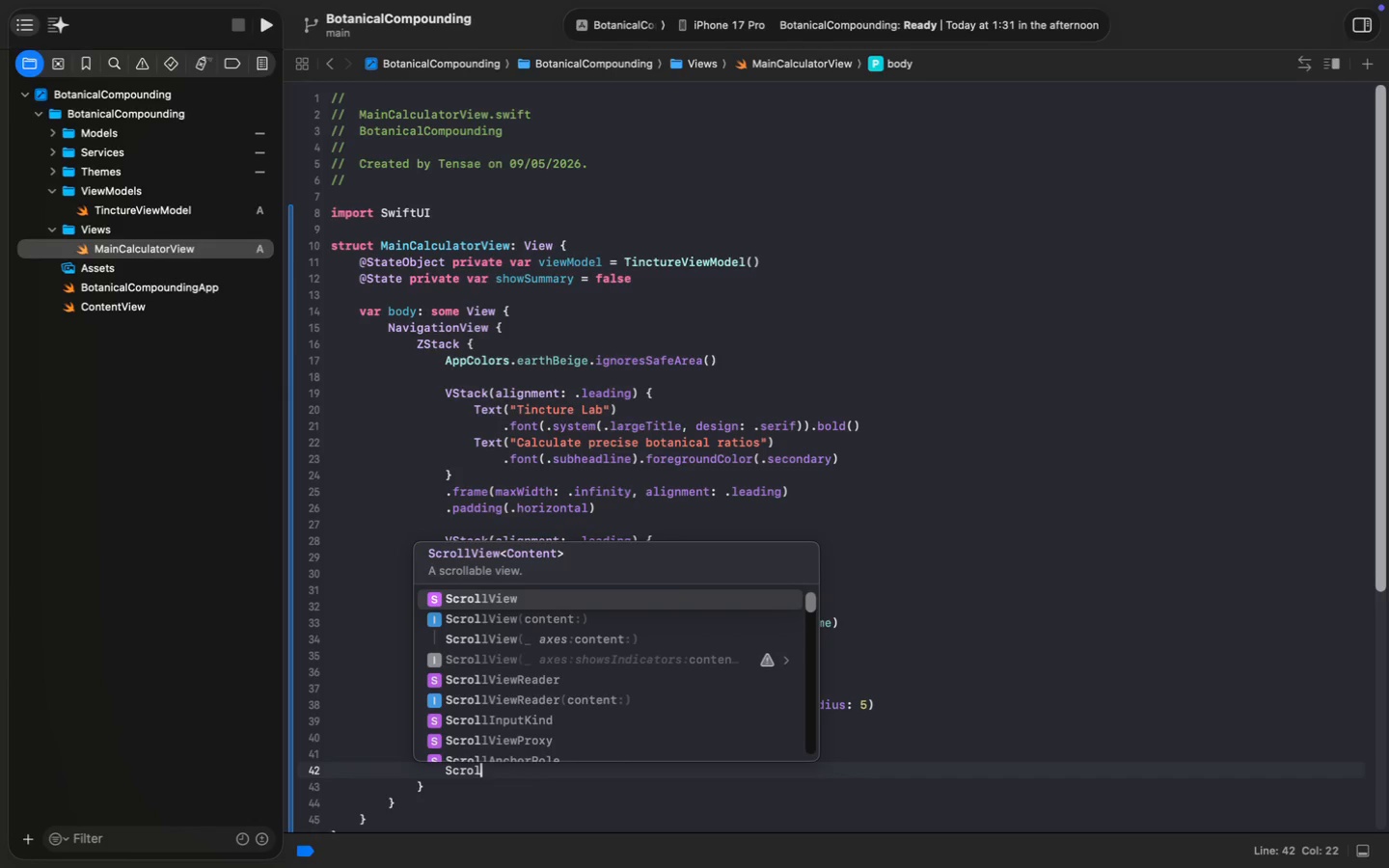 
type(Scroll)
 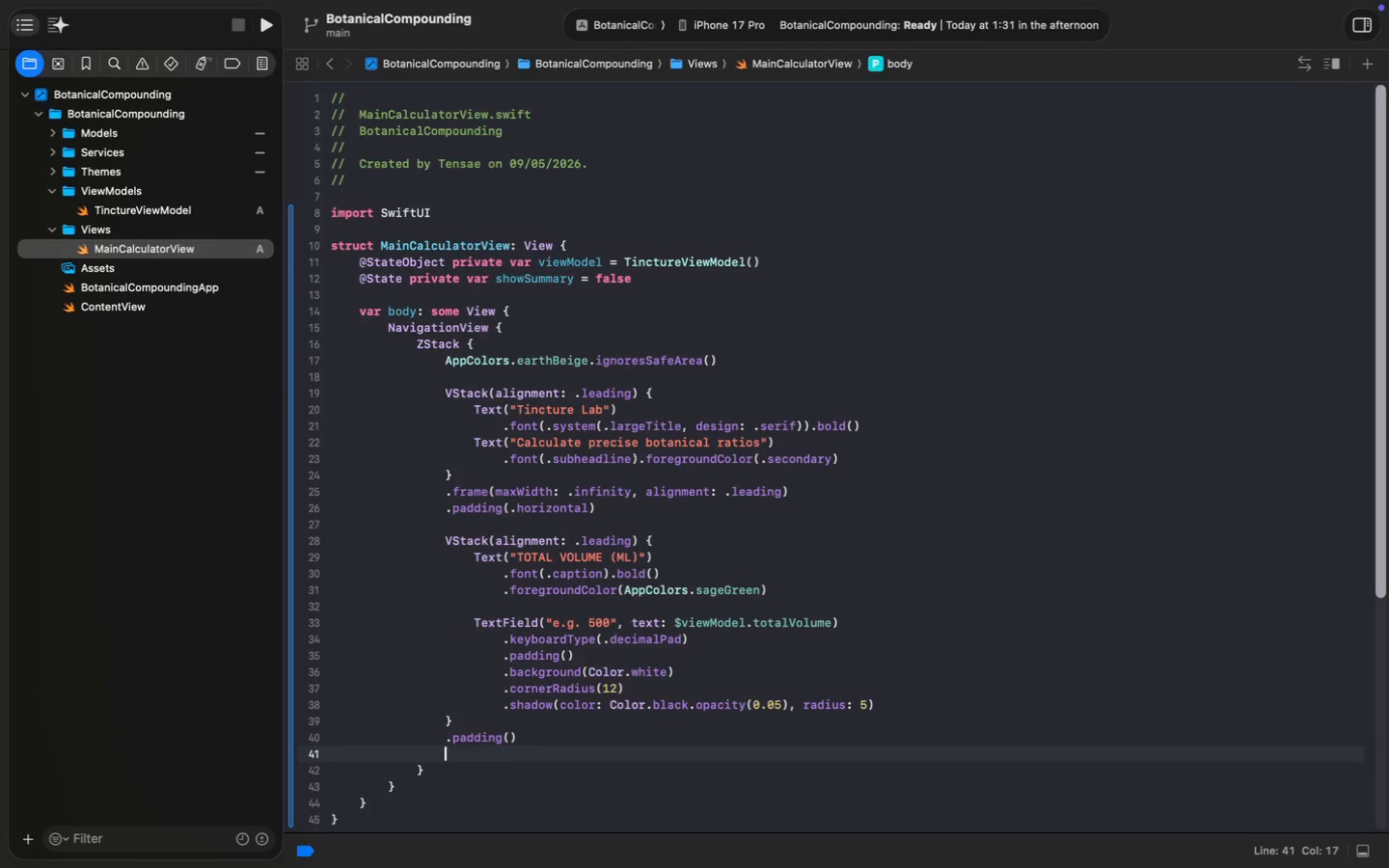 
key(Enter)
 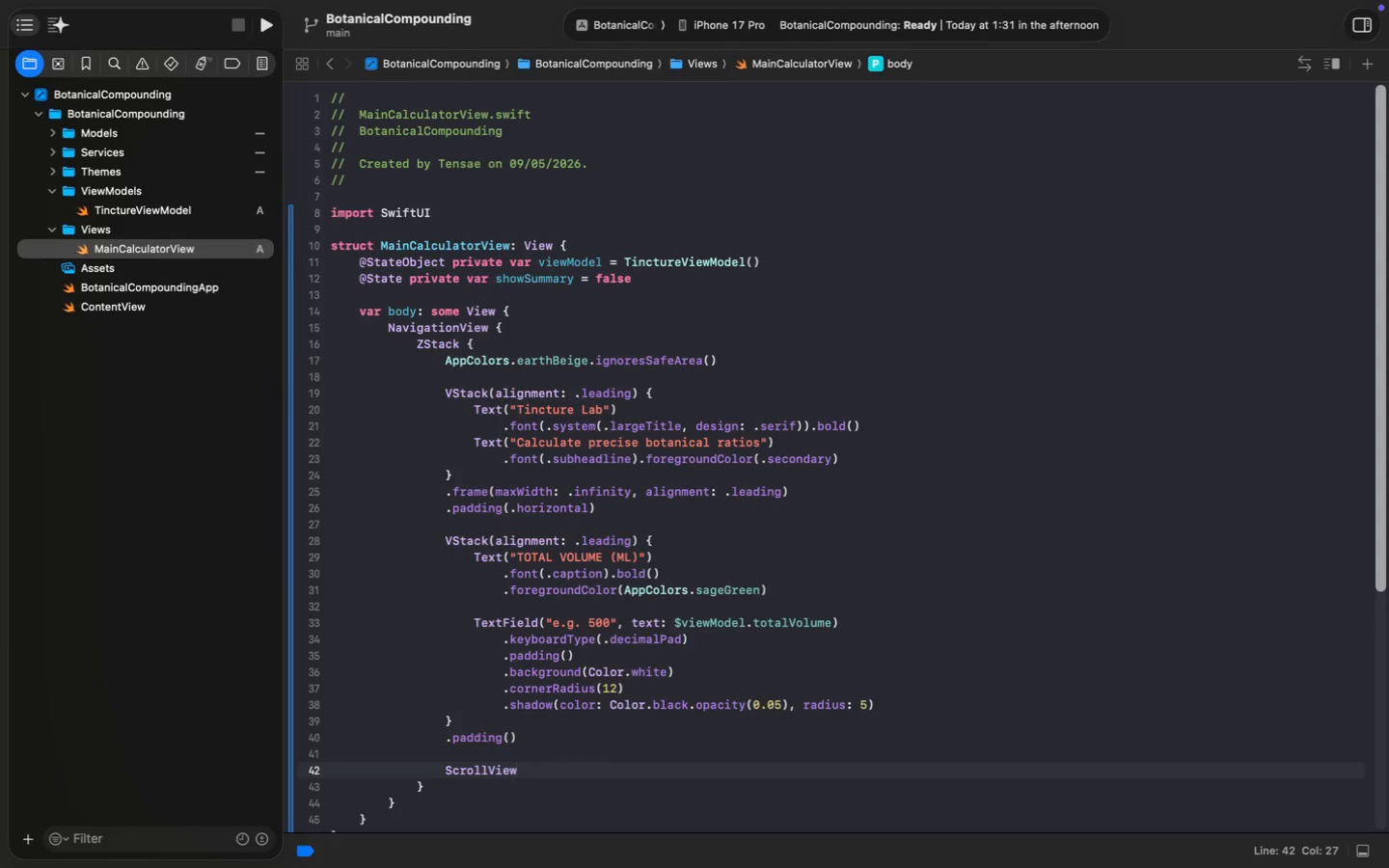 
key(Space)
 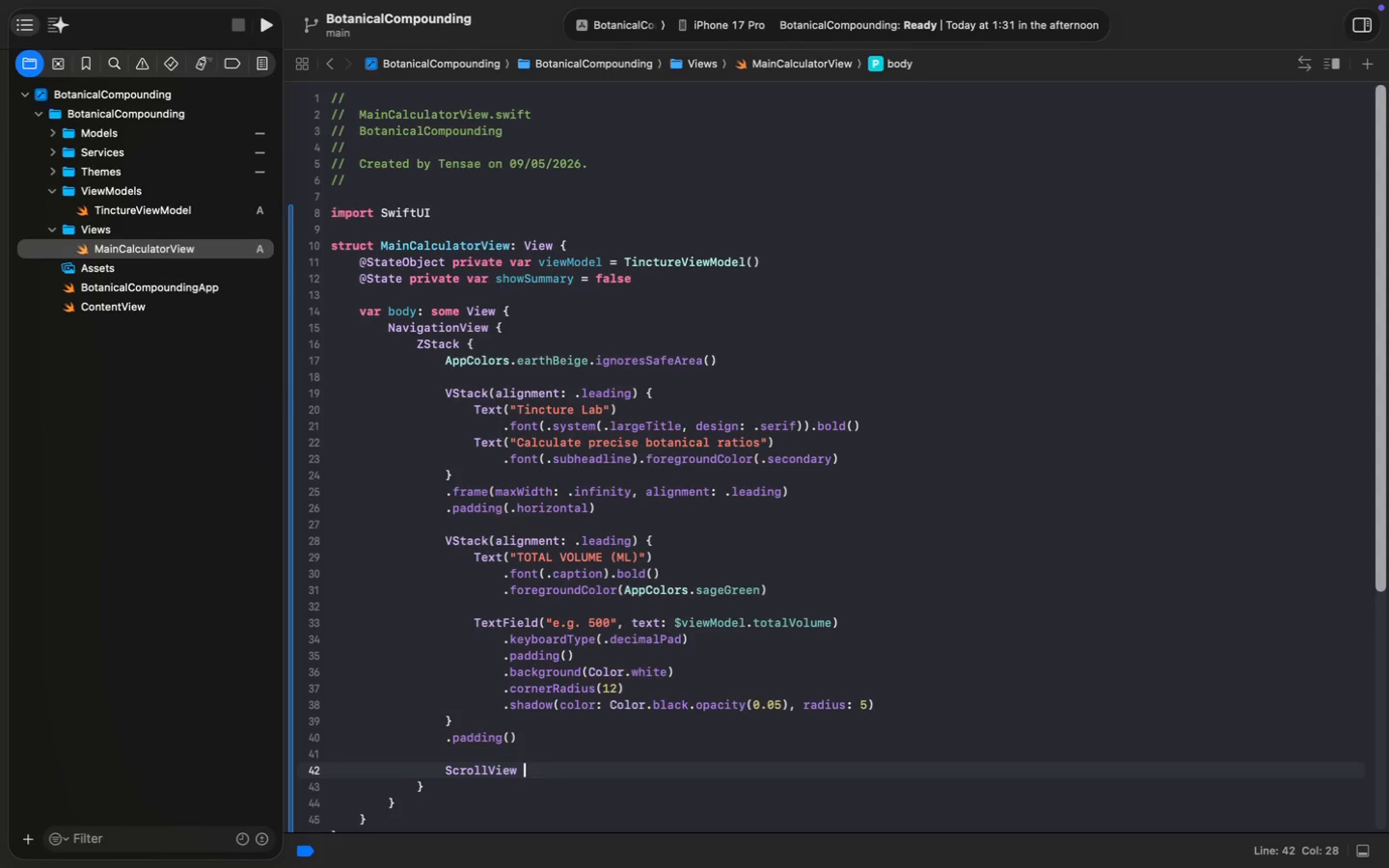 
key(Shift+ShiftLeft)
 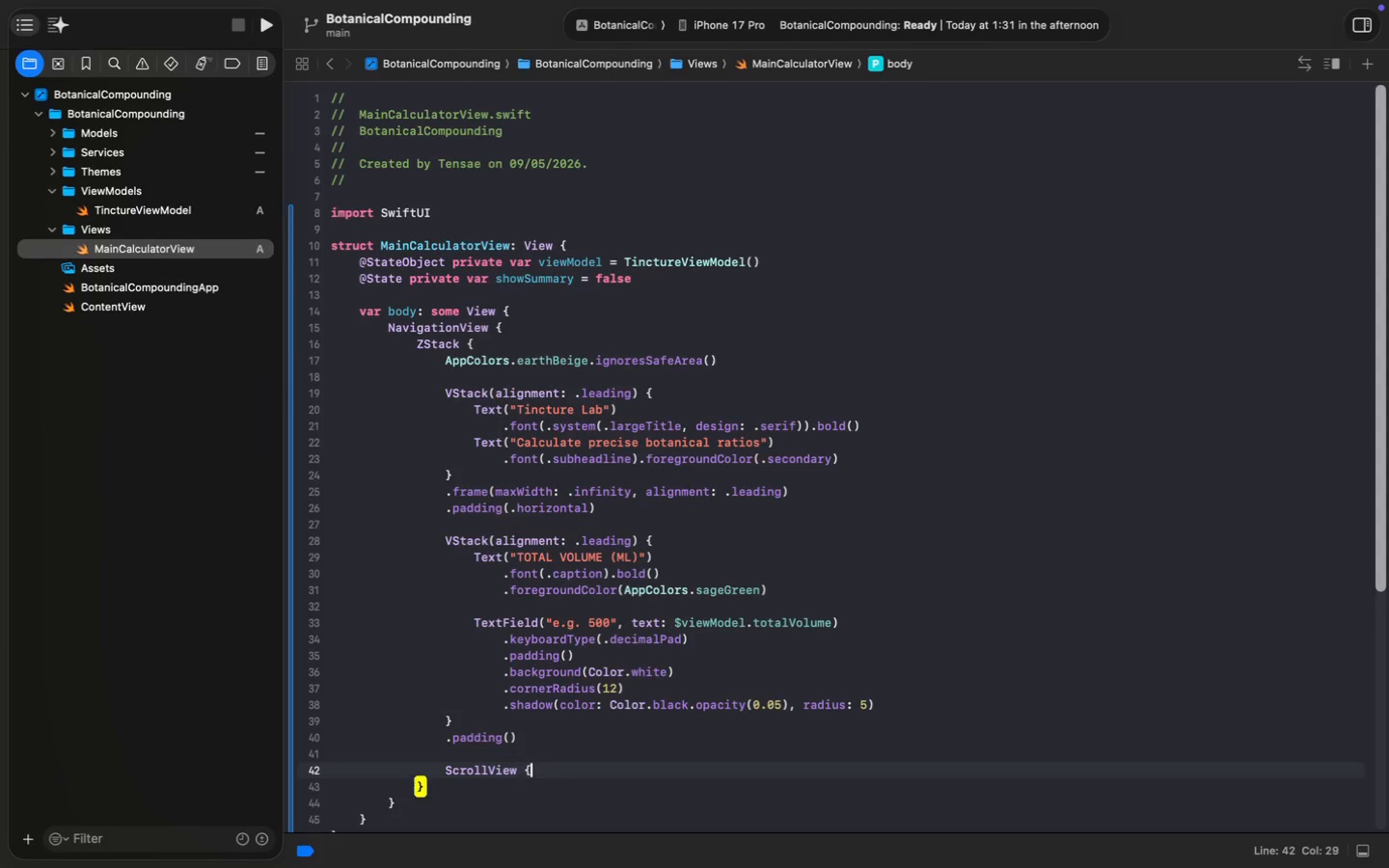 
key(Shift+BracketLeft)
 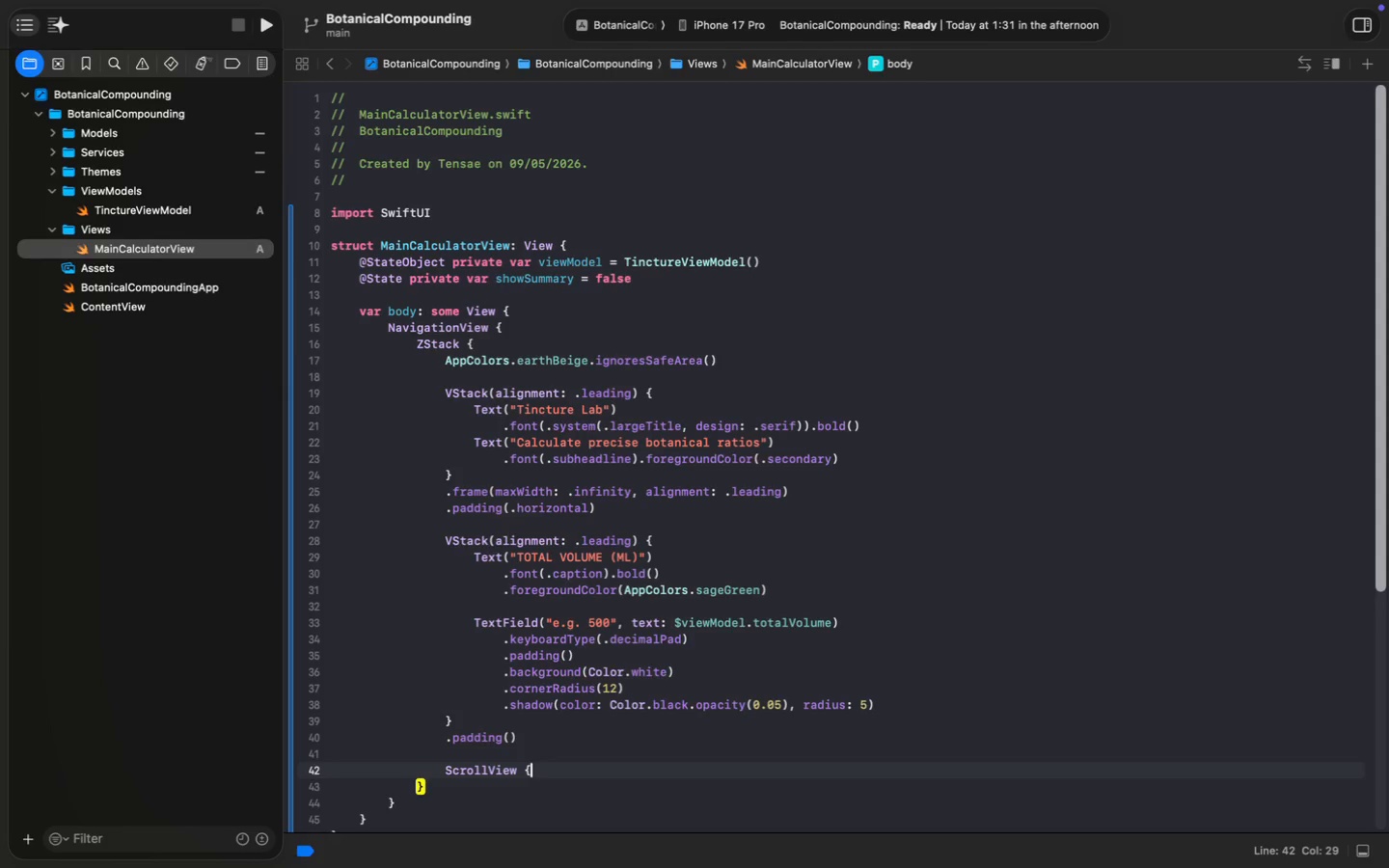 
key(Enter)
 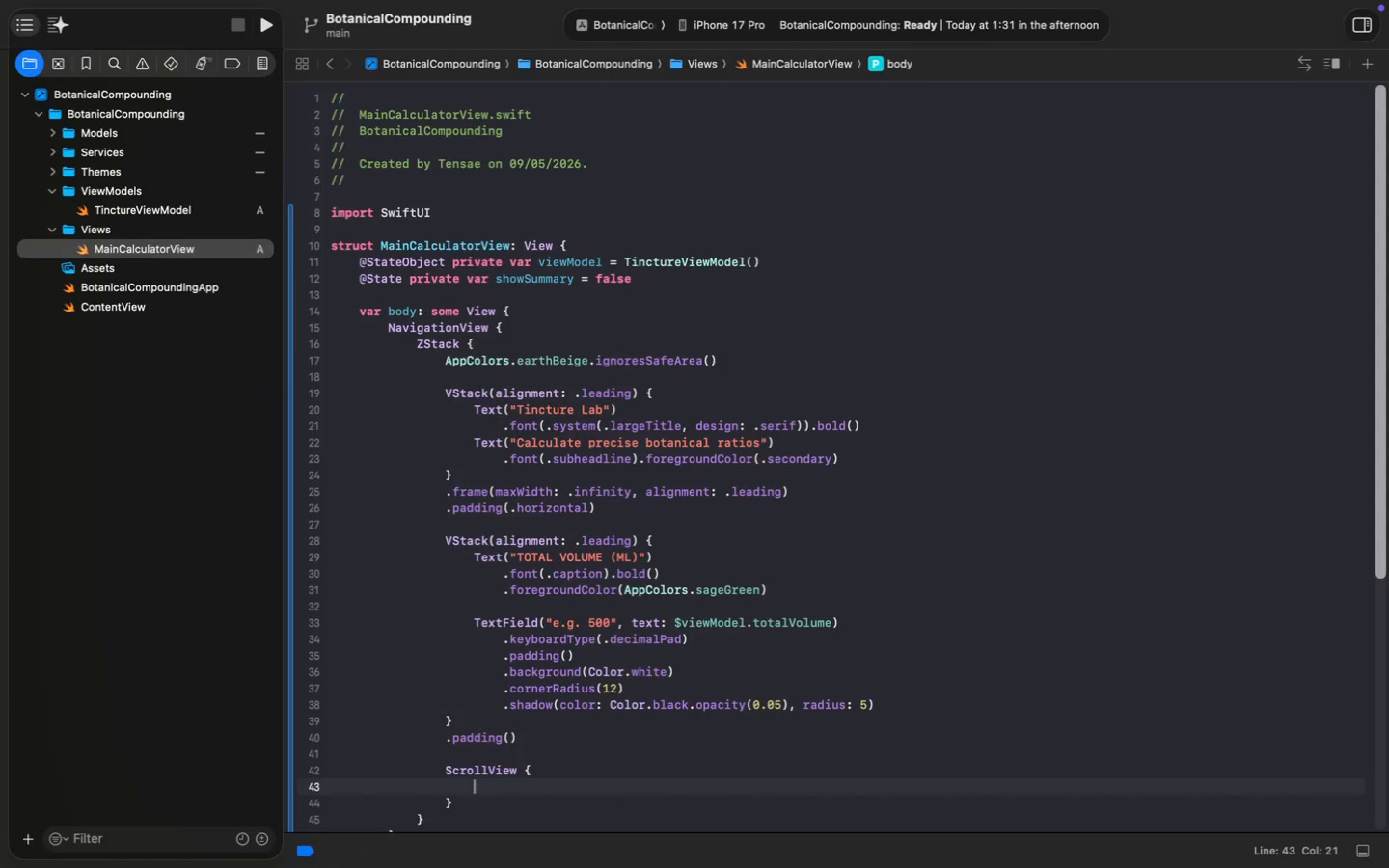 
wait(6.97)
 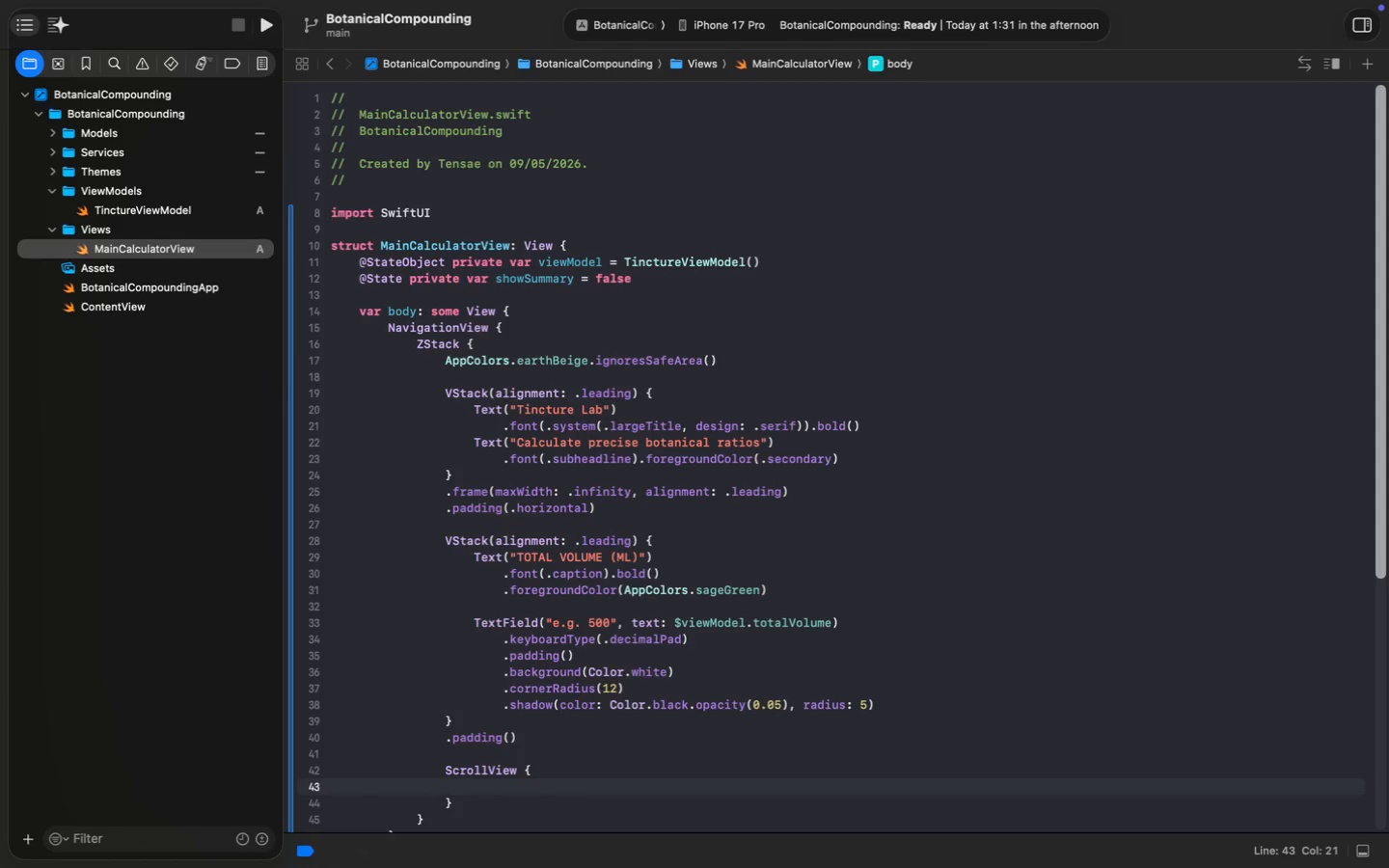 
scroll: coordinate [771, 521], scroll_direction: down, amount: 14.0
 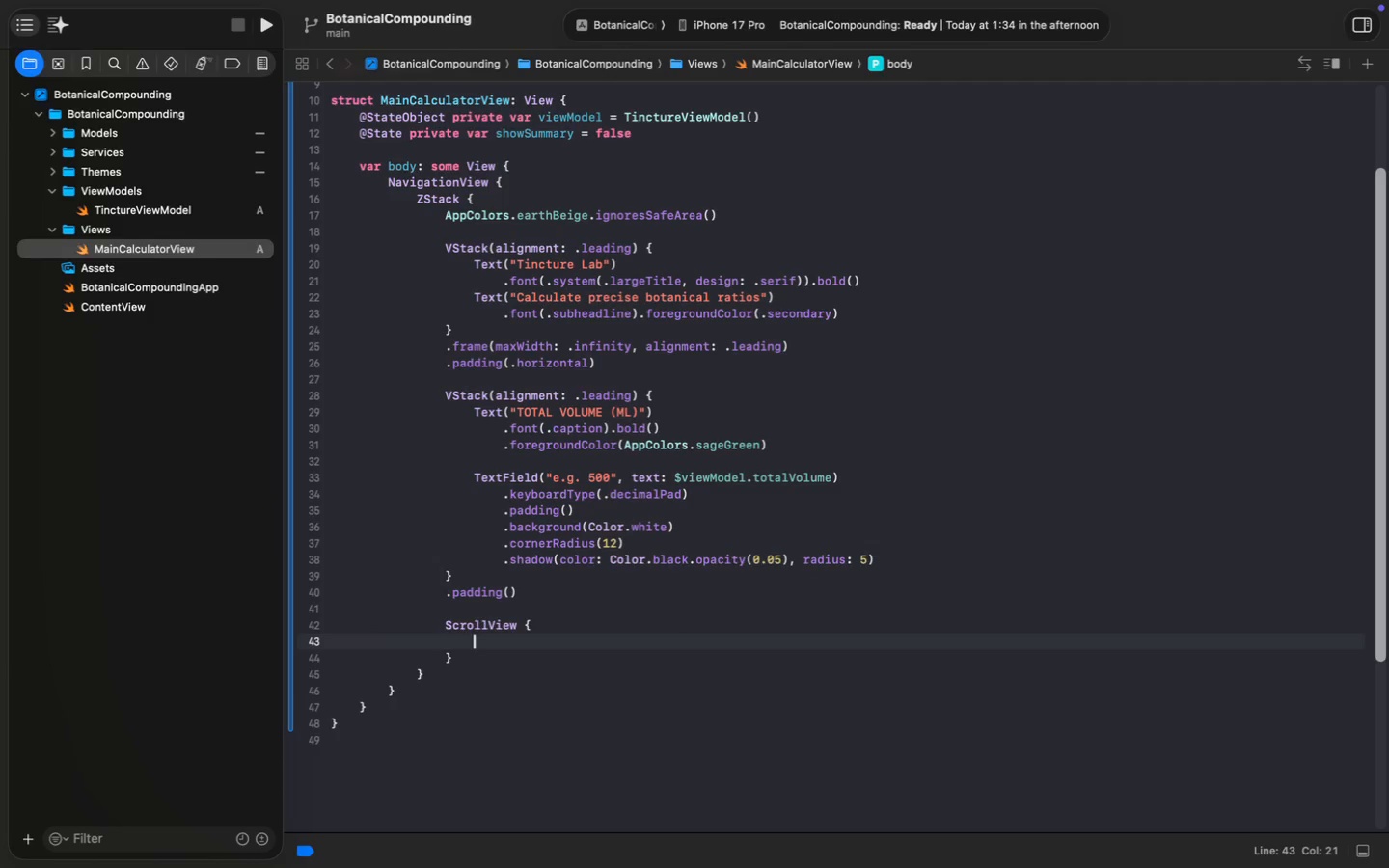 
wait(66.27)
 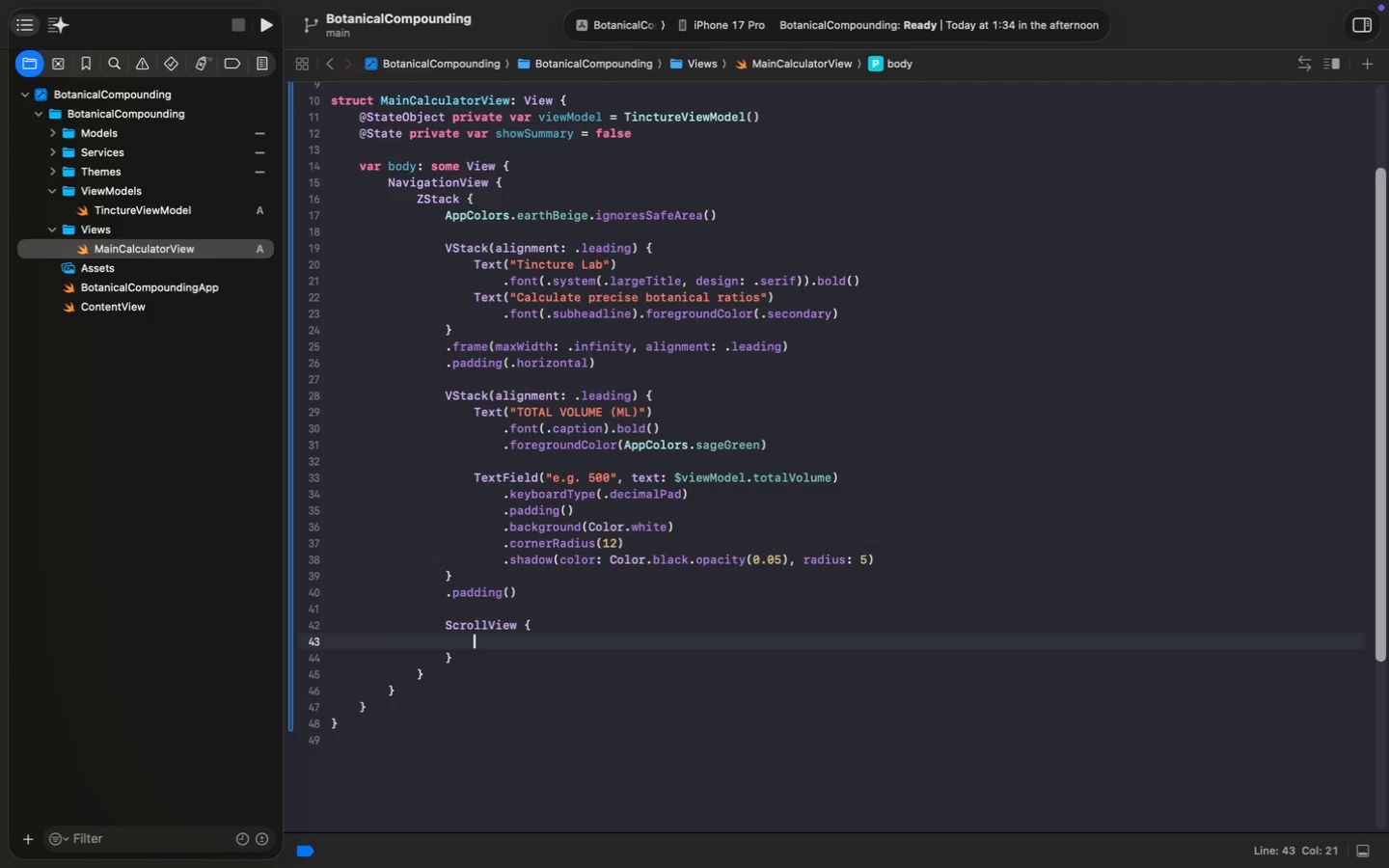 
type(VS)
 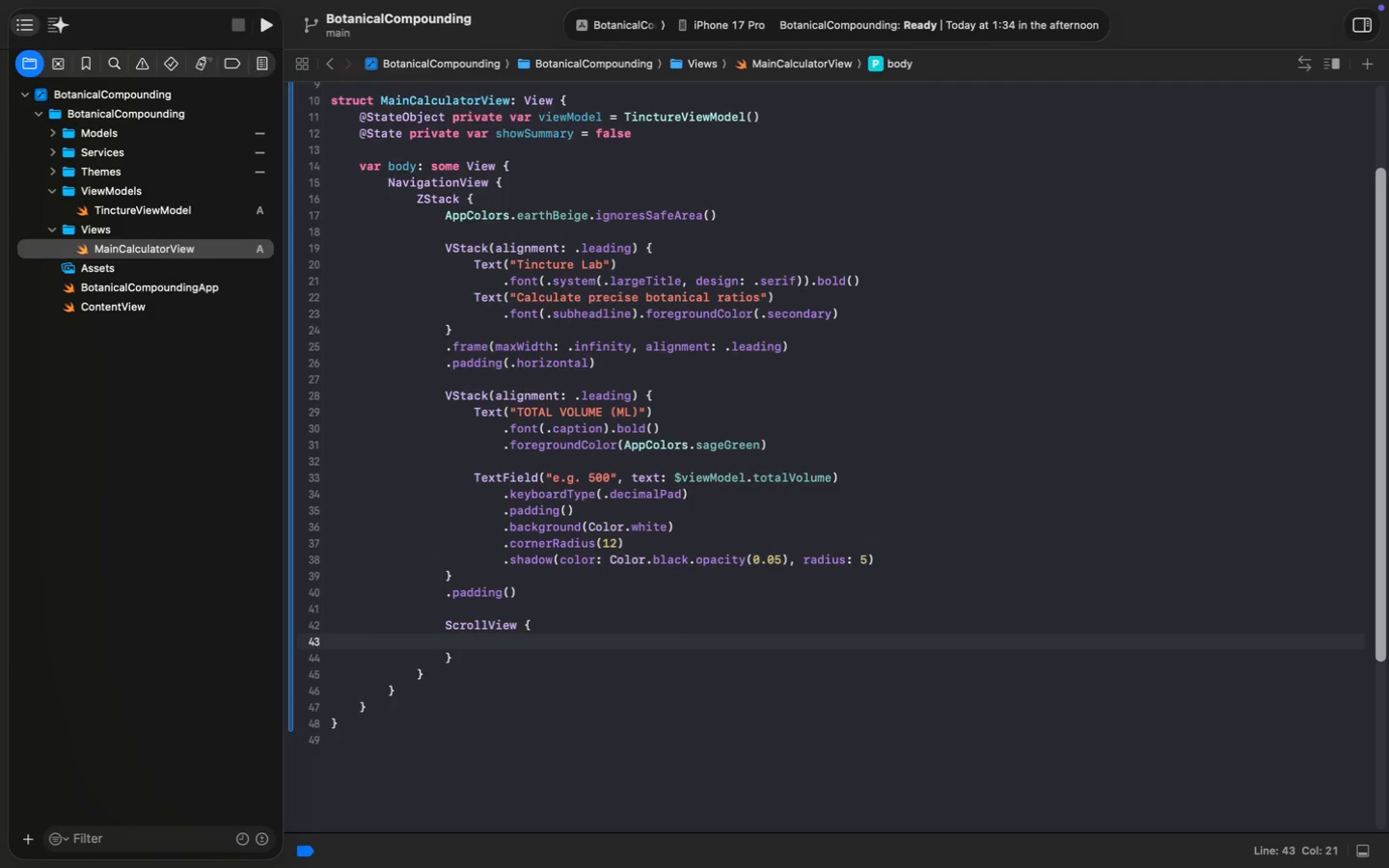 
key(Enter)
 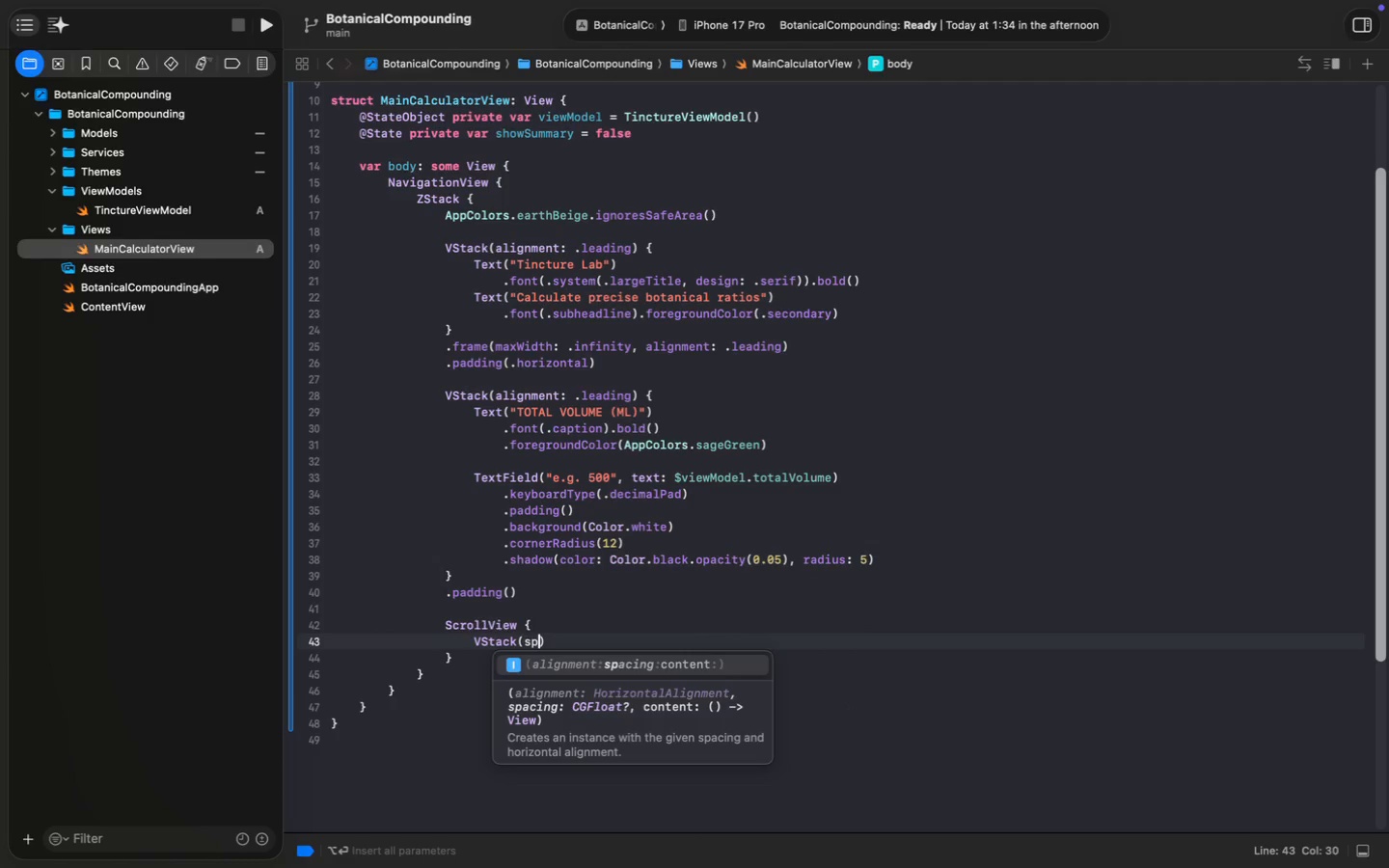 
type((spacing: 15)
 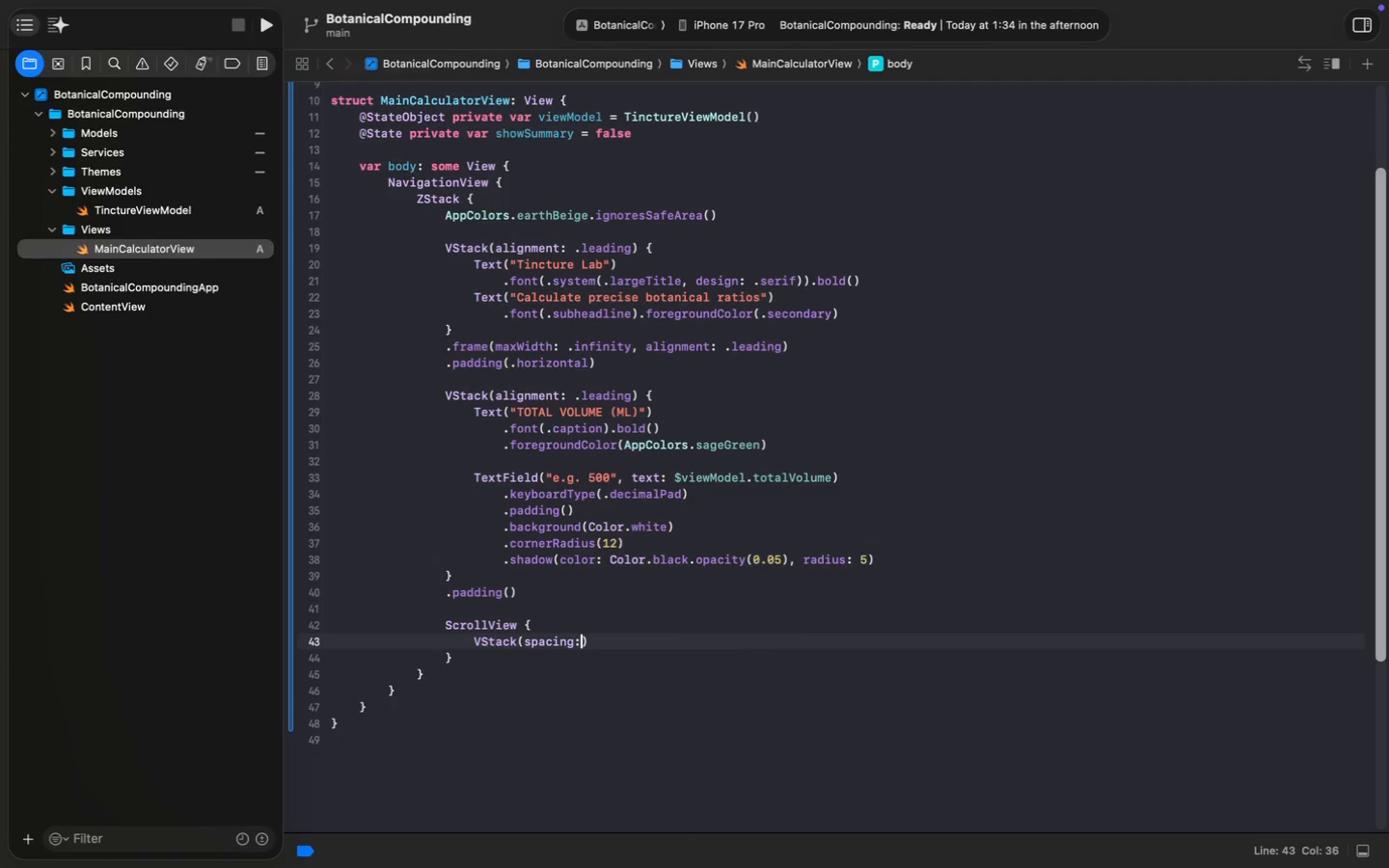 
key(Alt+ArrowRight)
 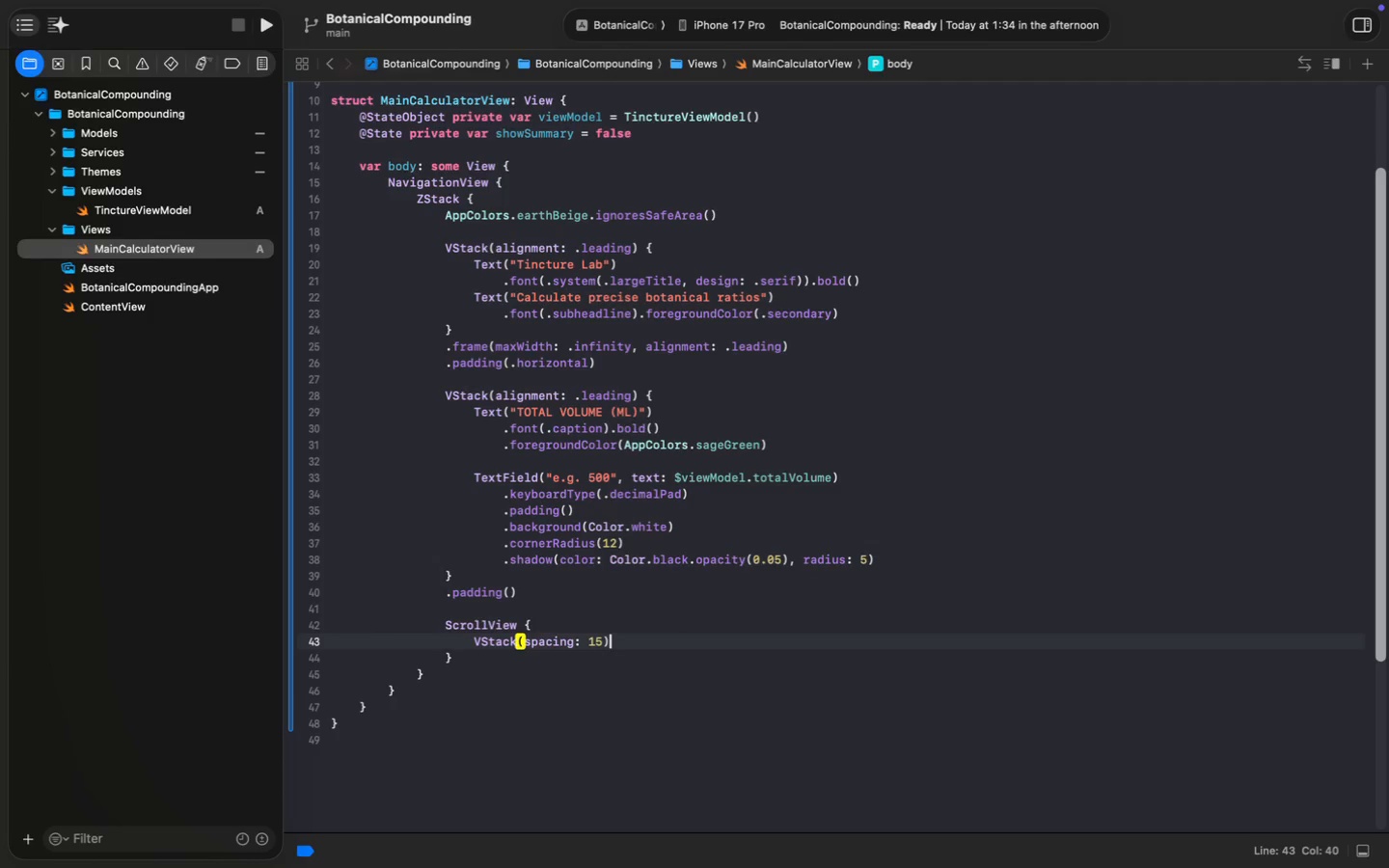 
key(Space)
 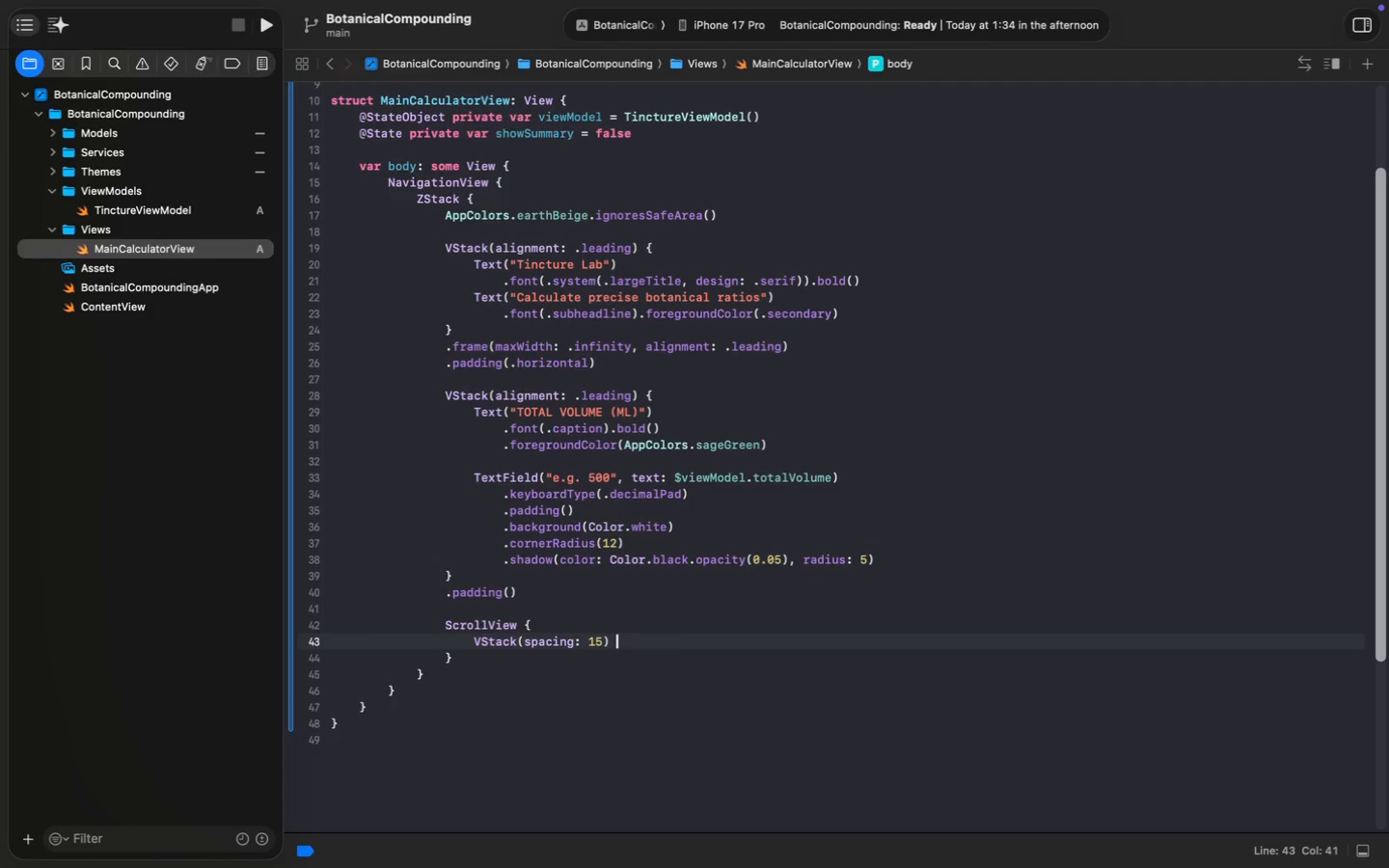 
key(Shift+ShiftLeft)
 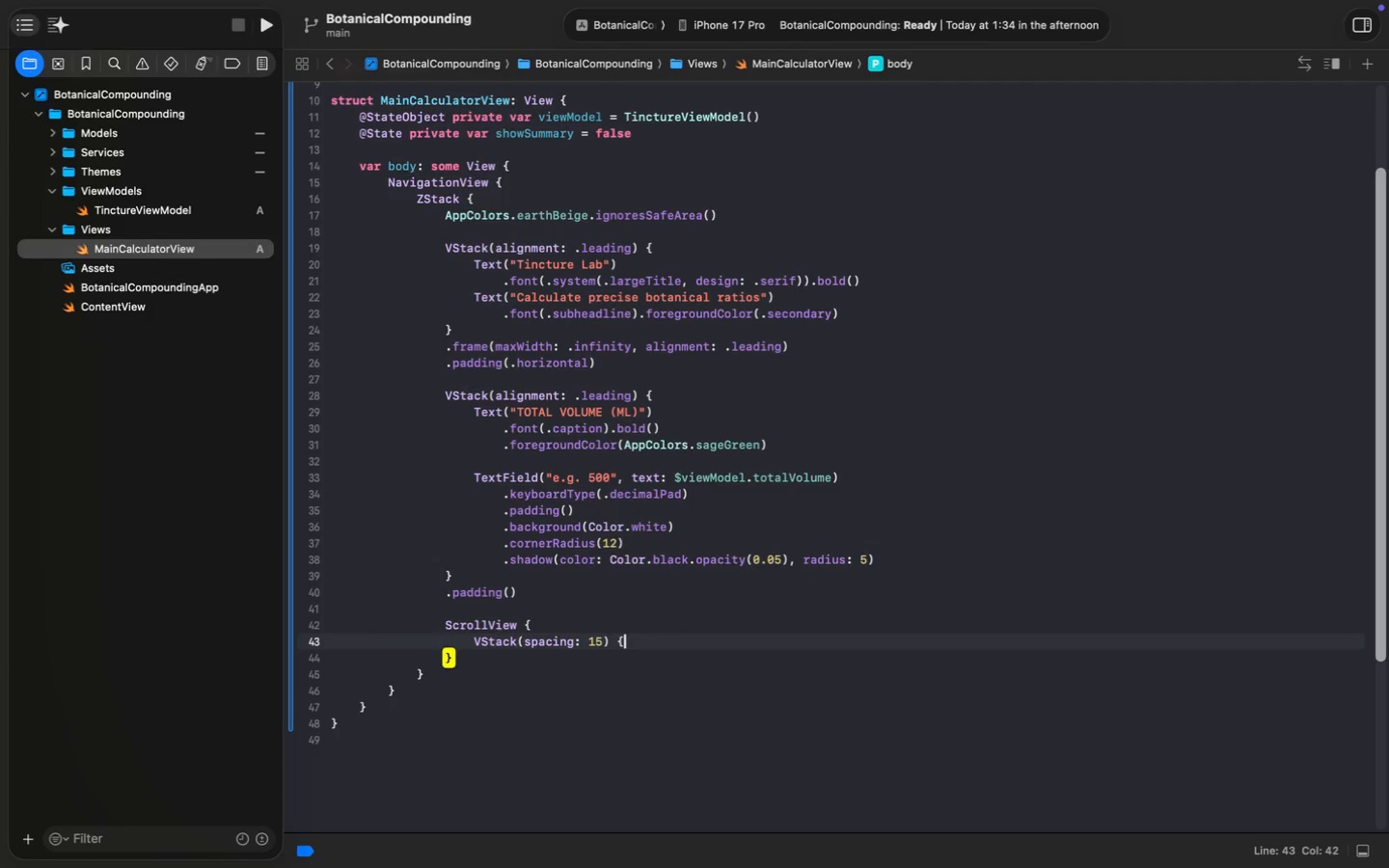 
key(Shift+BracketLeft)
 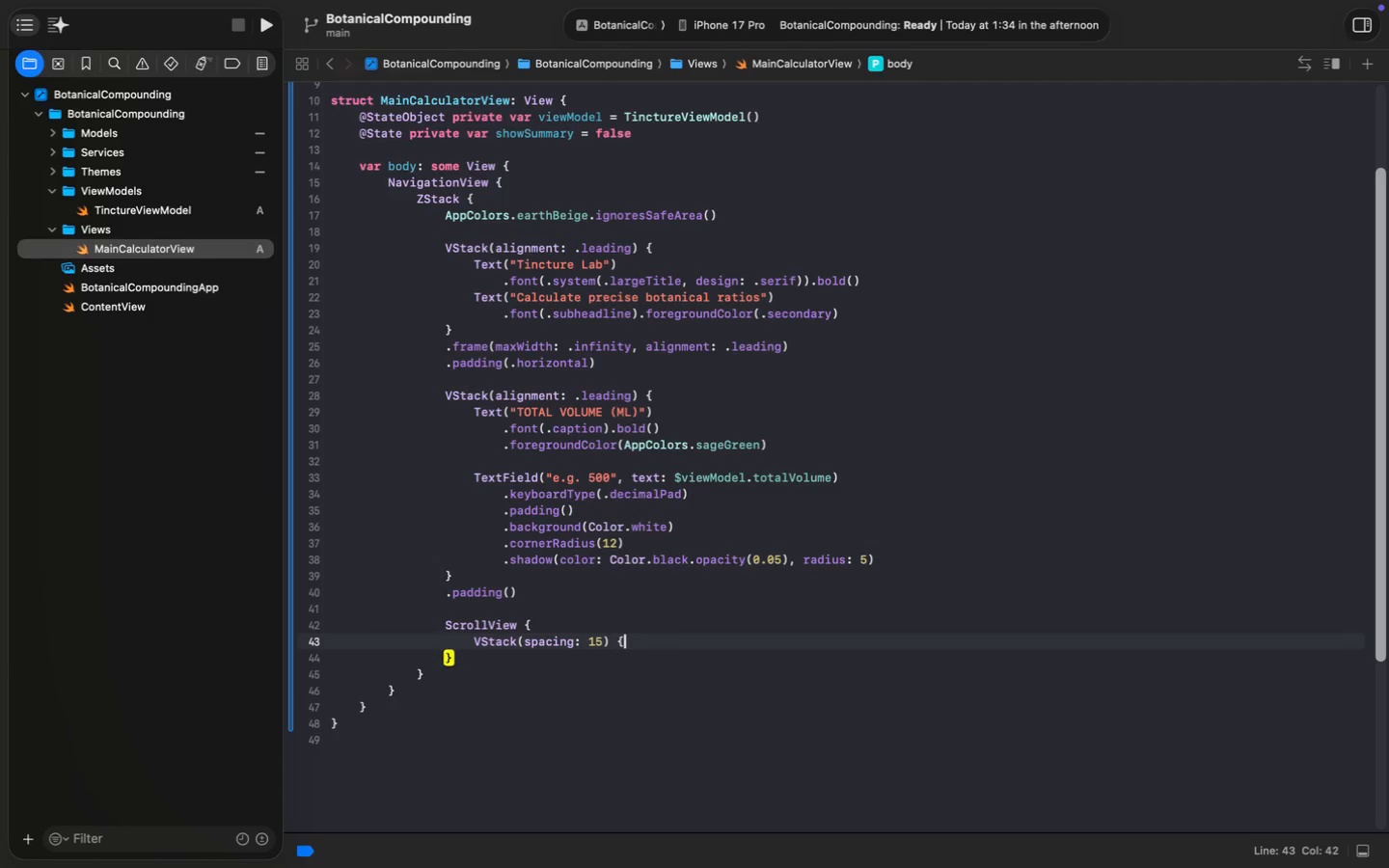 
key(Enter)
 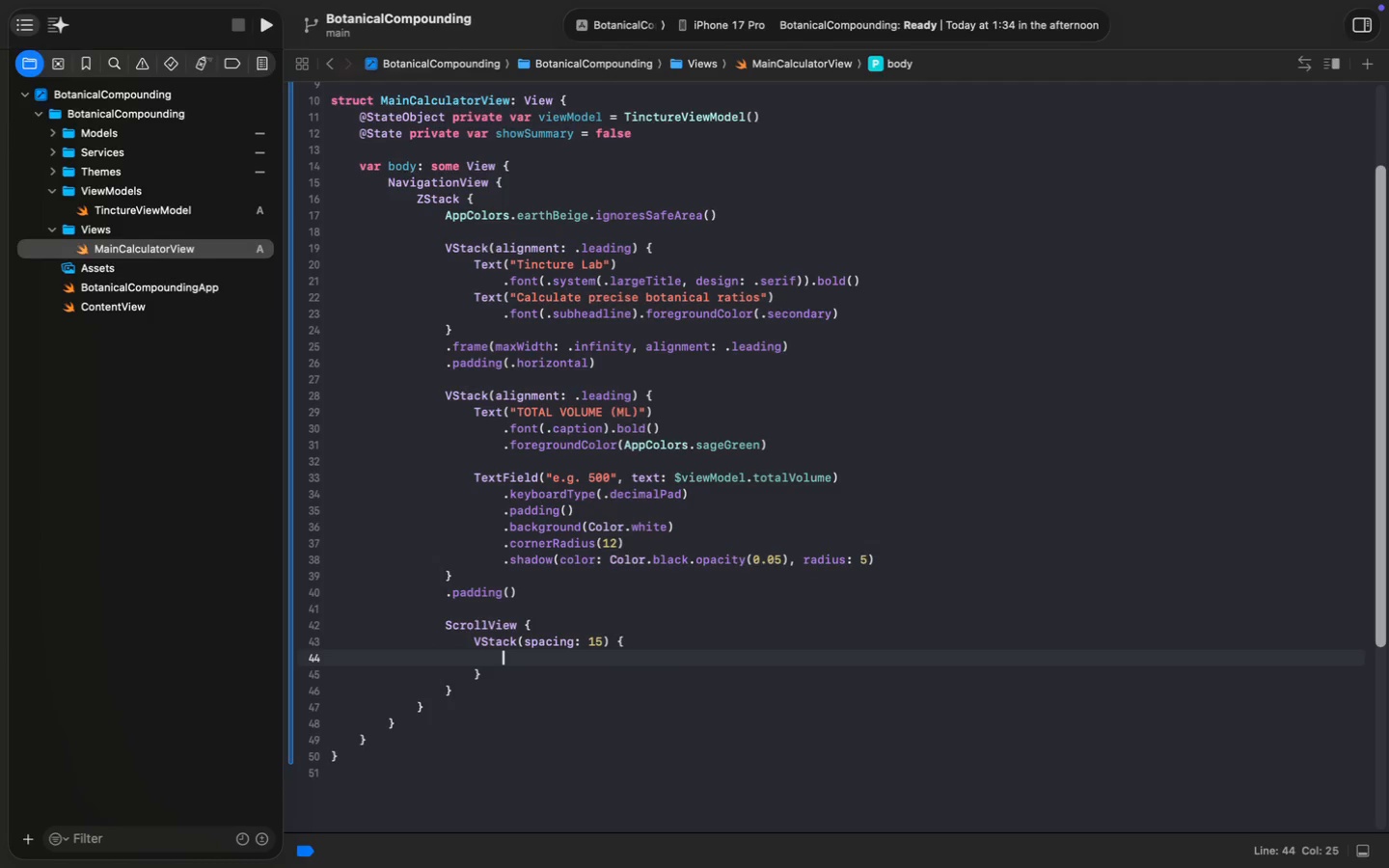 
type(For)
 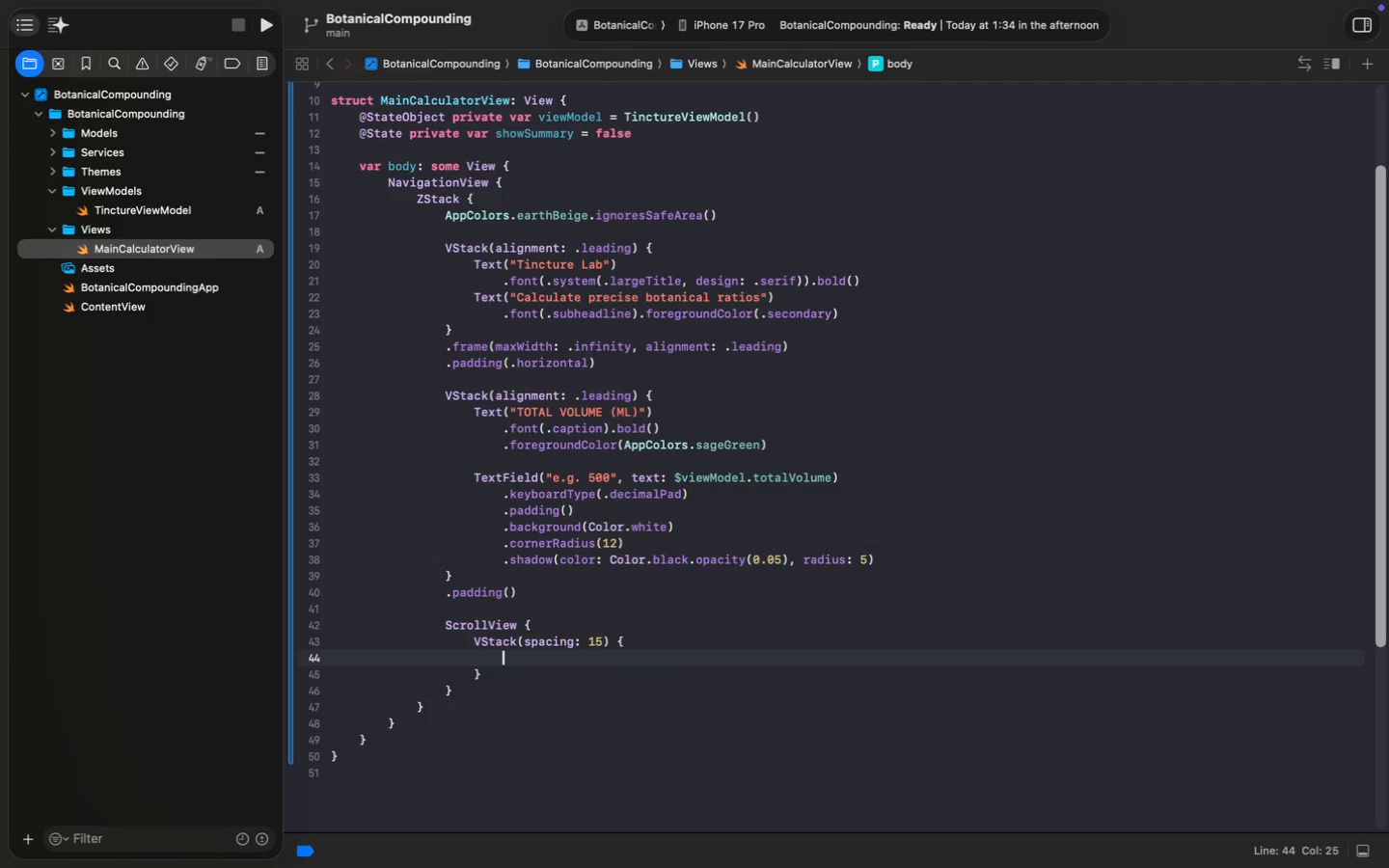 
hold_key(key=ShiftLeft, duration=0.45)
 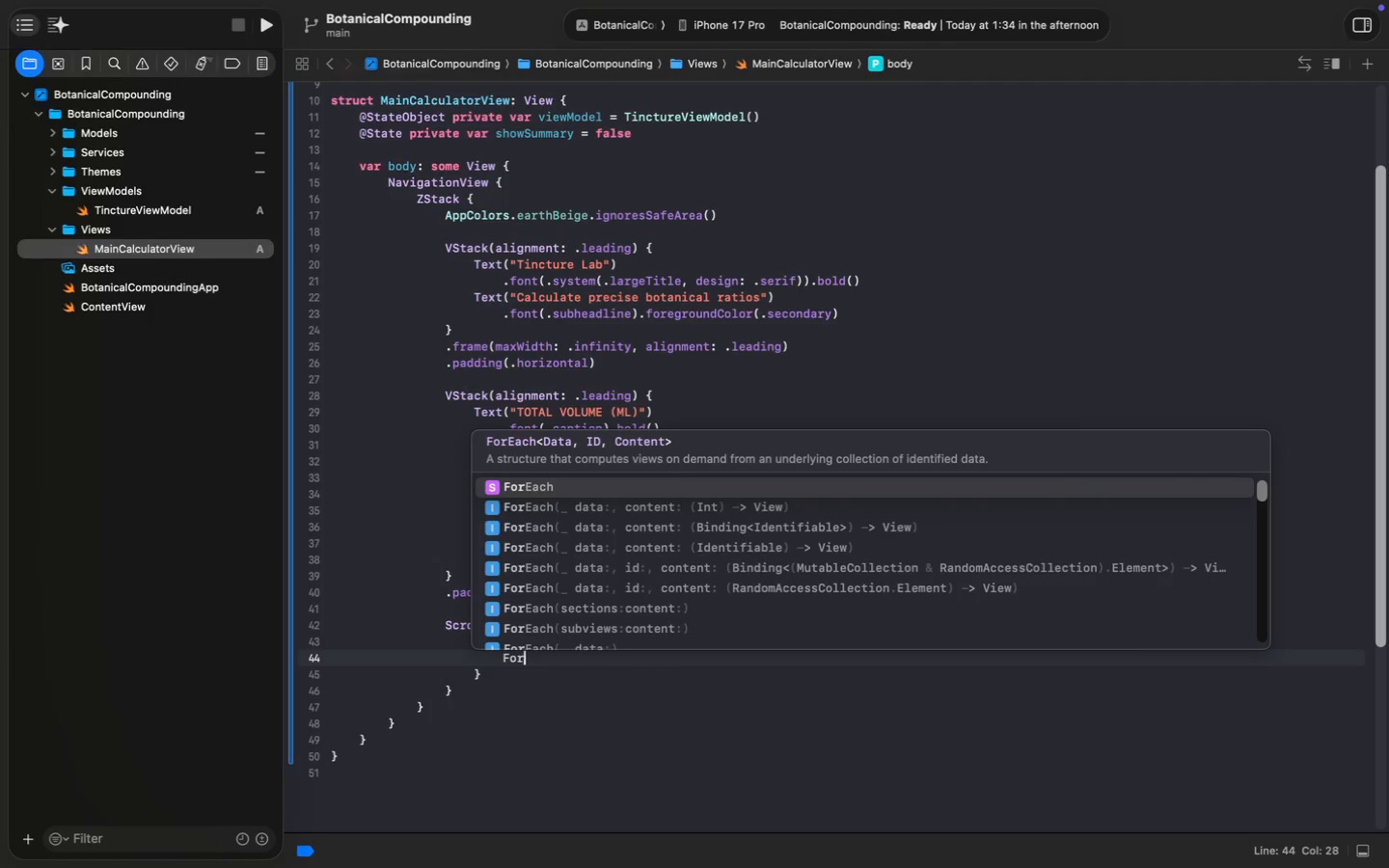 
key(Enter)
 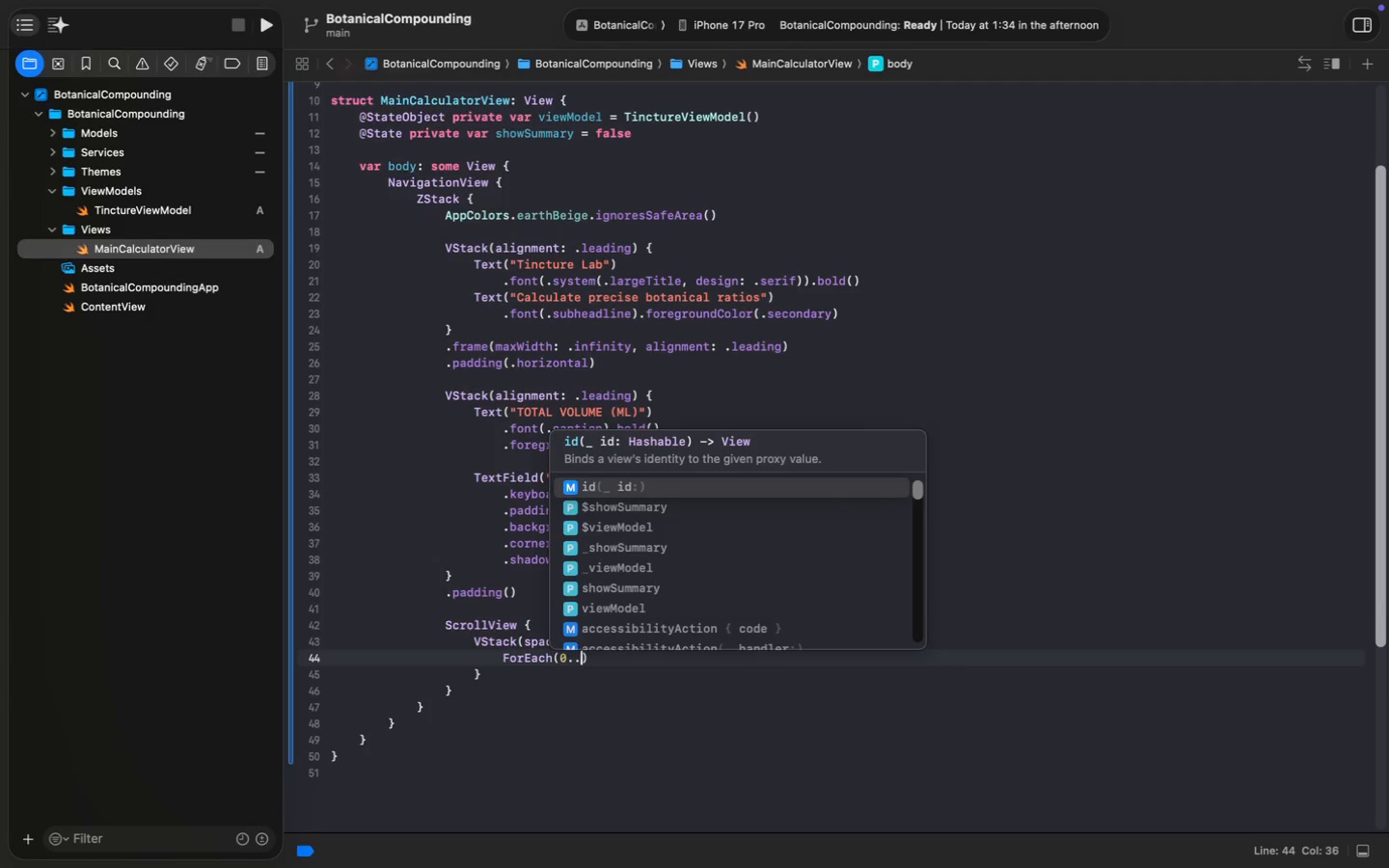 
type((0..)
 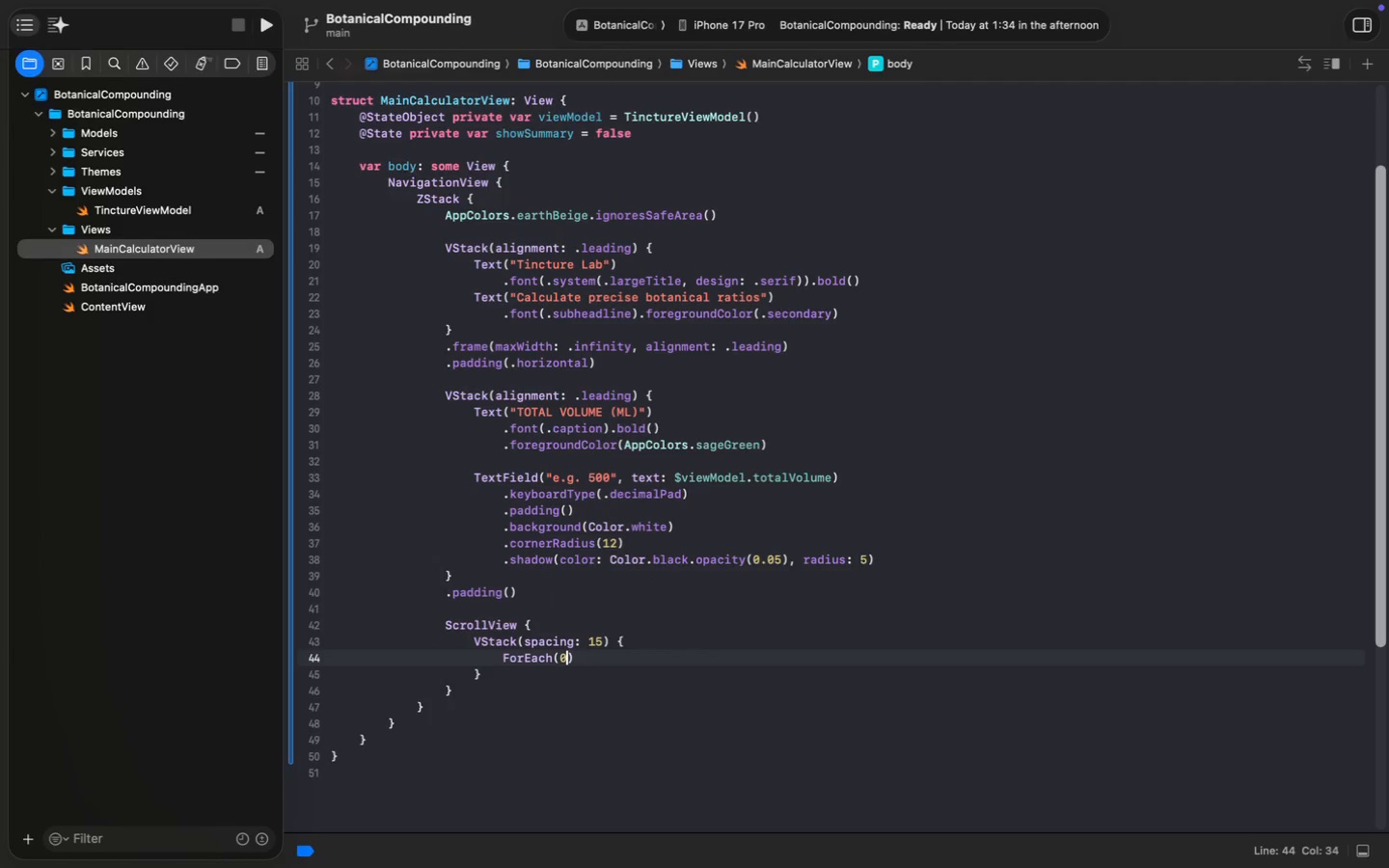 
wait(5.01)
 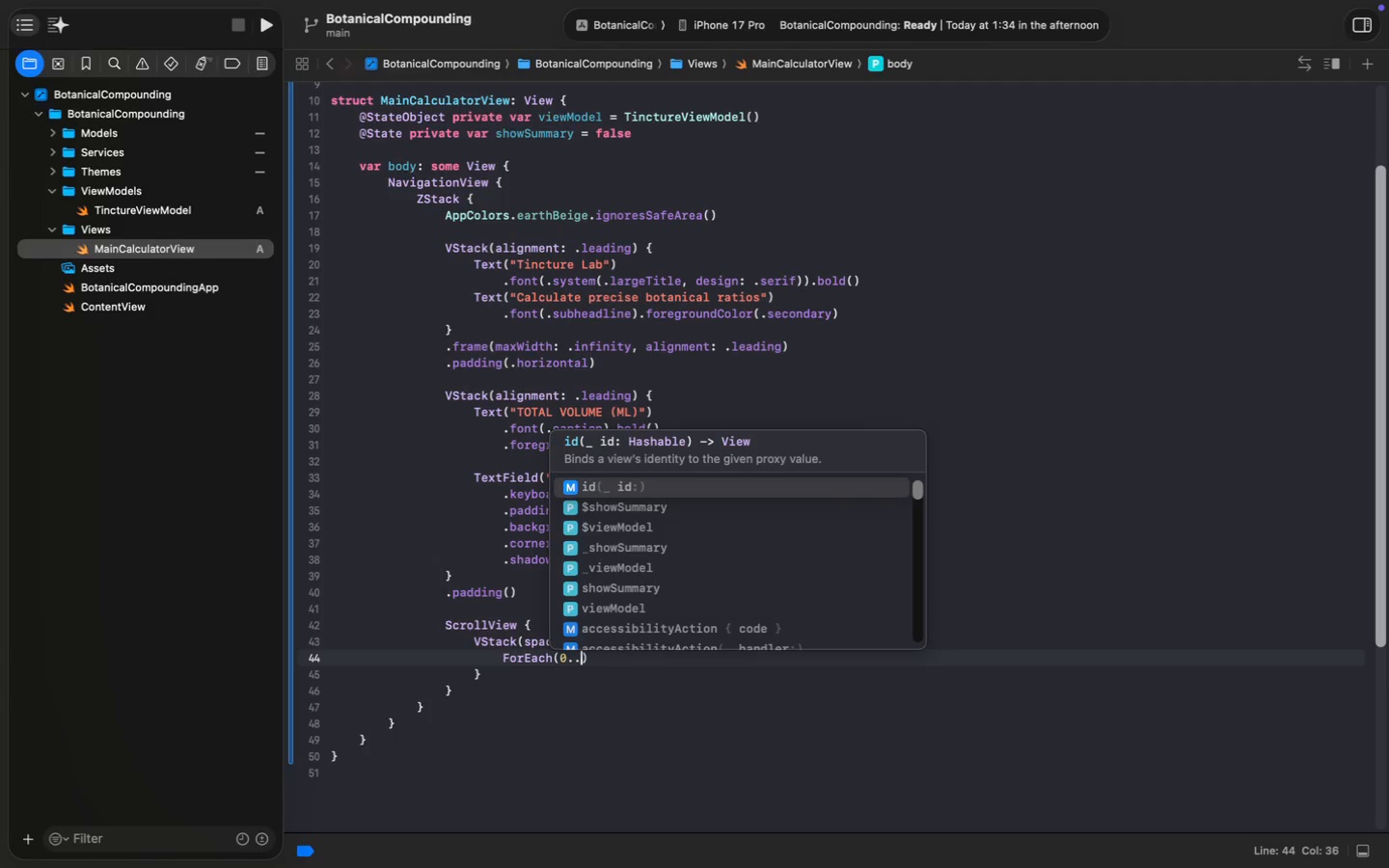 
key(Space)
 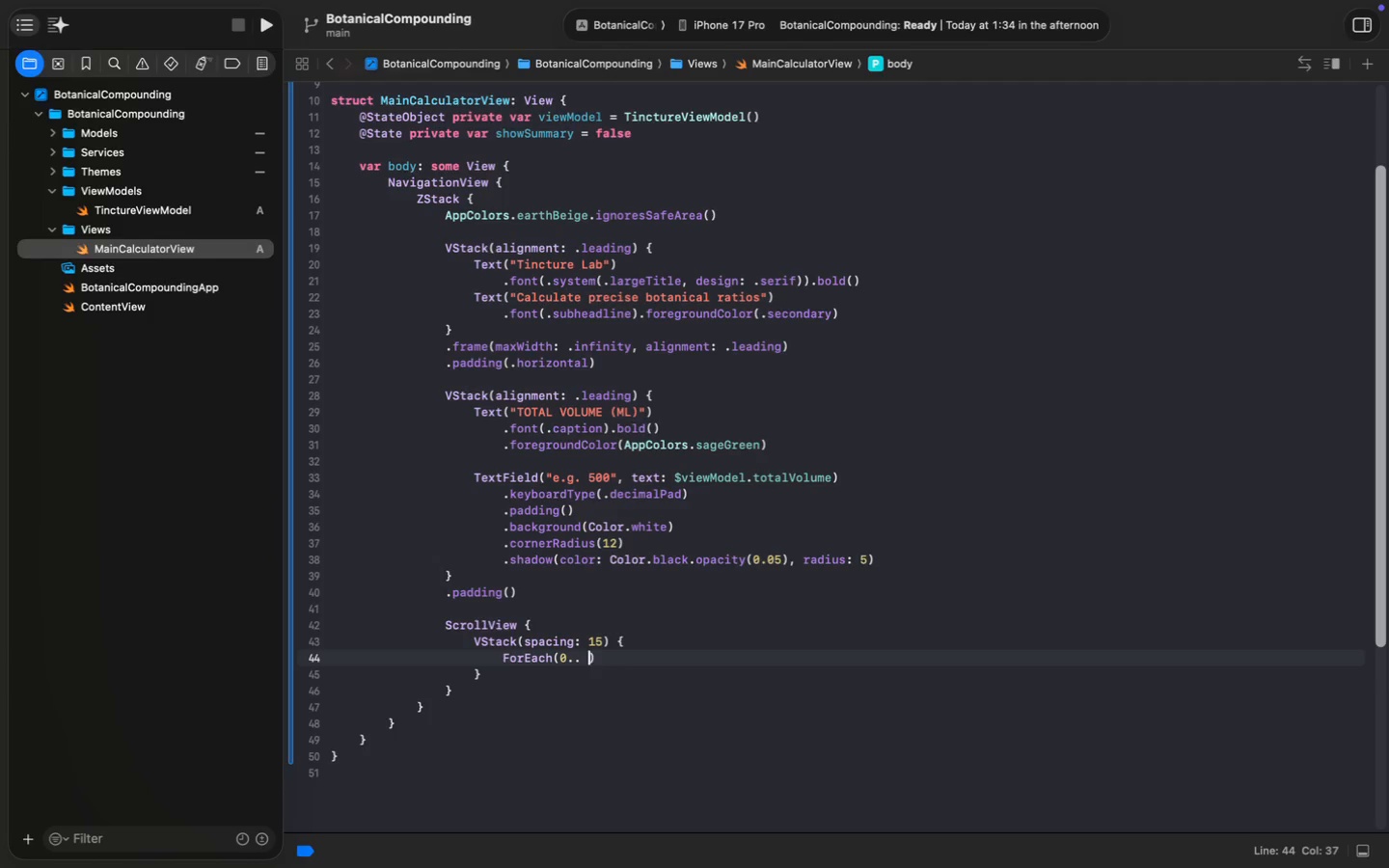 
key(Shift+Comma)
 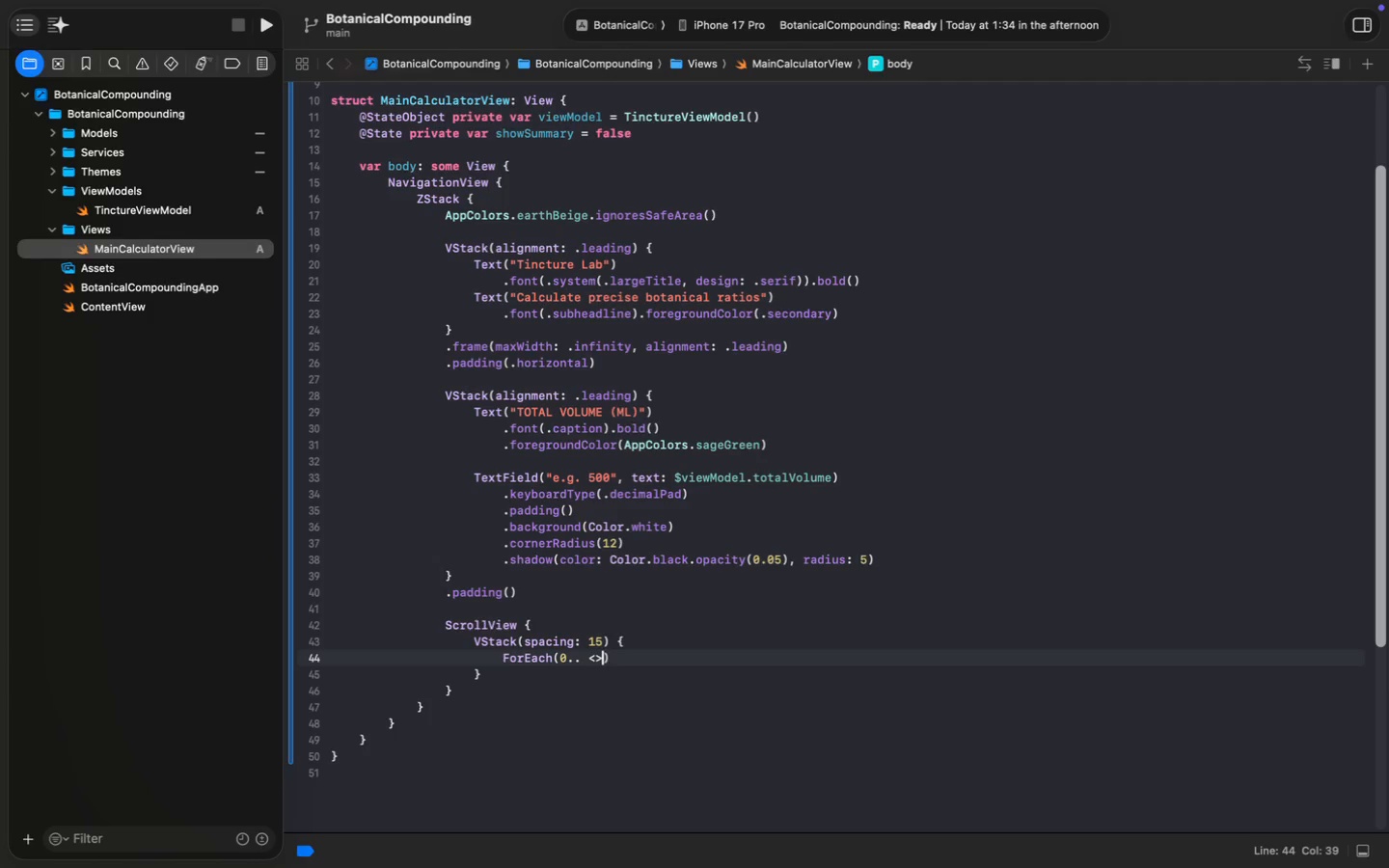 
key(Shift+Period)
 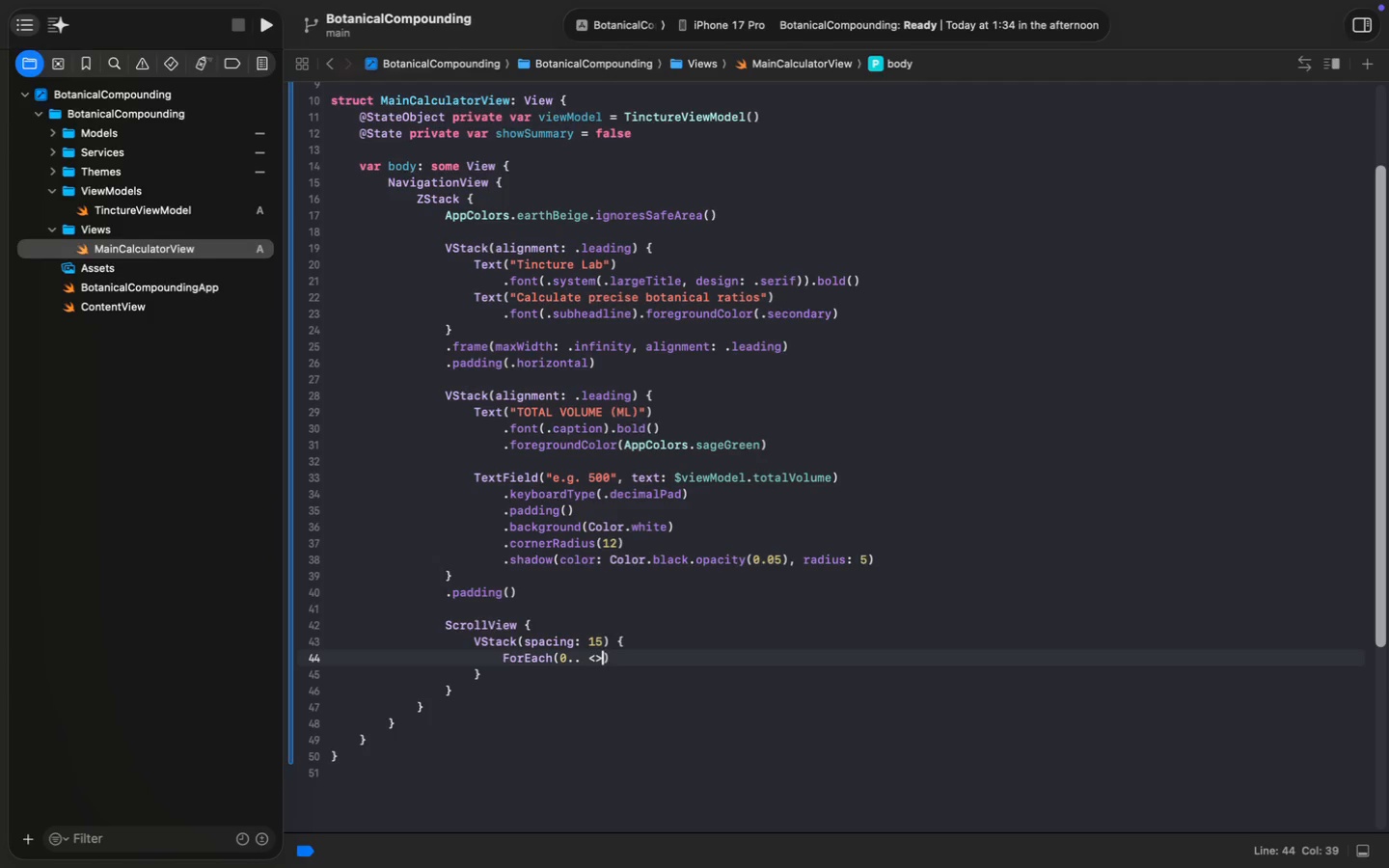 
key(ArrowLeft)
 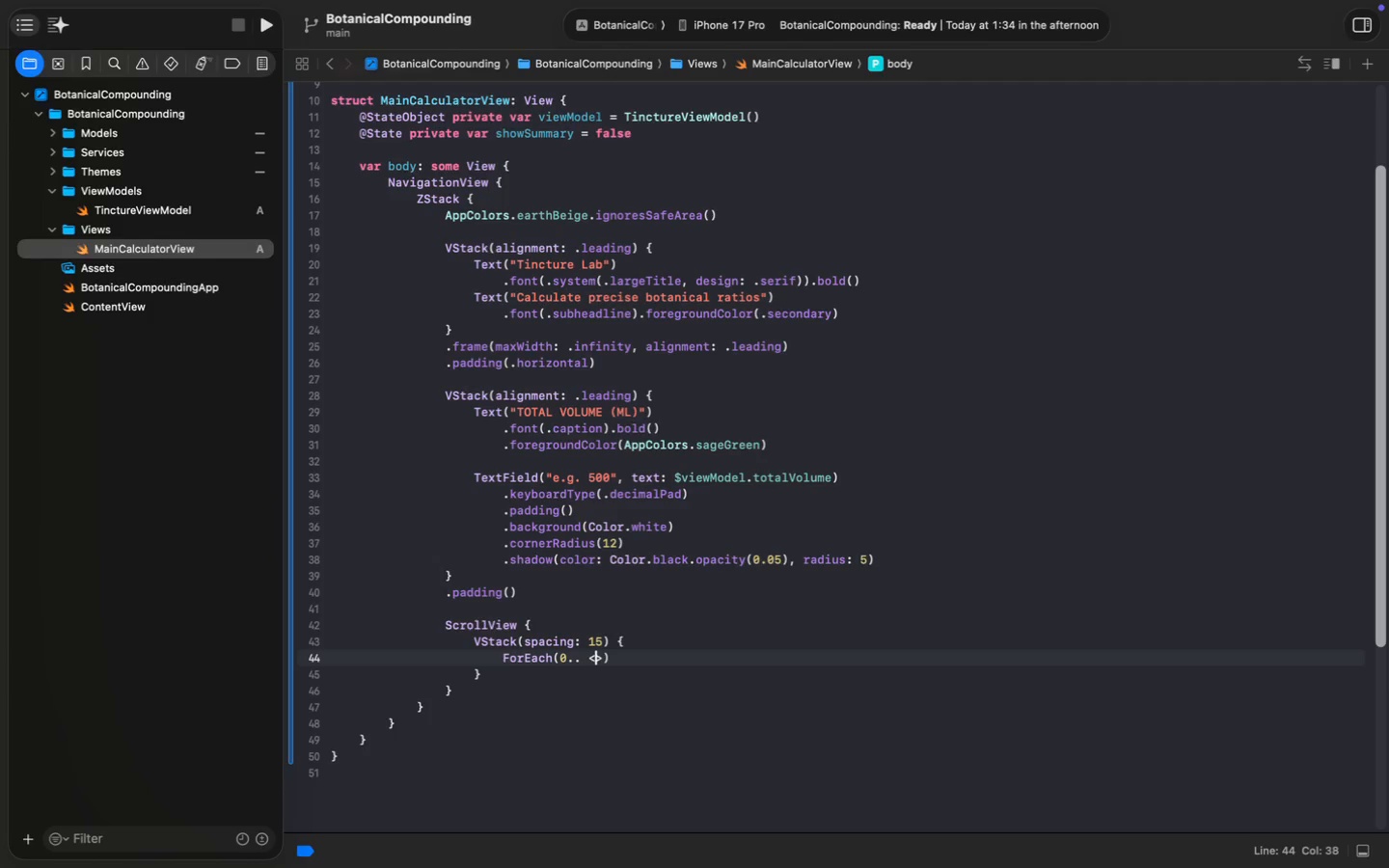 
type(view)
 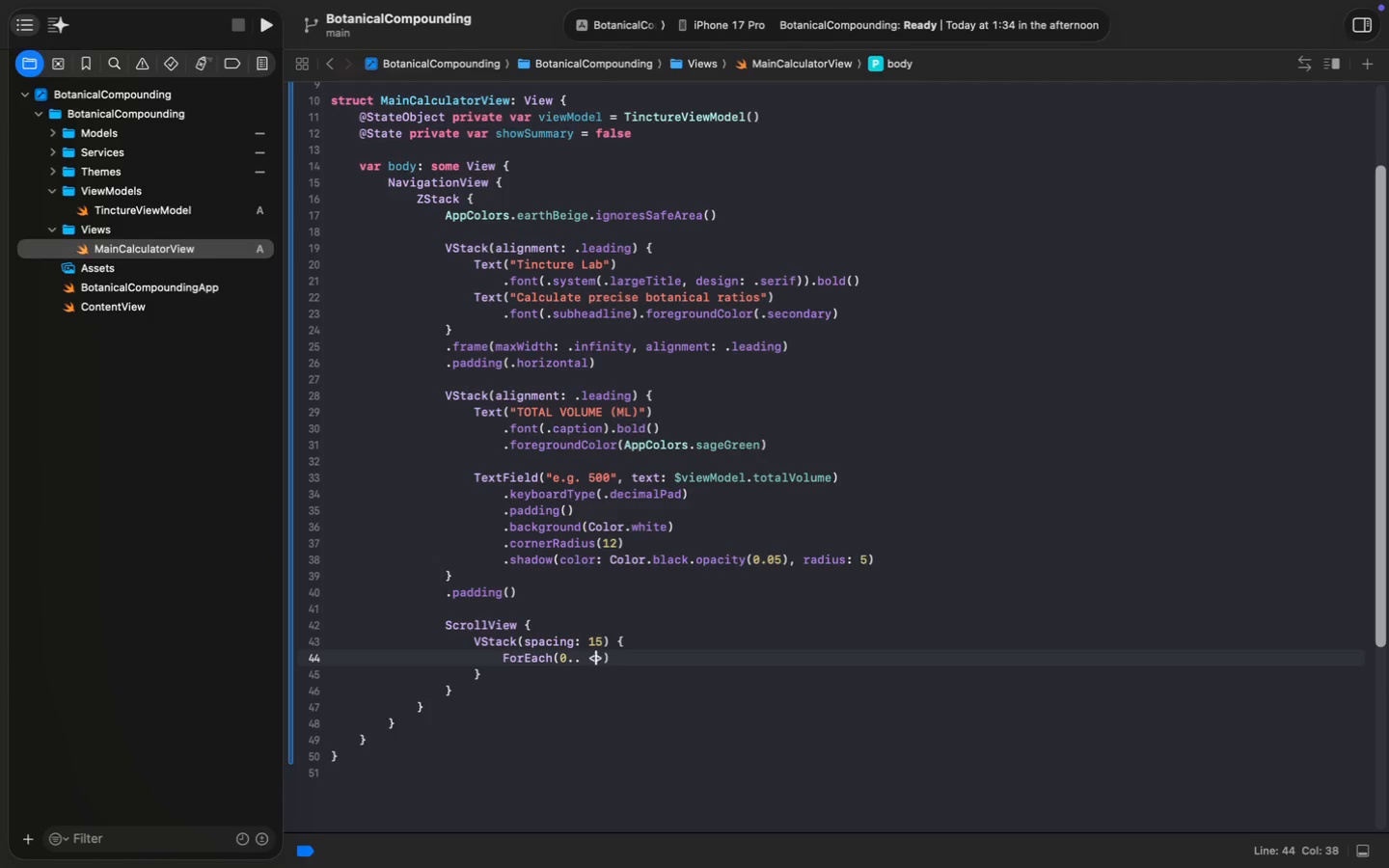 
hold_key(key=ShiftLeft, duration=0.47)
 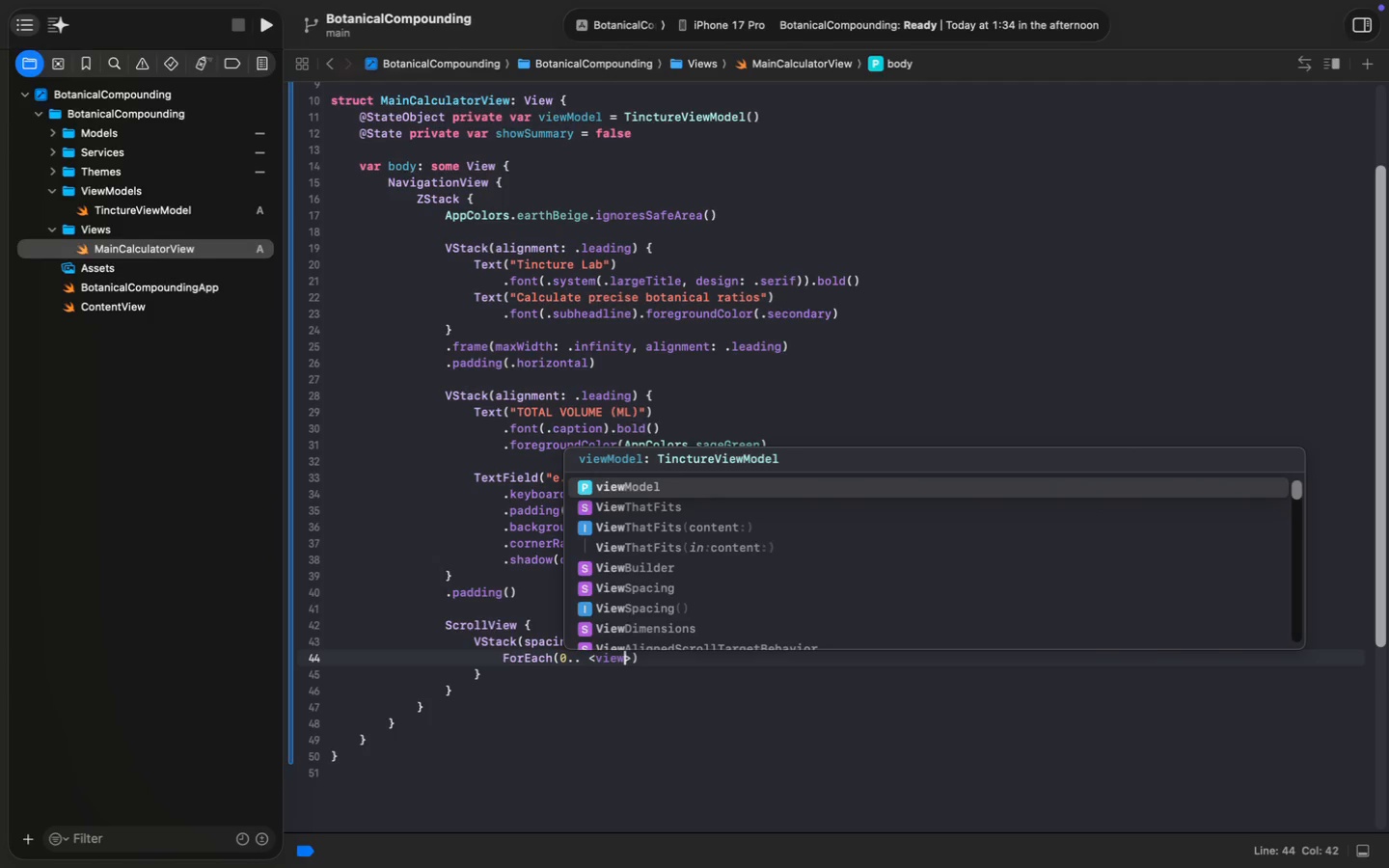 
key(Enter)
 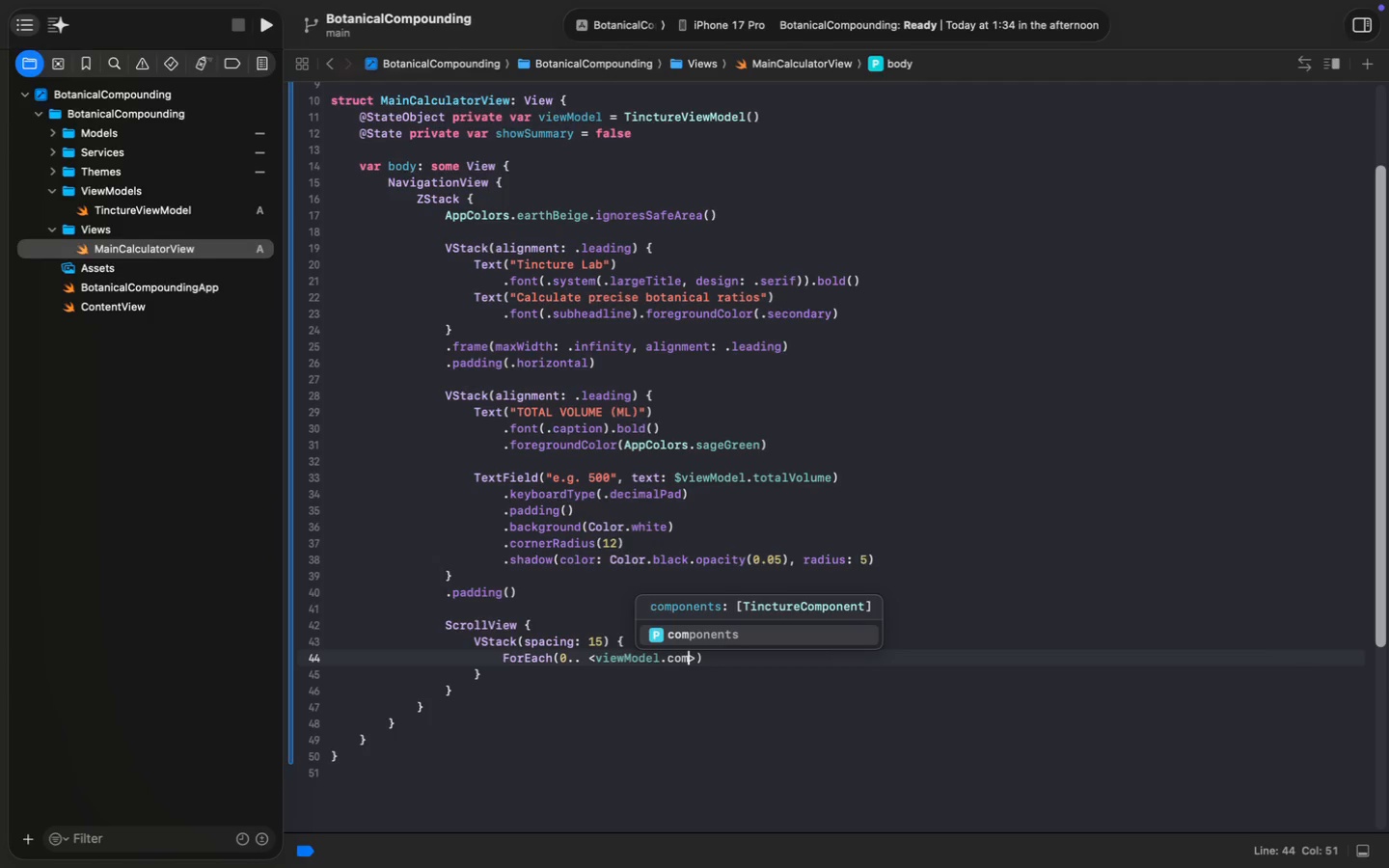 
type(.com)
 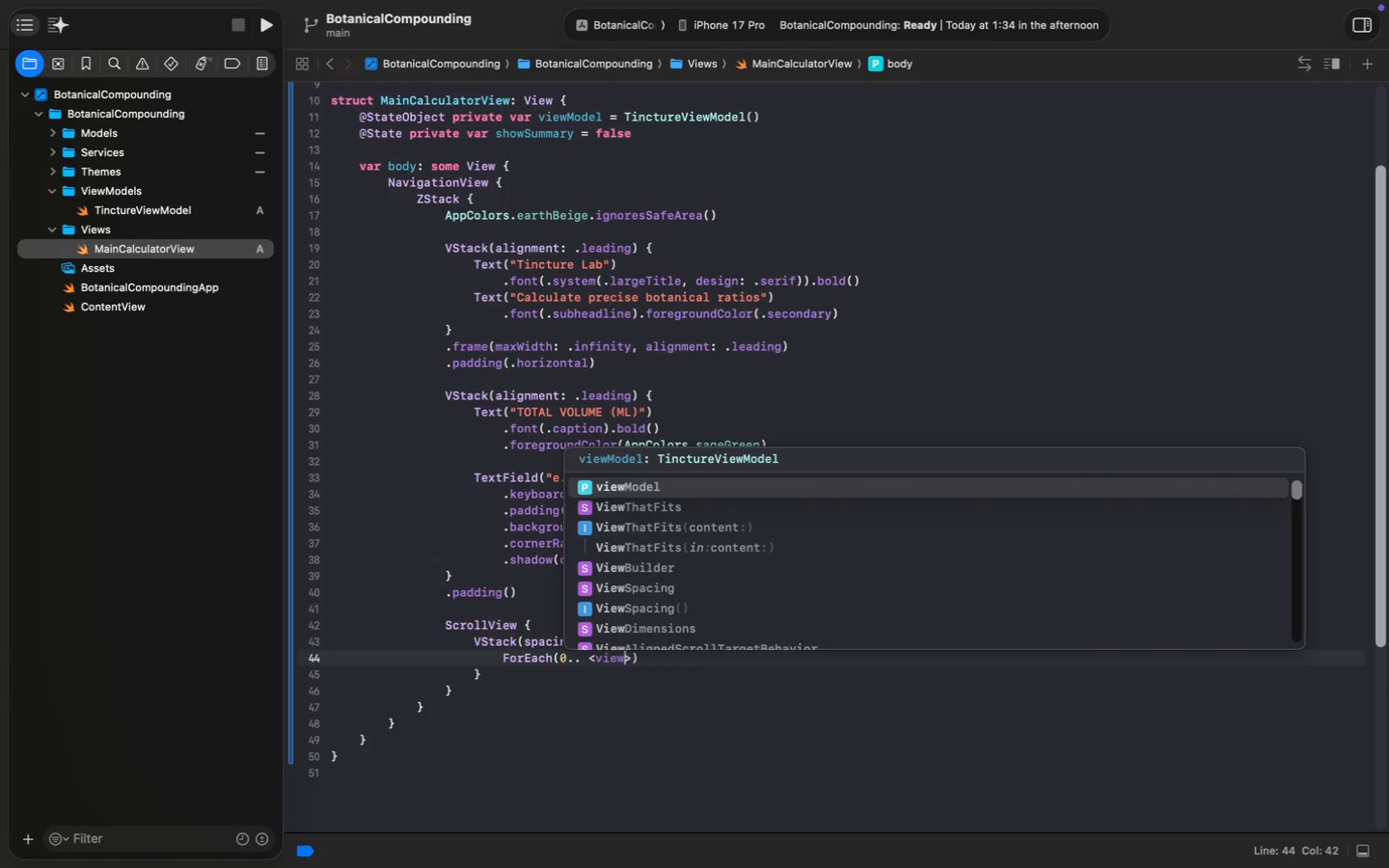 
key(Enter)
 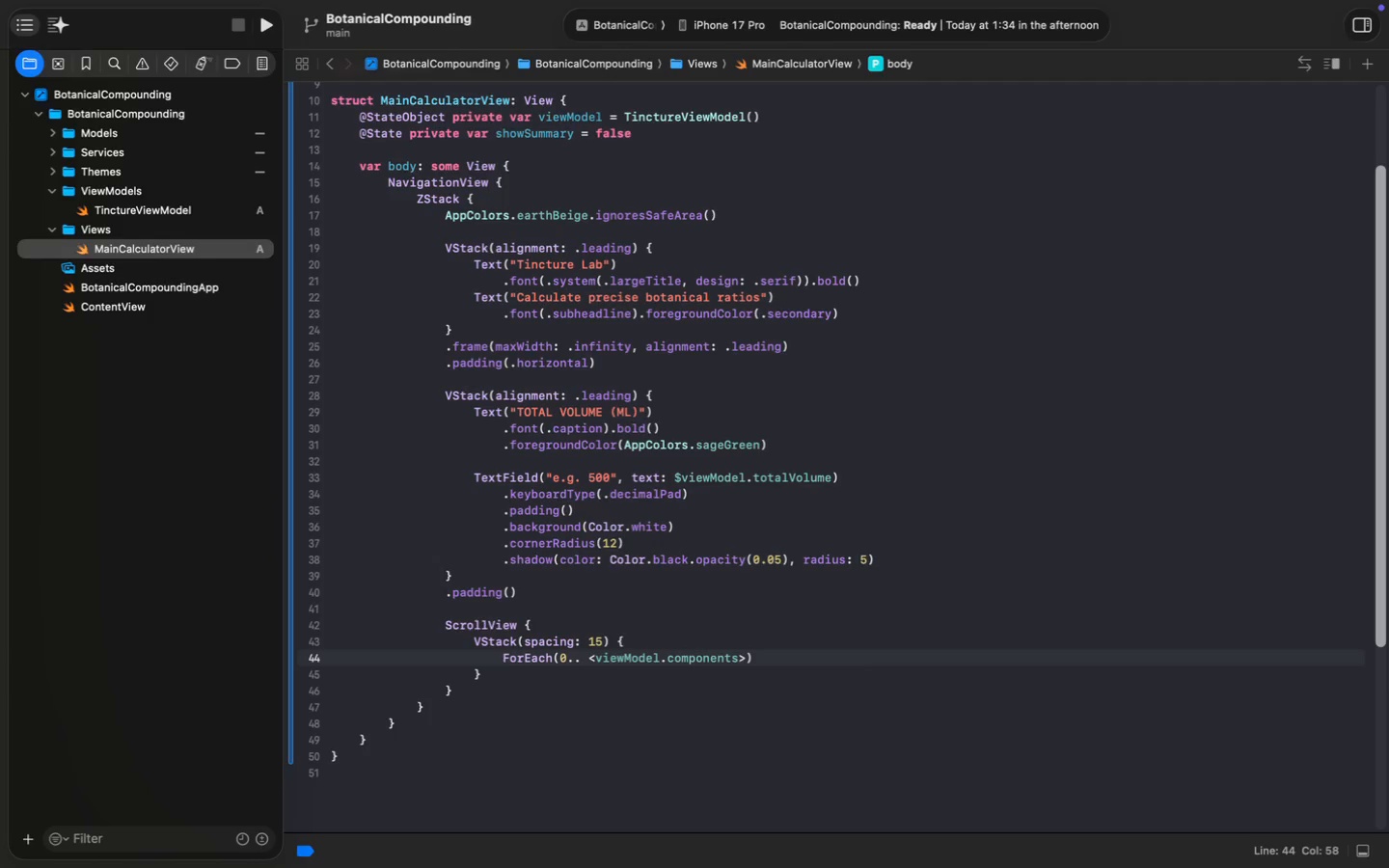 
key(Period)
 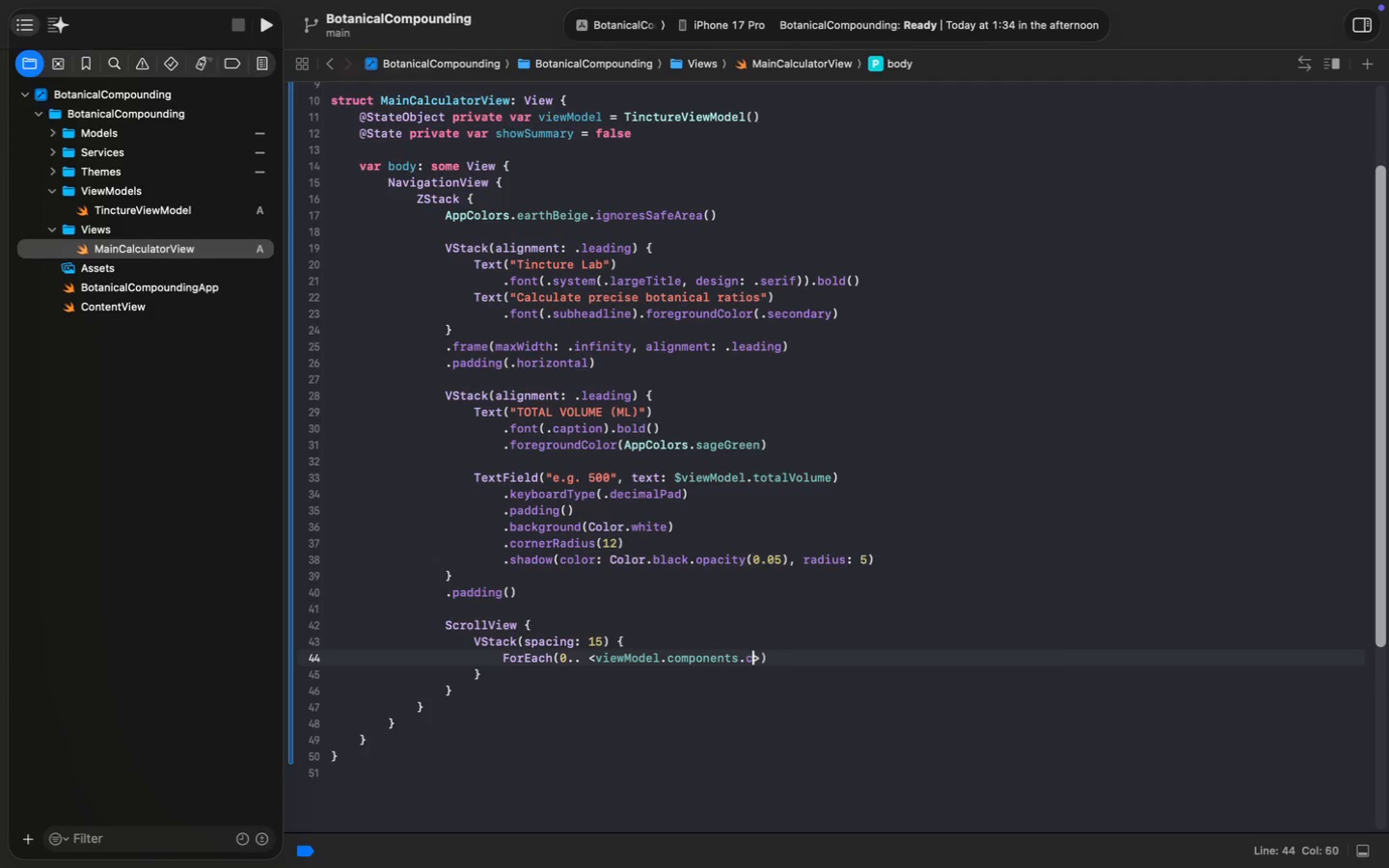 
key(C)
 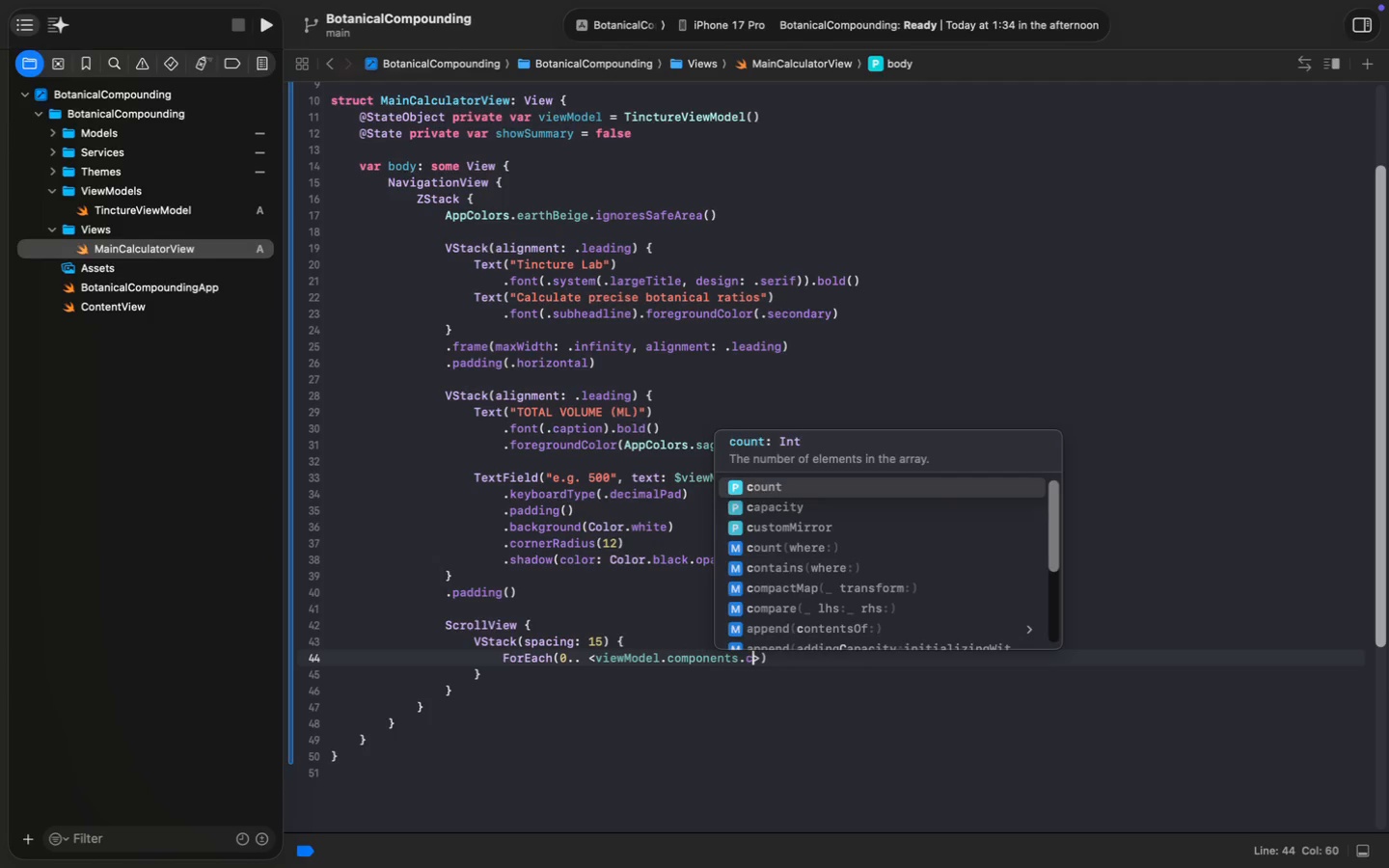 
key(Enter)
 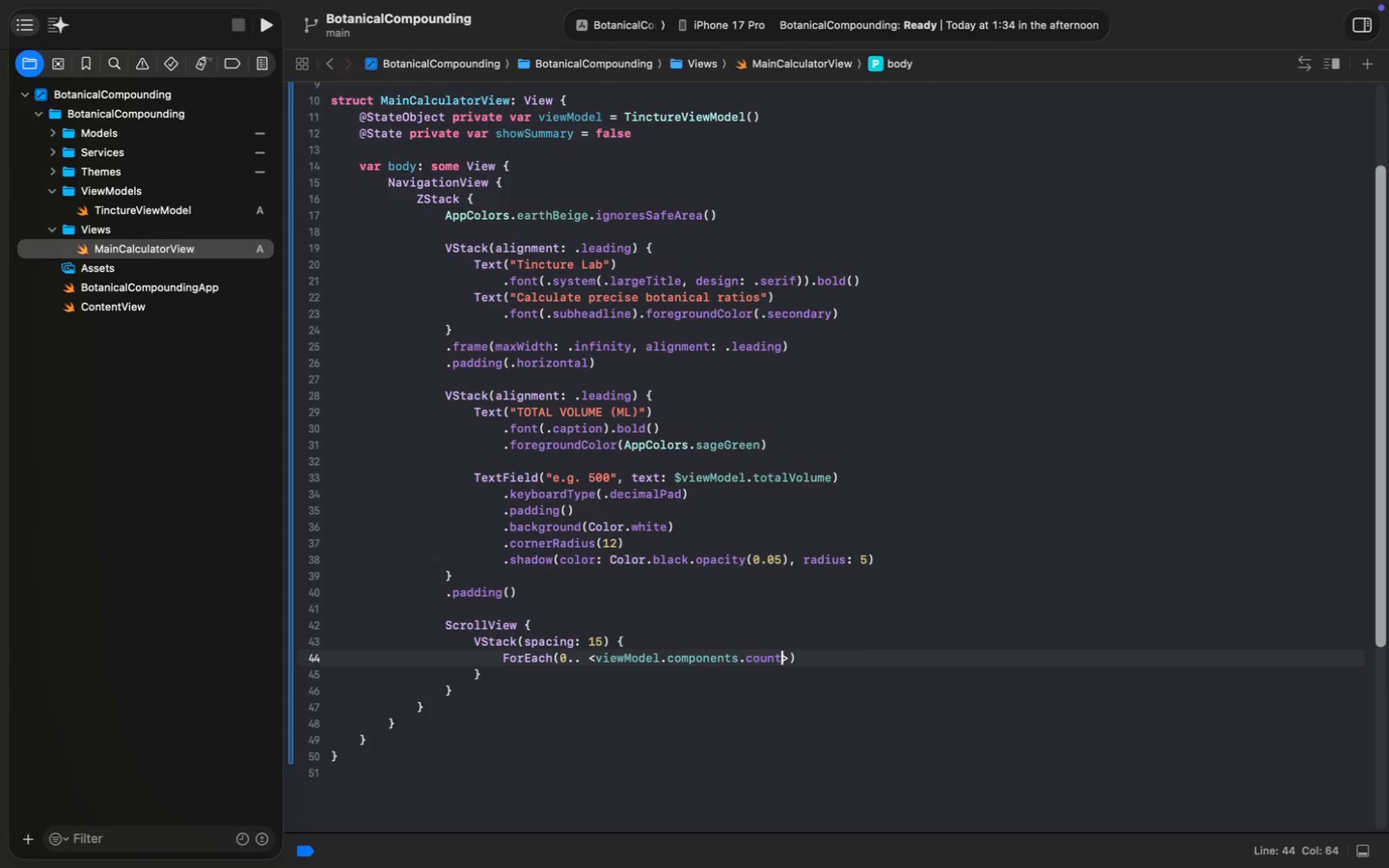 
type(, id)
 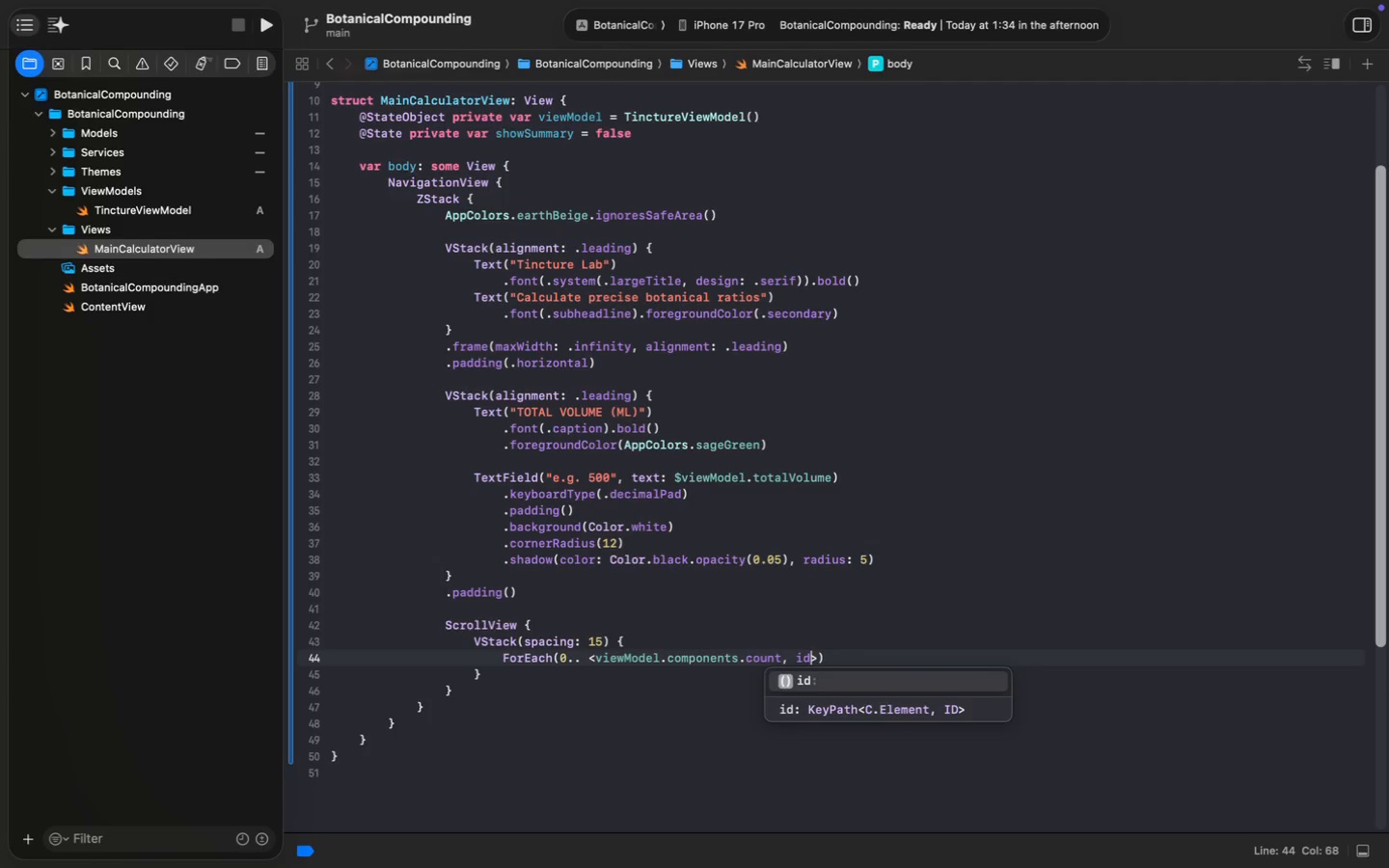 
key(Enter)
 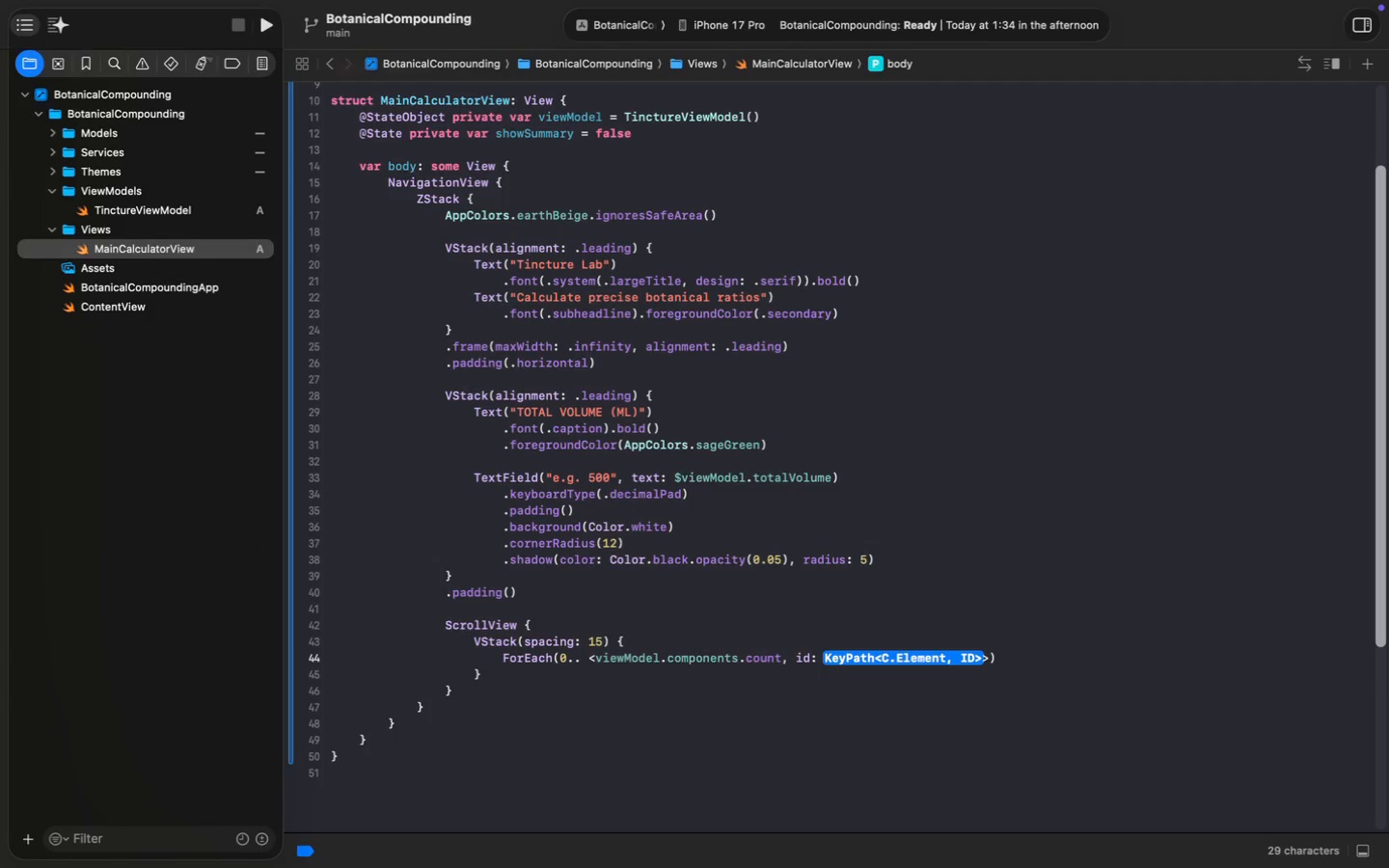 
type(\.self)
 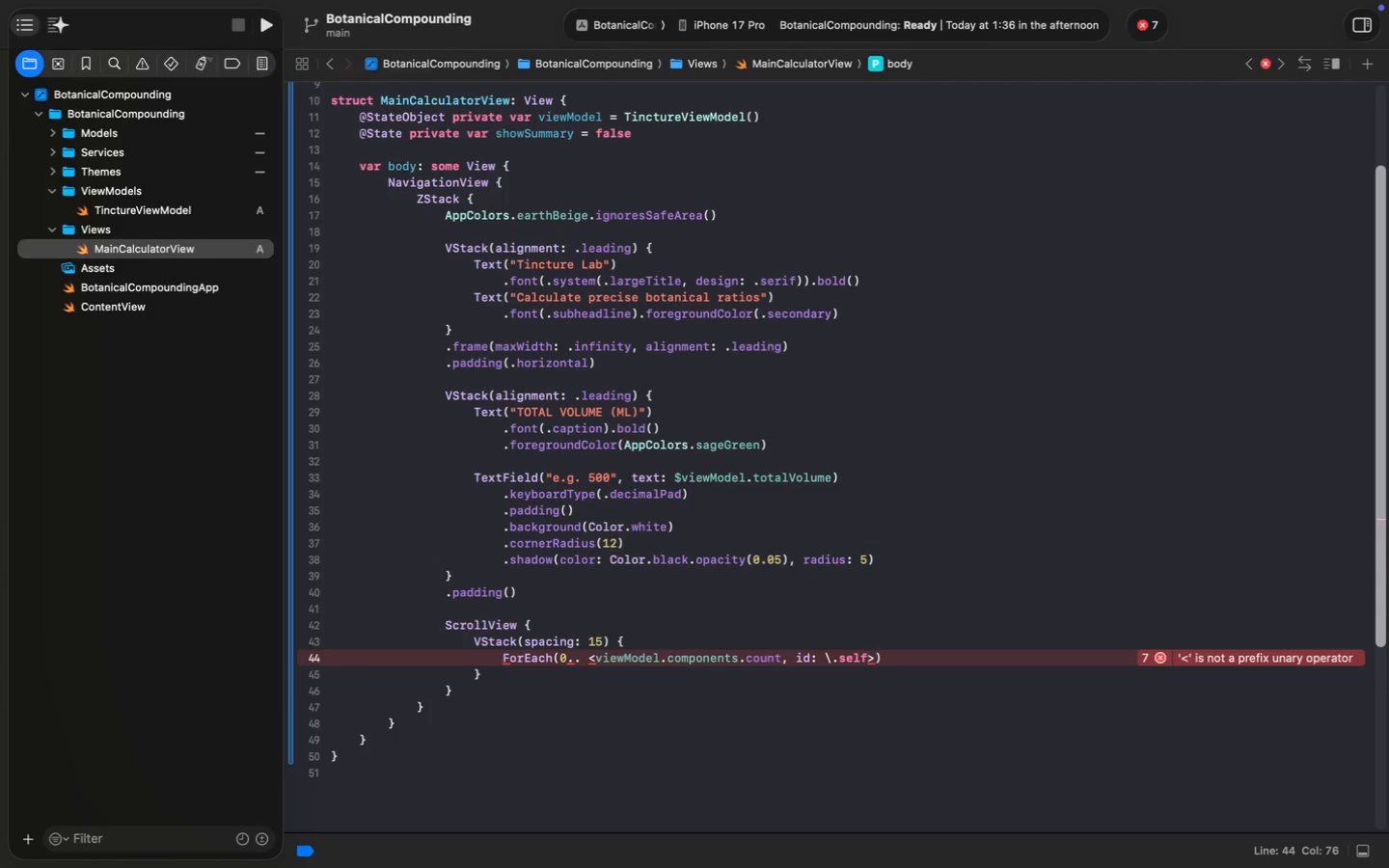 
wait(25.6)
 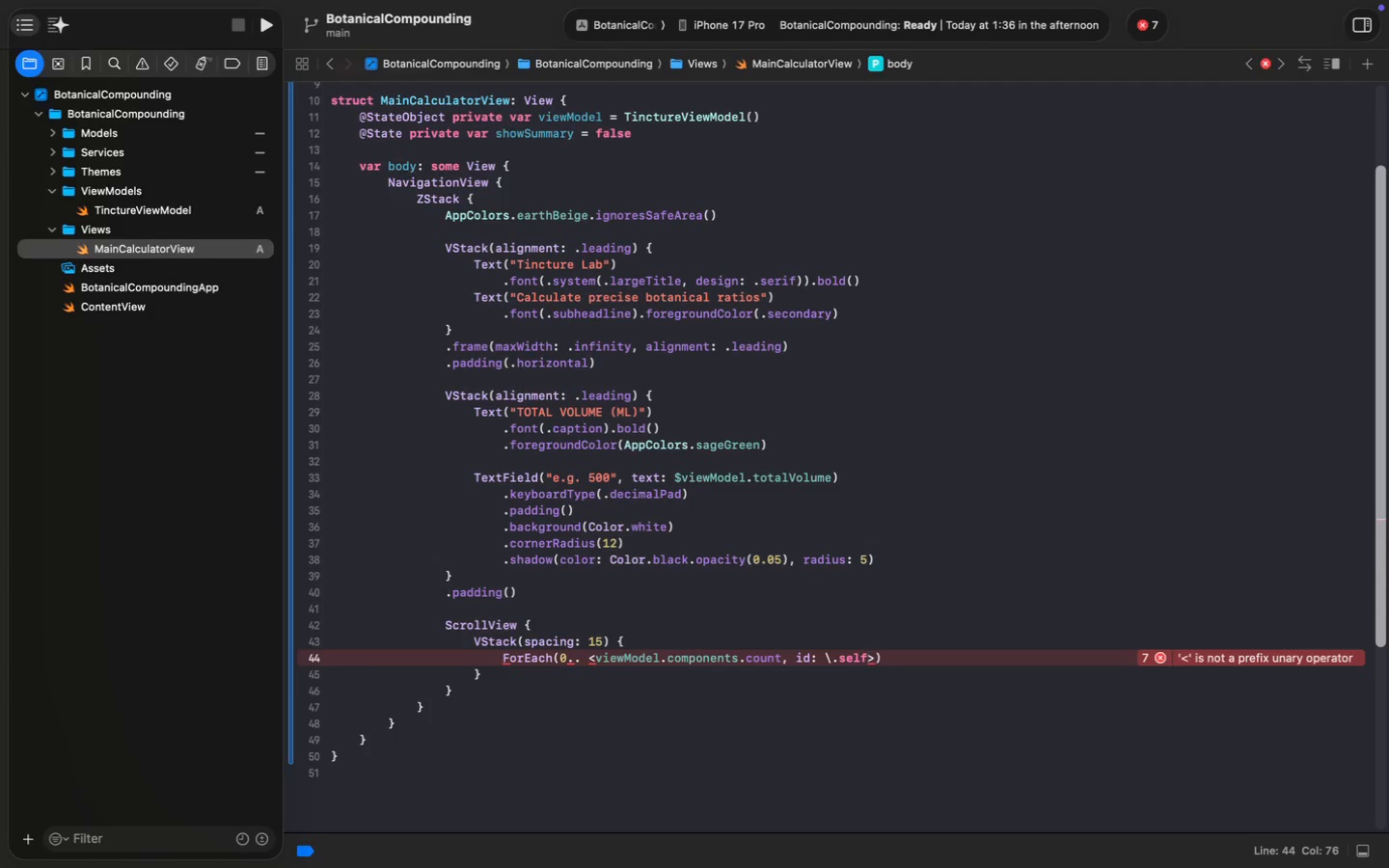 
hold_key(key=ArrowLeft, duration=0.63)
 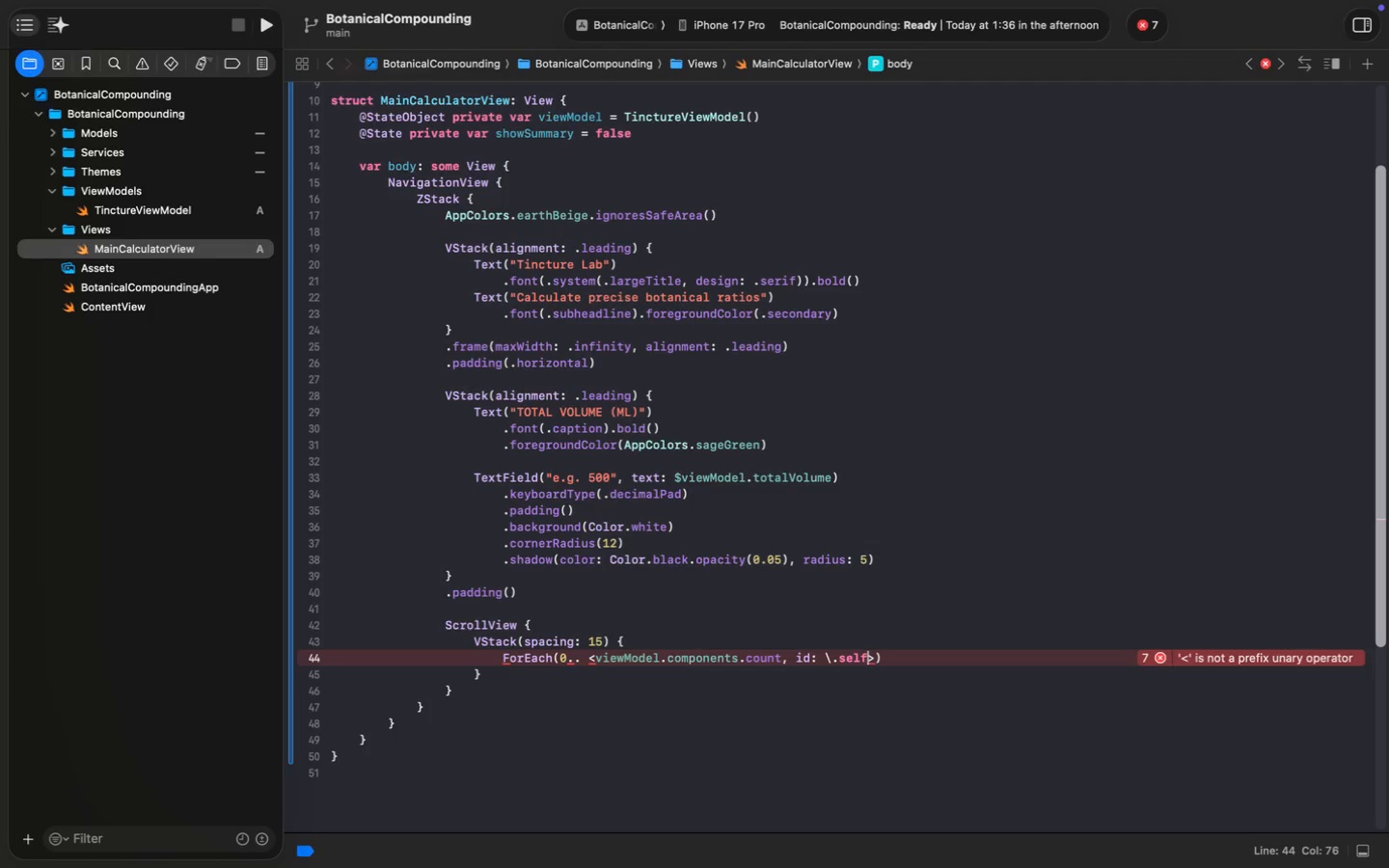 
hold_key(key=ArrowLeft, duration=0.85)
 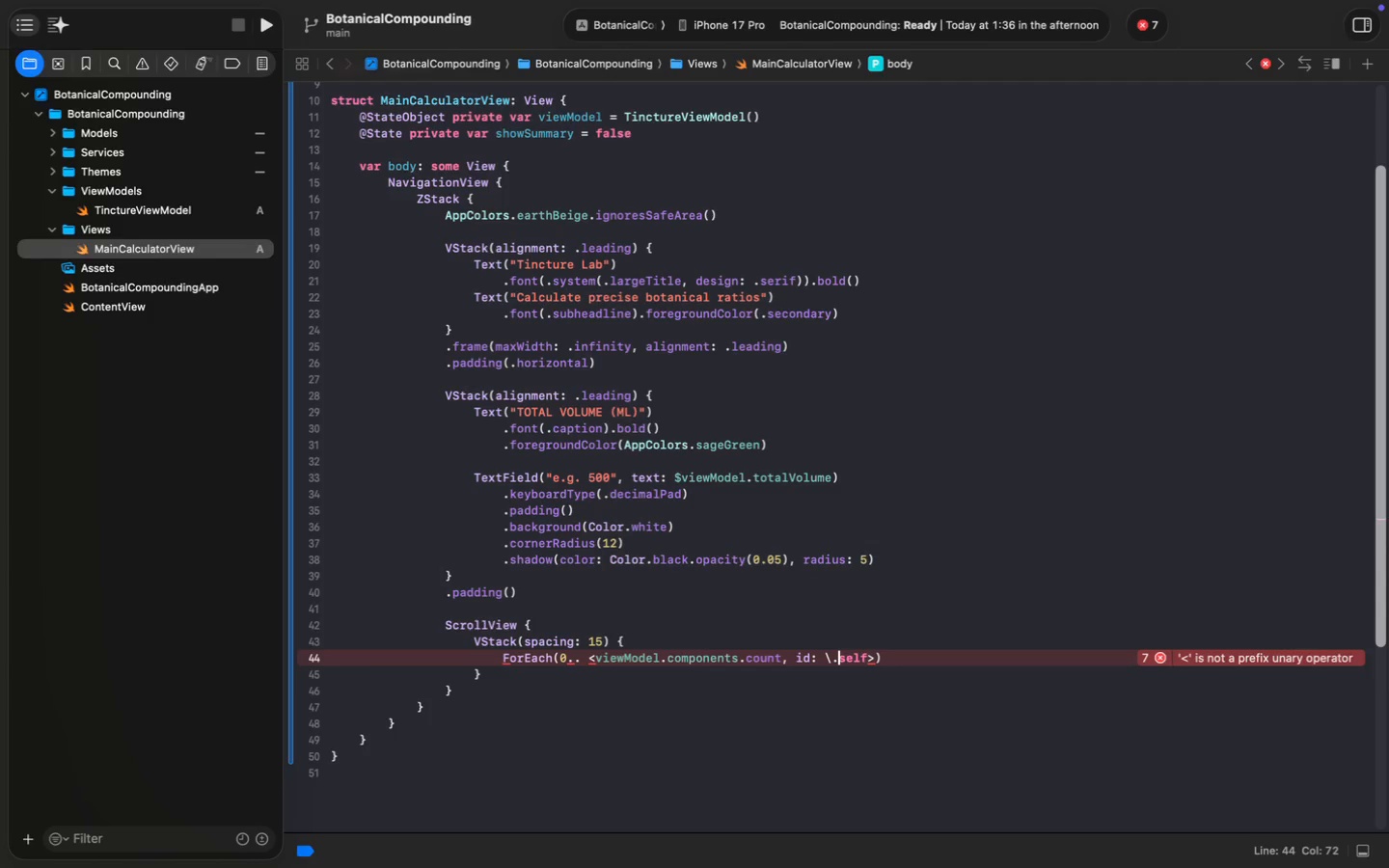 
key(ArrowLeft)
 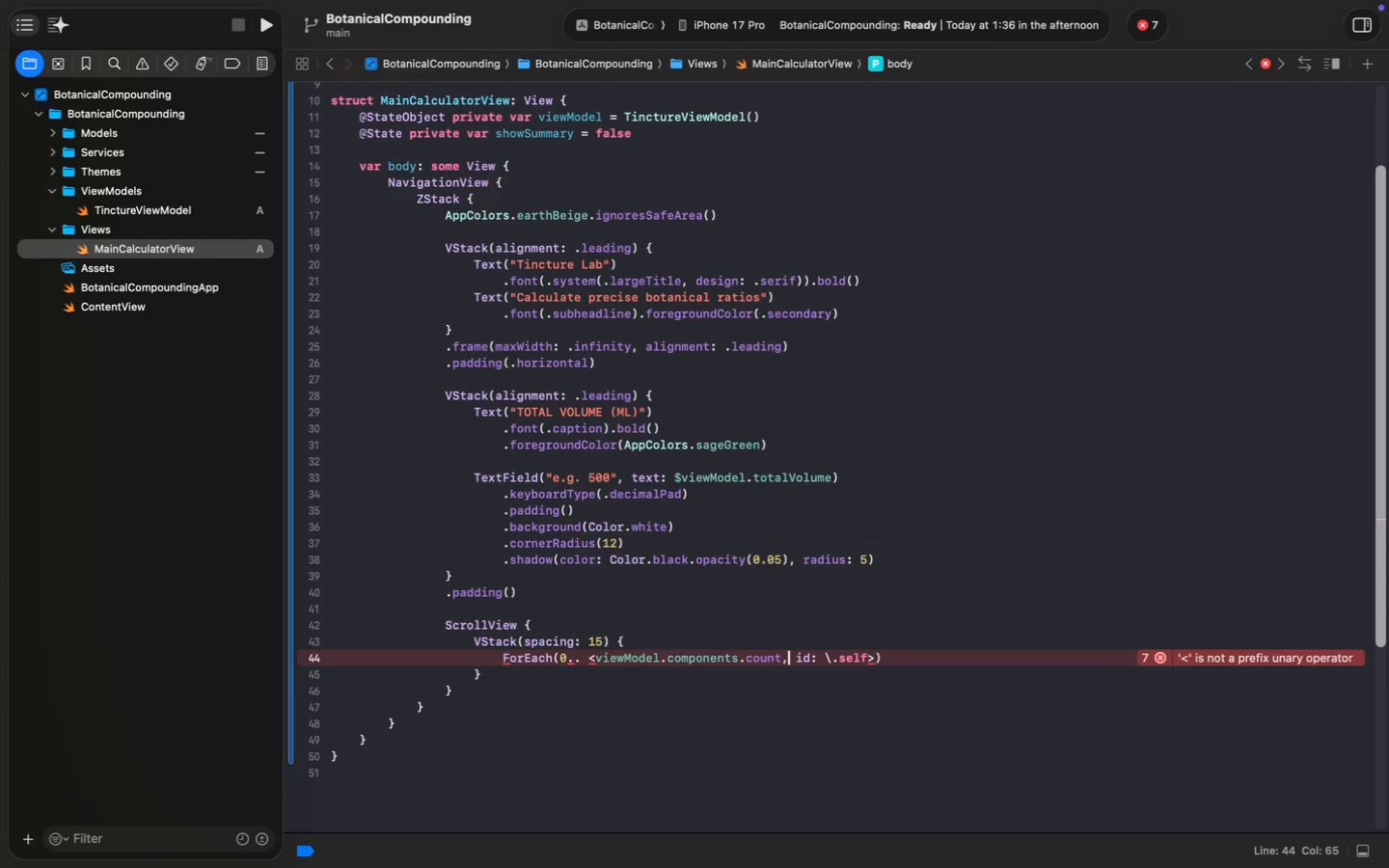 
key(ArrowLeft)
 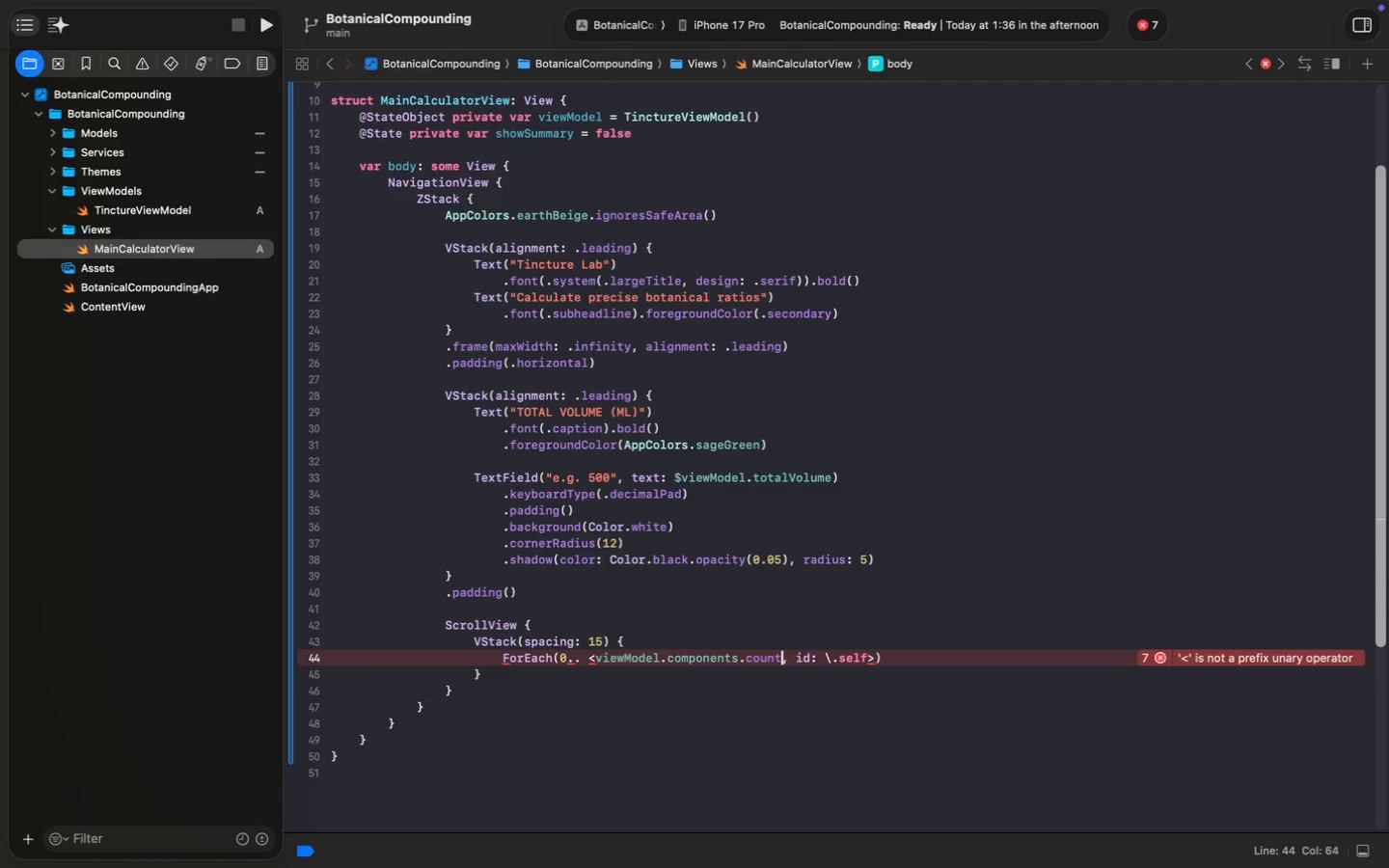 
key(ArrowLeft)
 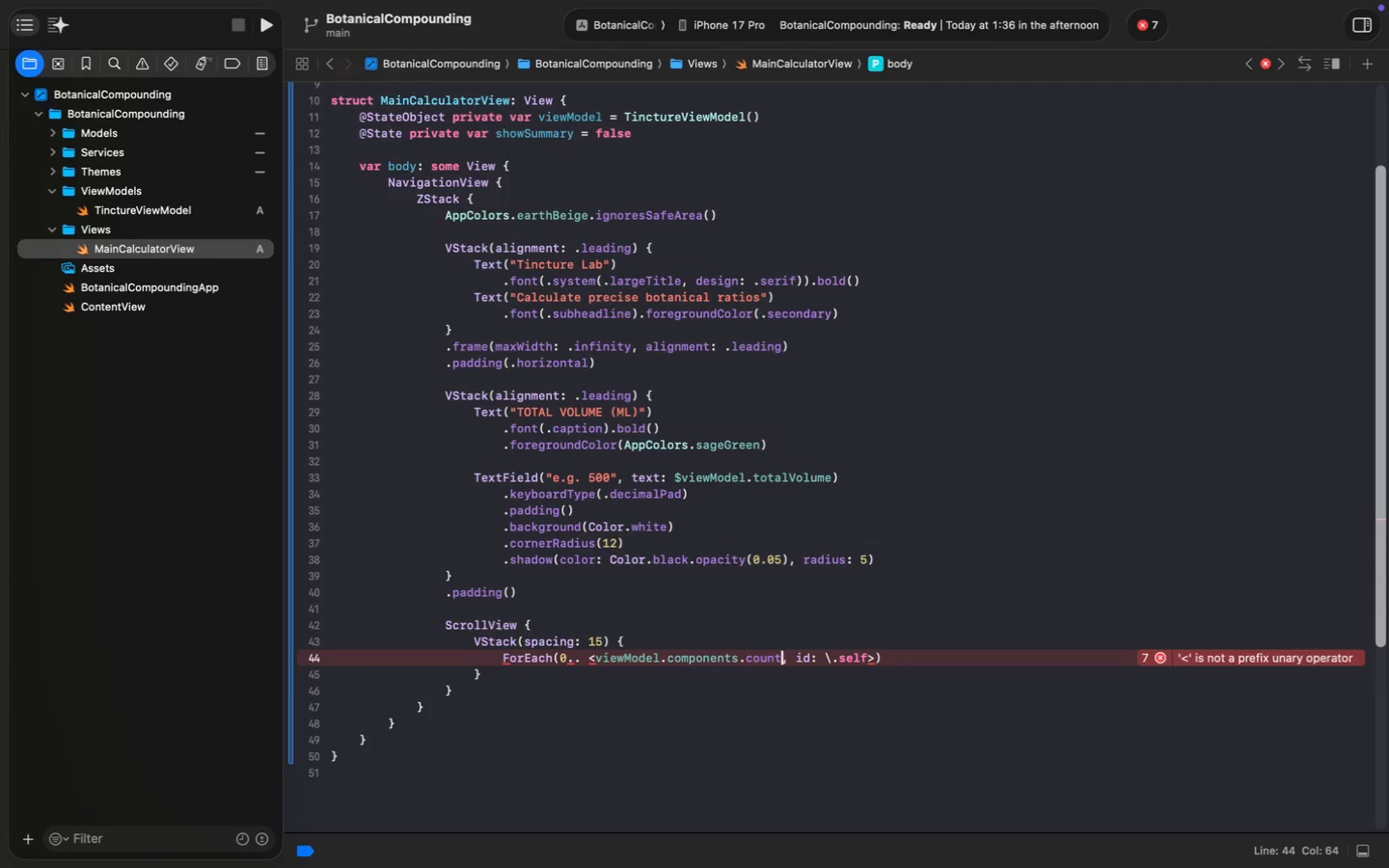 
key(Shift+Period)
 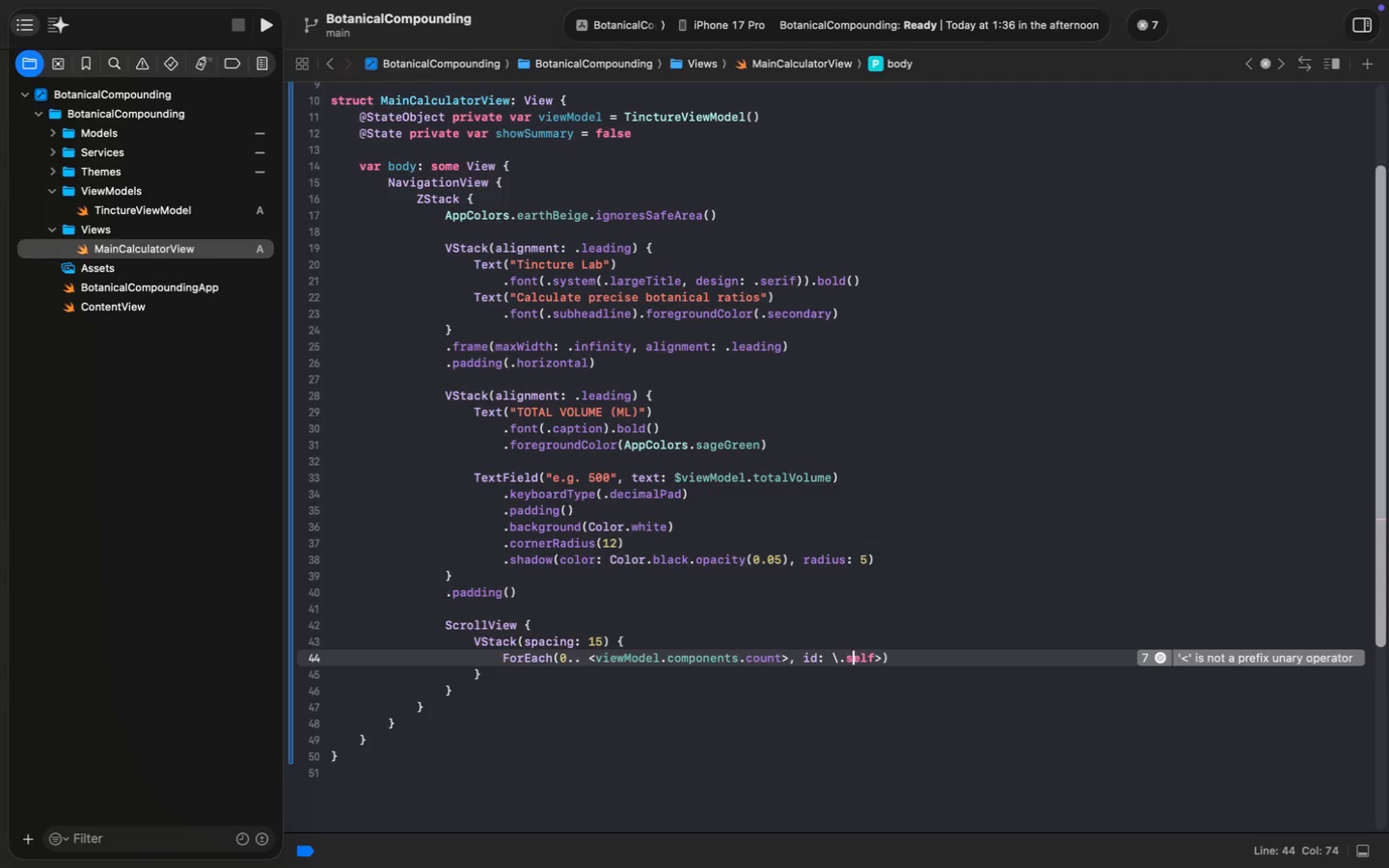 
hold_key(key=ArrowRight, duration=1.4)
 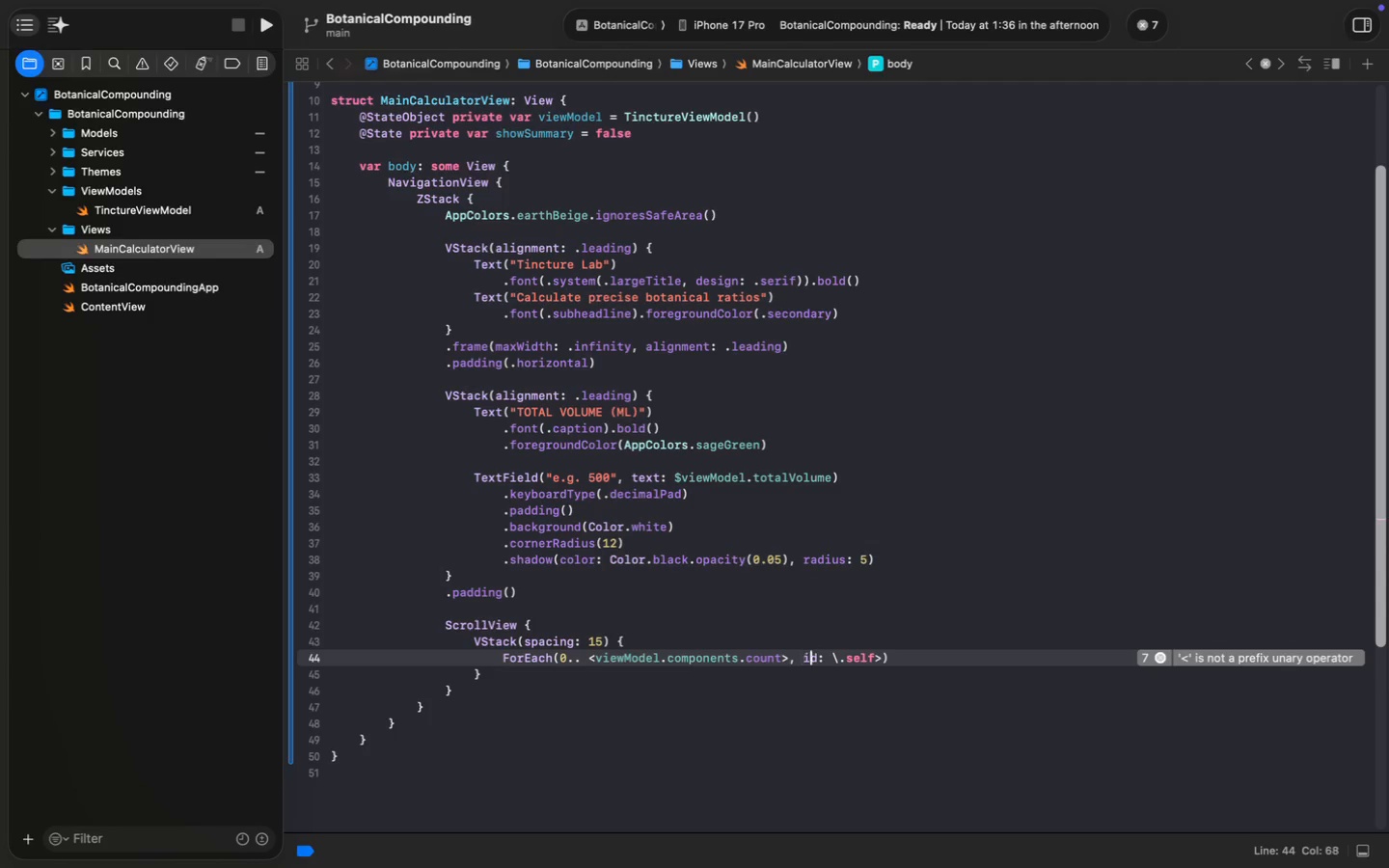 
key(ArrowRight)
 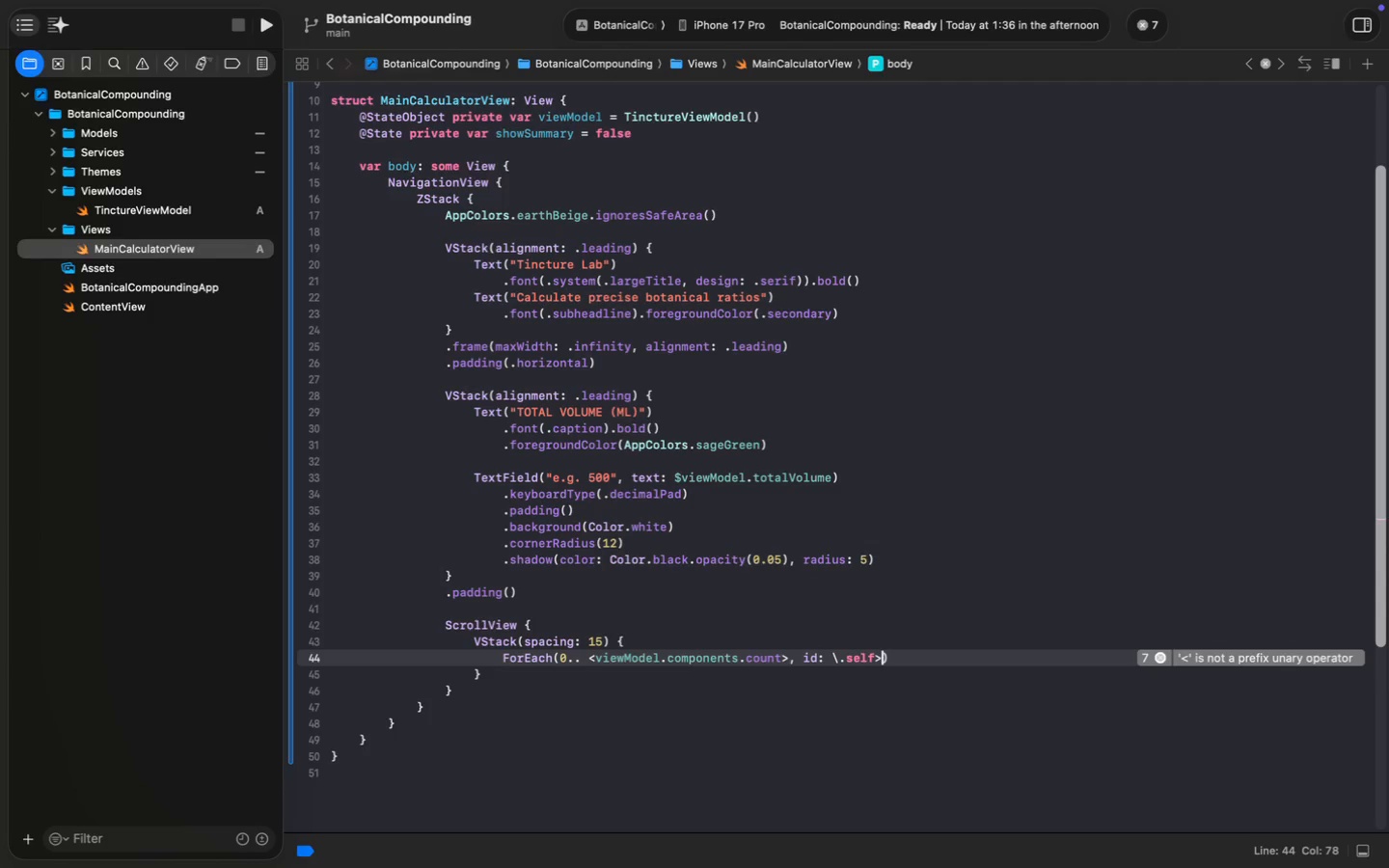 
key(Backspace)
 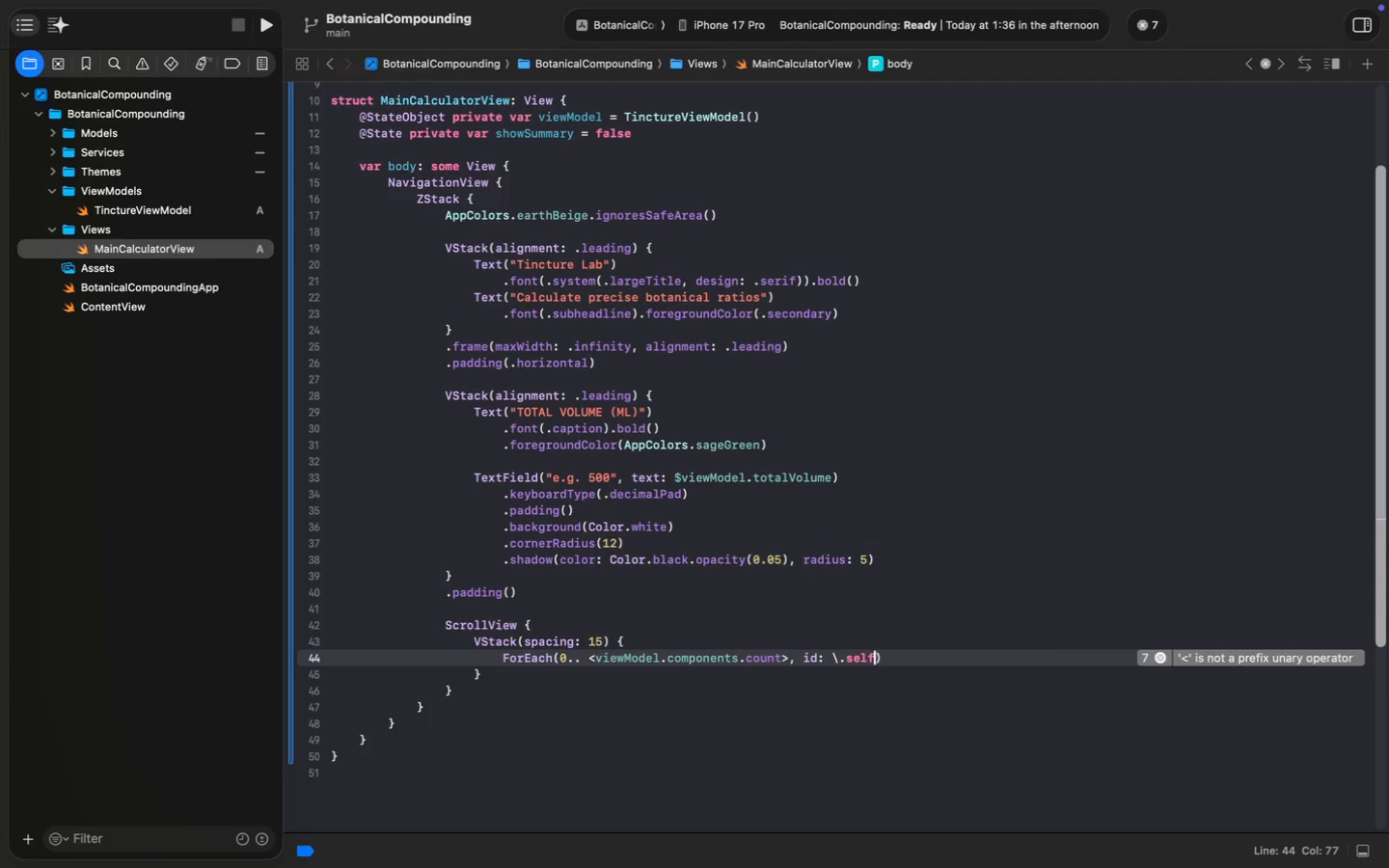 
key(ArrowRight)
 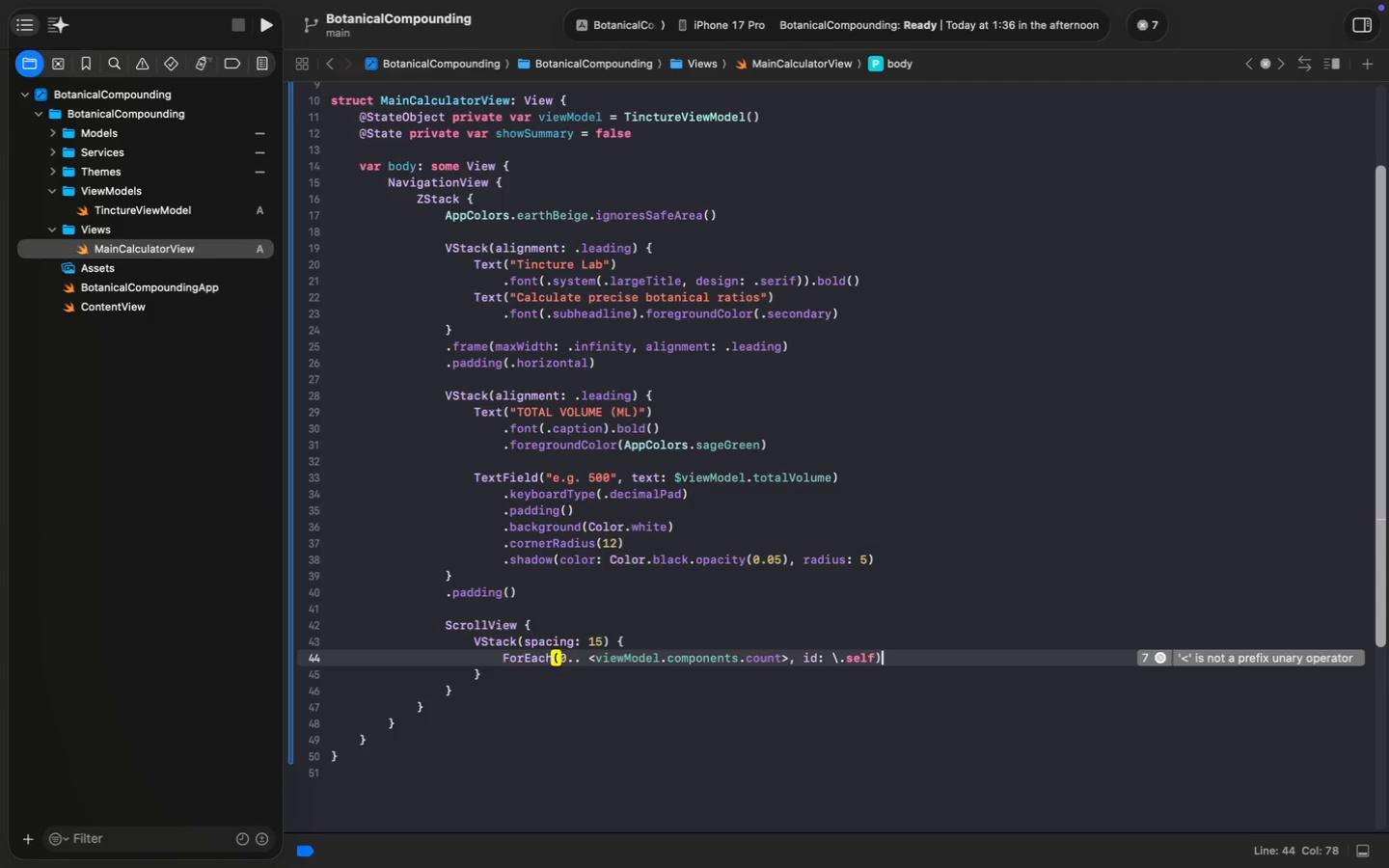 
key(Space)
 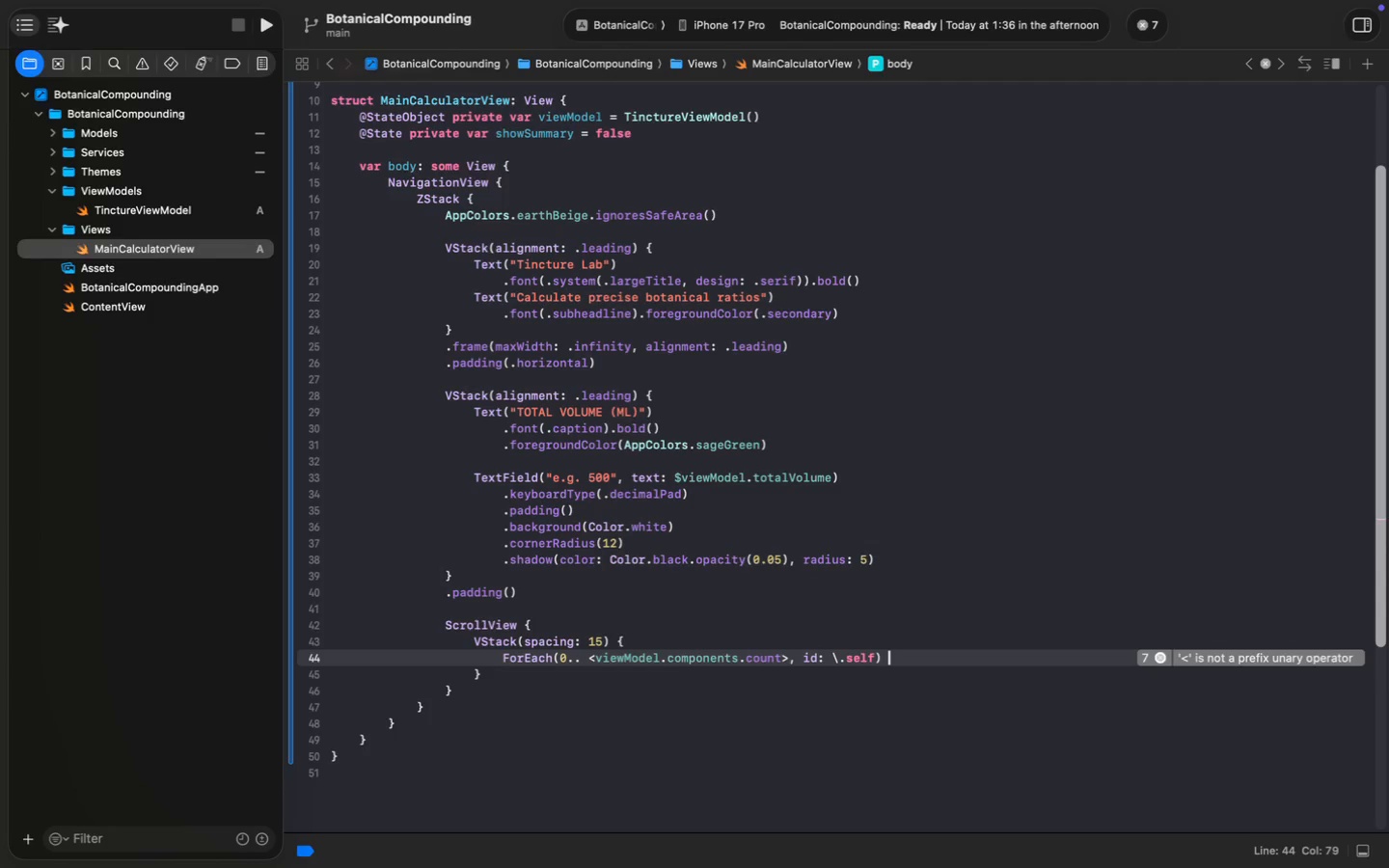 
key(Shift+ShiftLeft)
 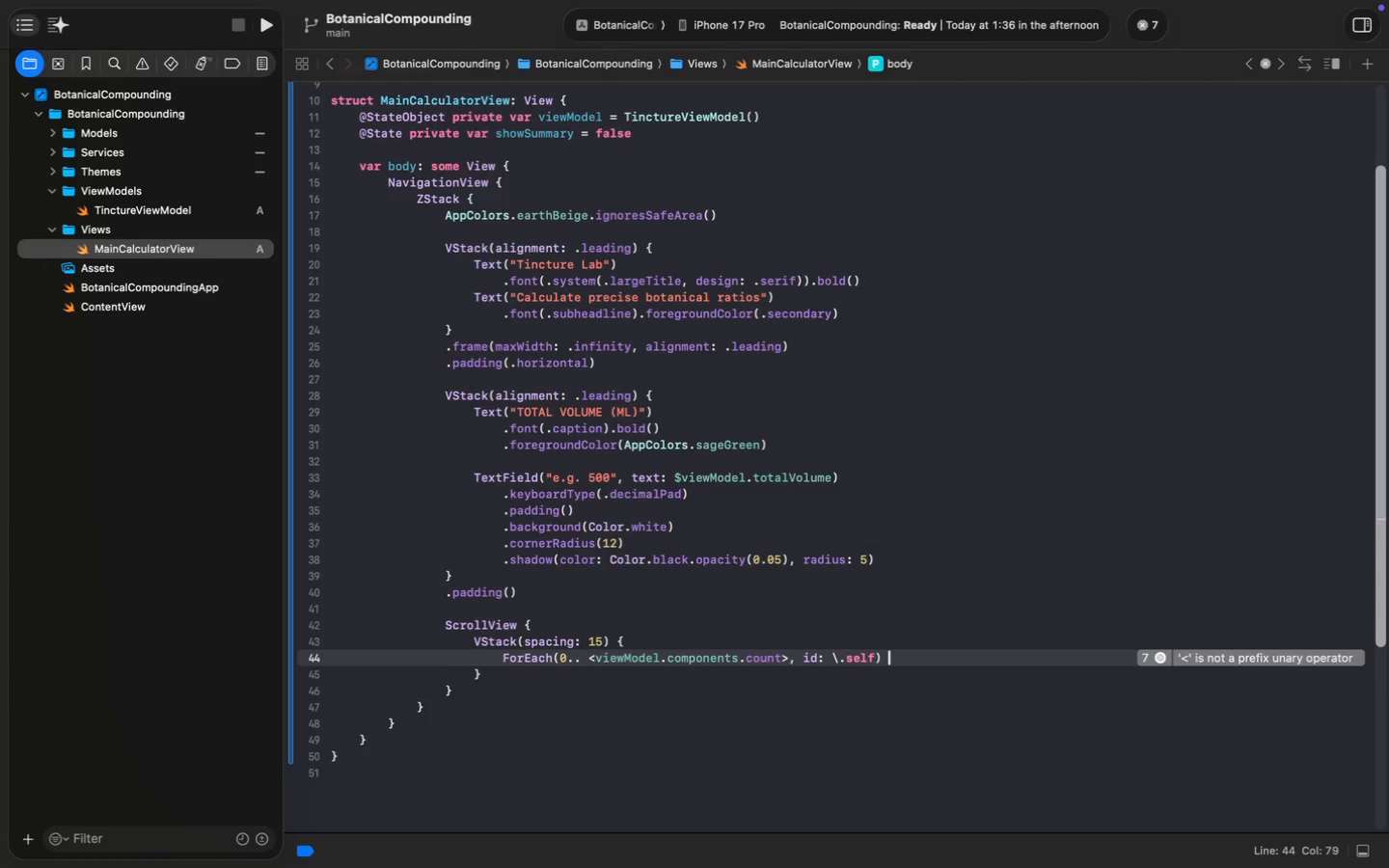 
key(Shift+BracketLeft)
 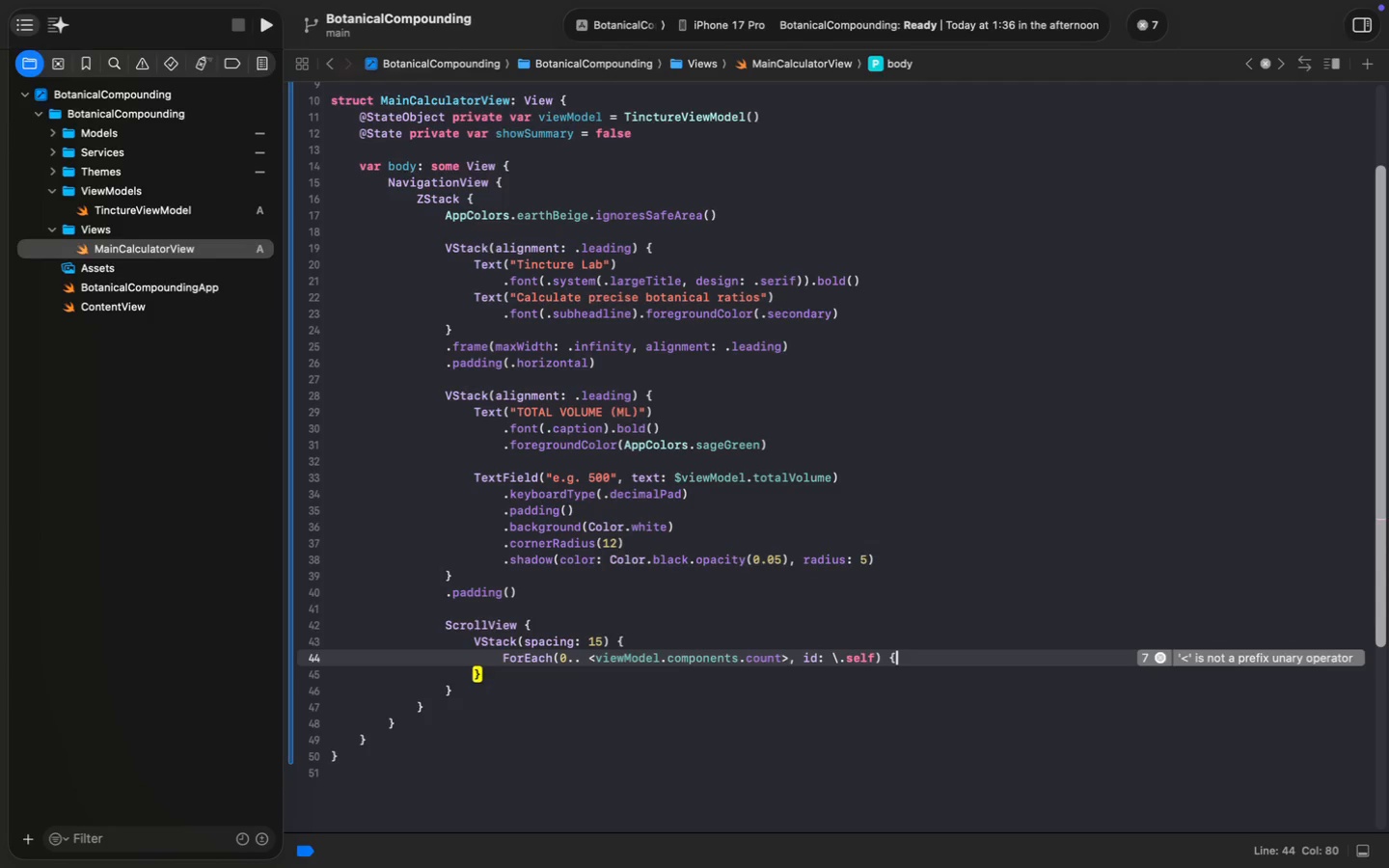 
key(Enter)
 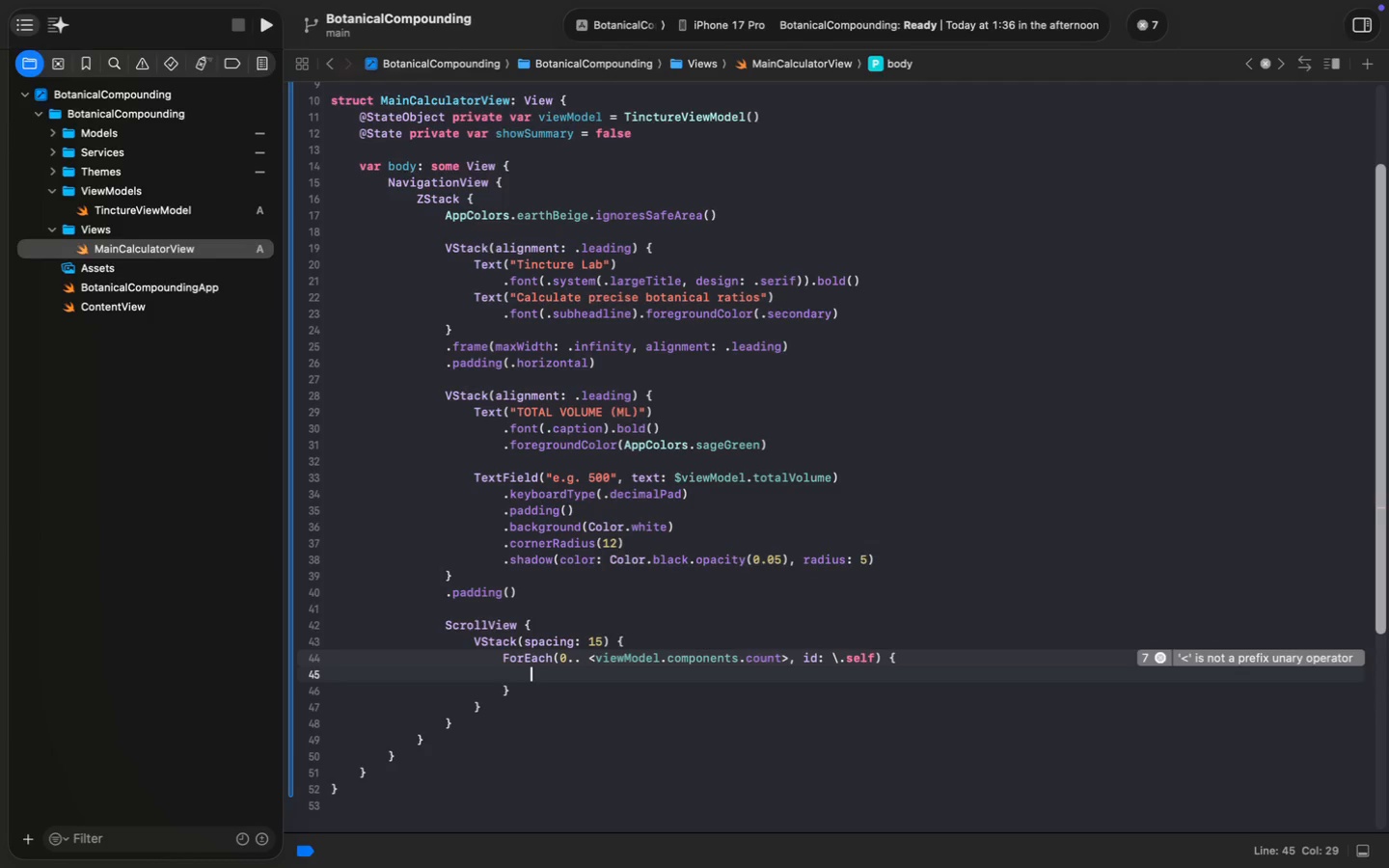 
key(ArrowUp)
 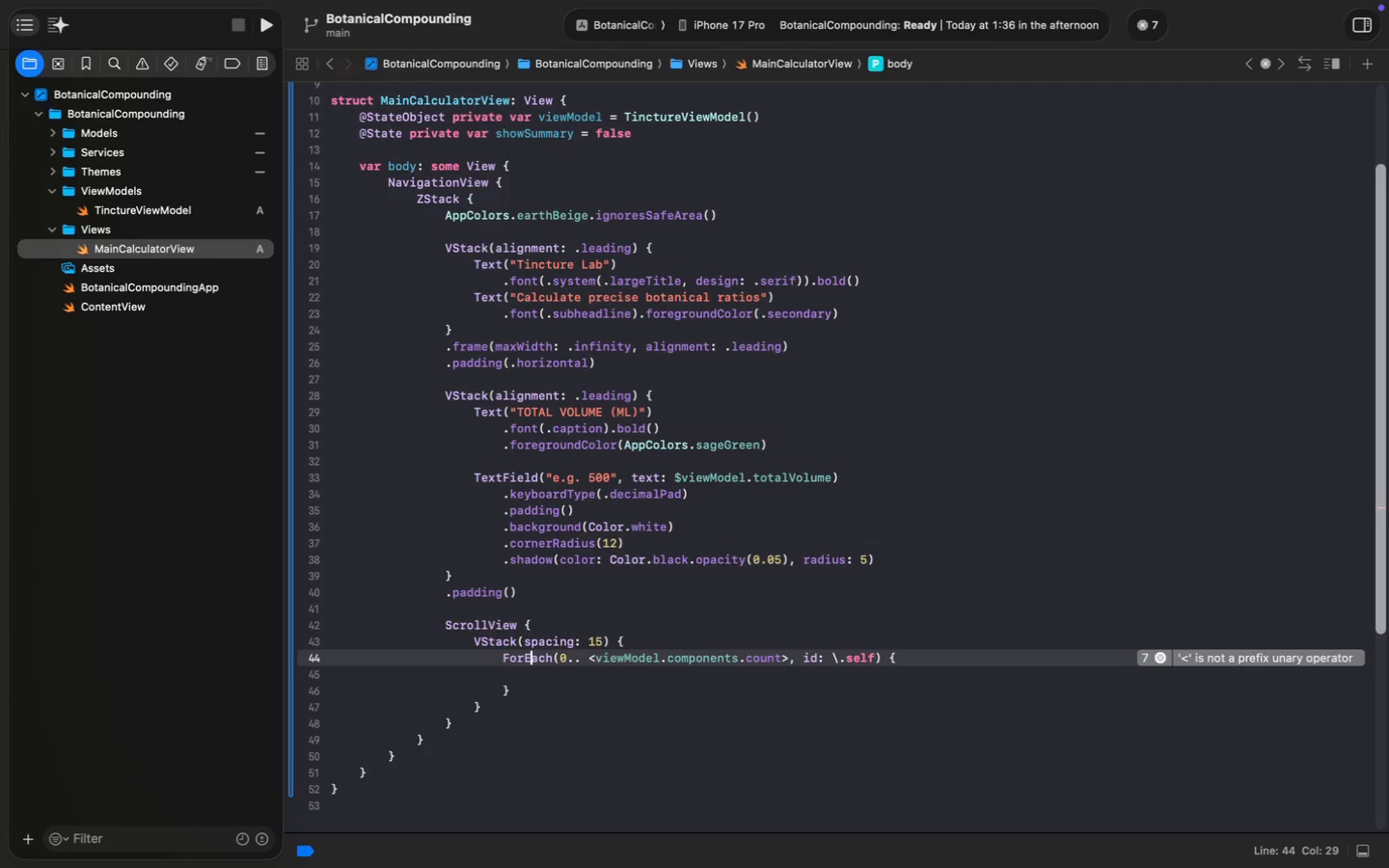 
key(Meta+MetaRight)
 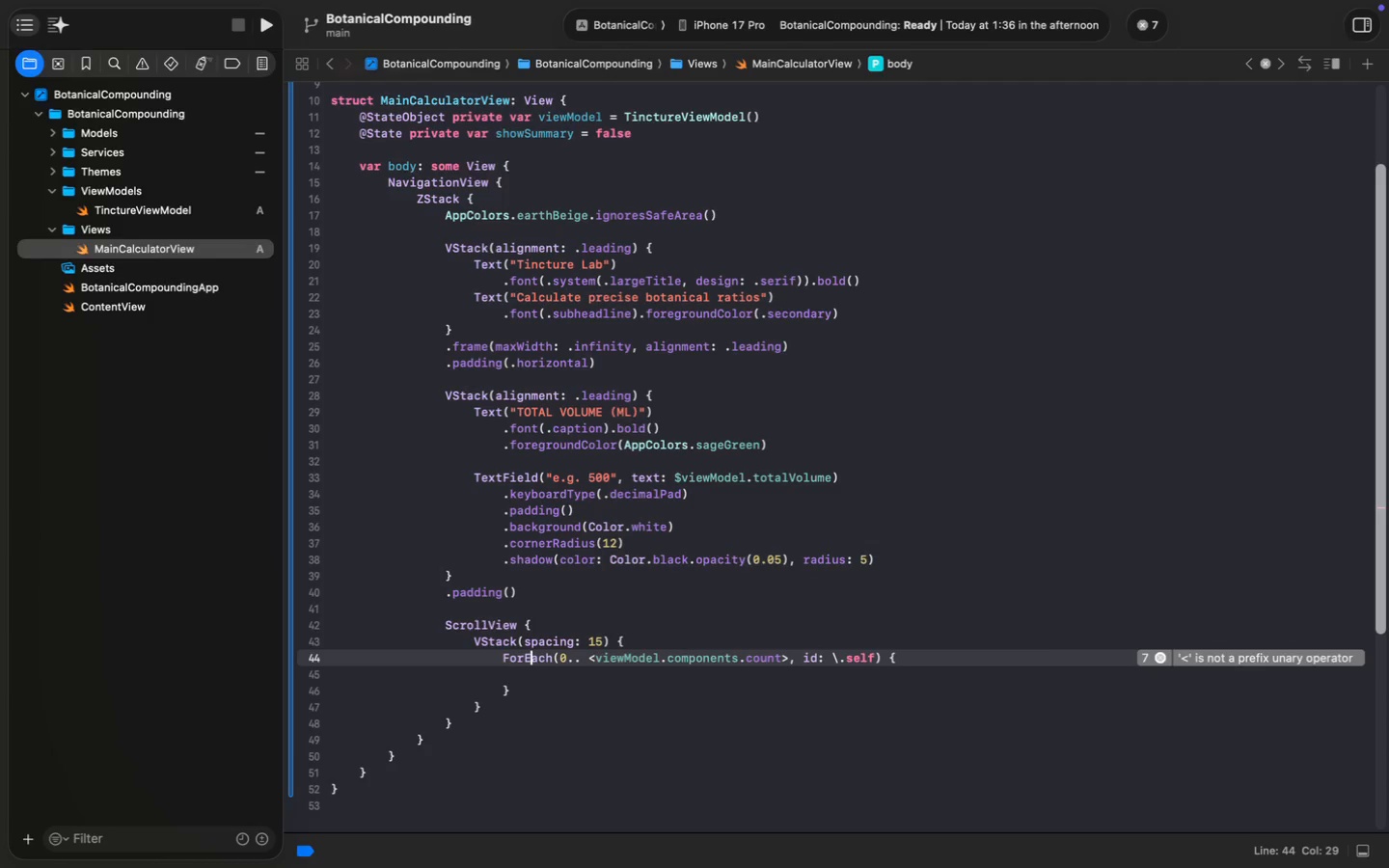 
key(Meta+ArrowRight)
 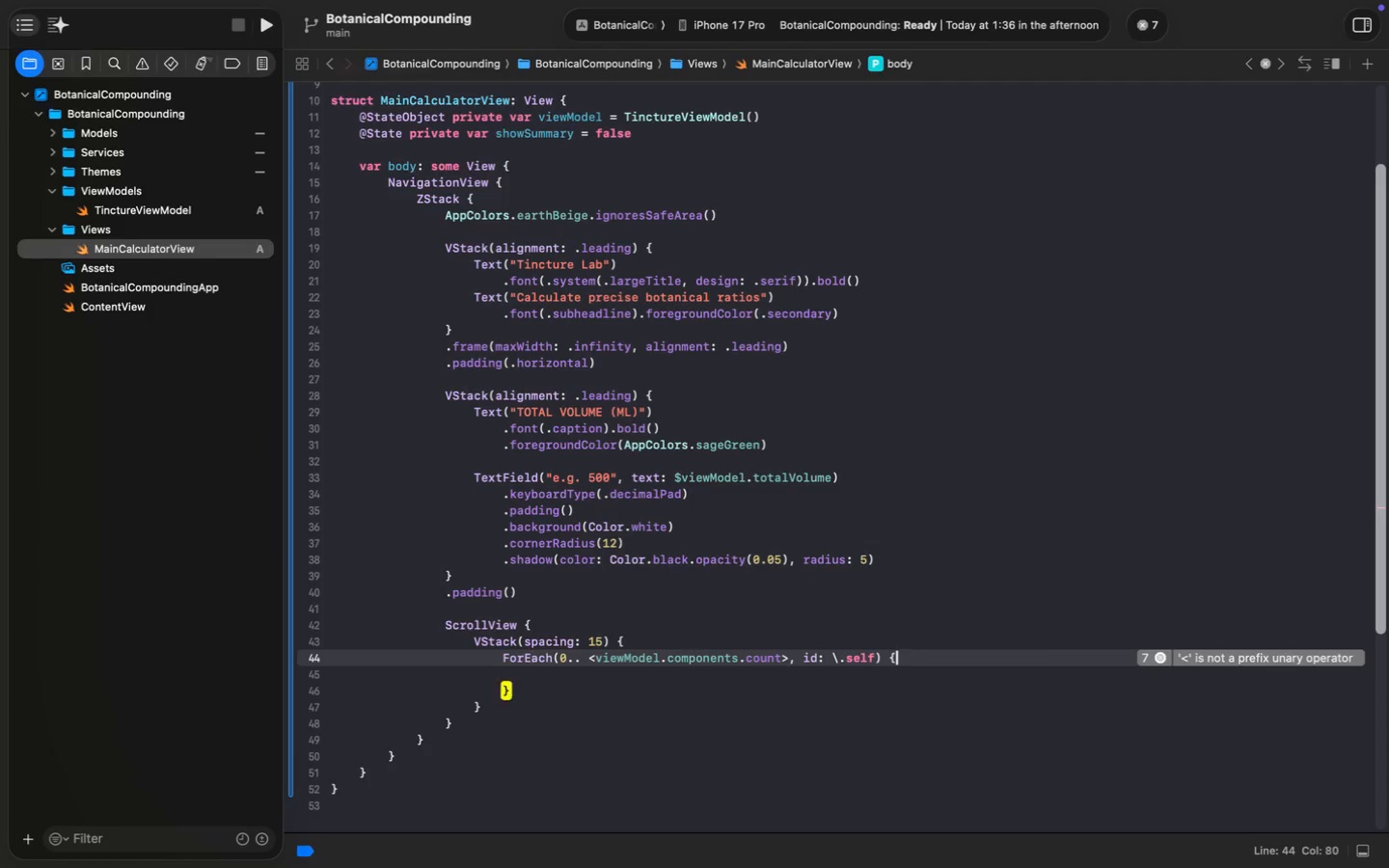 
type( index in)
 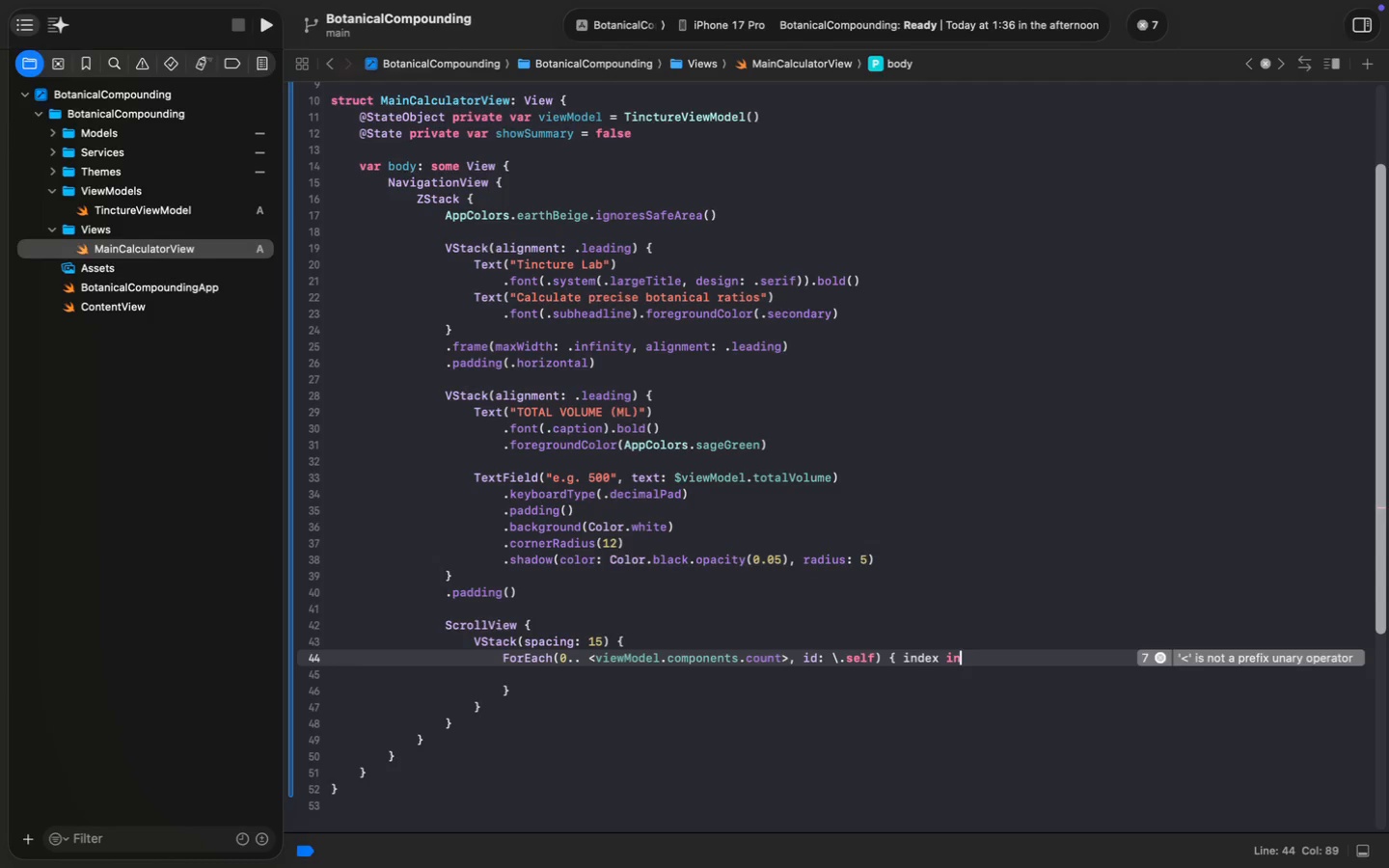 
key(Enter)
 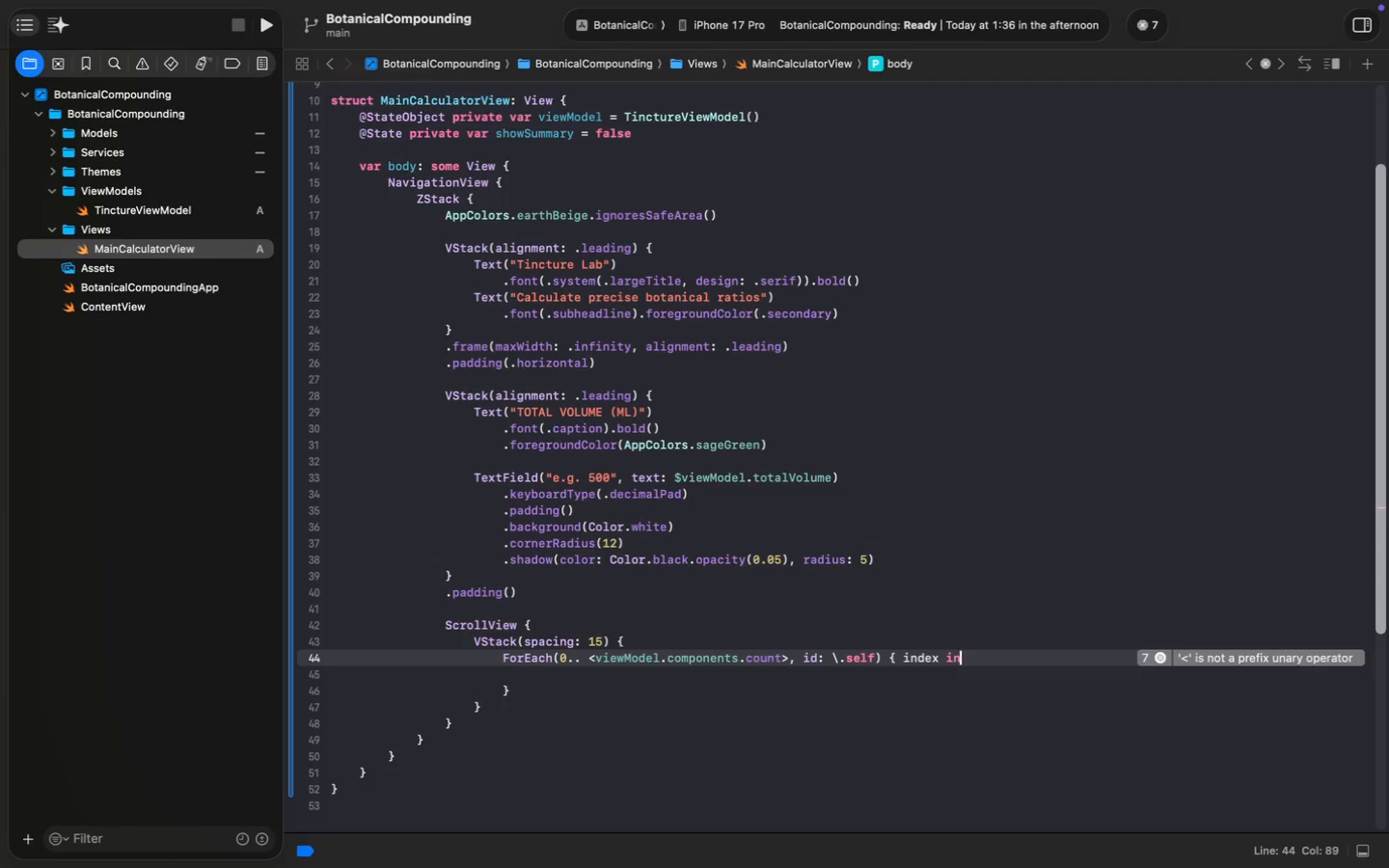 
key(ArrowDown)
 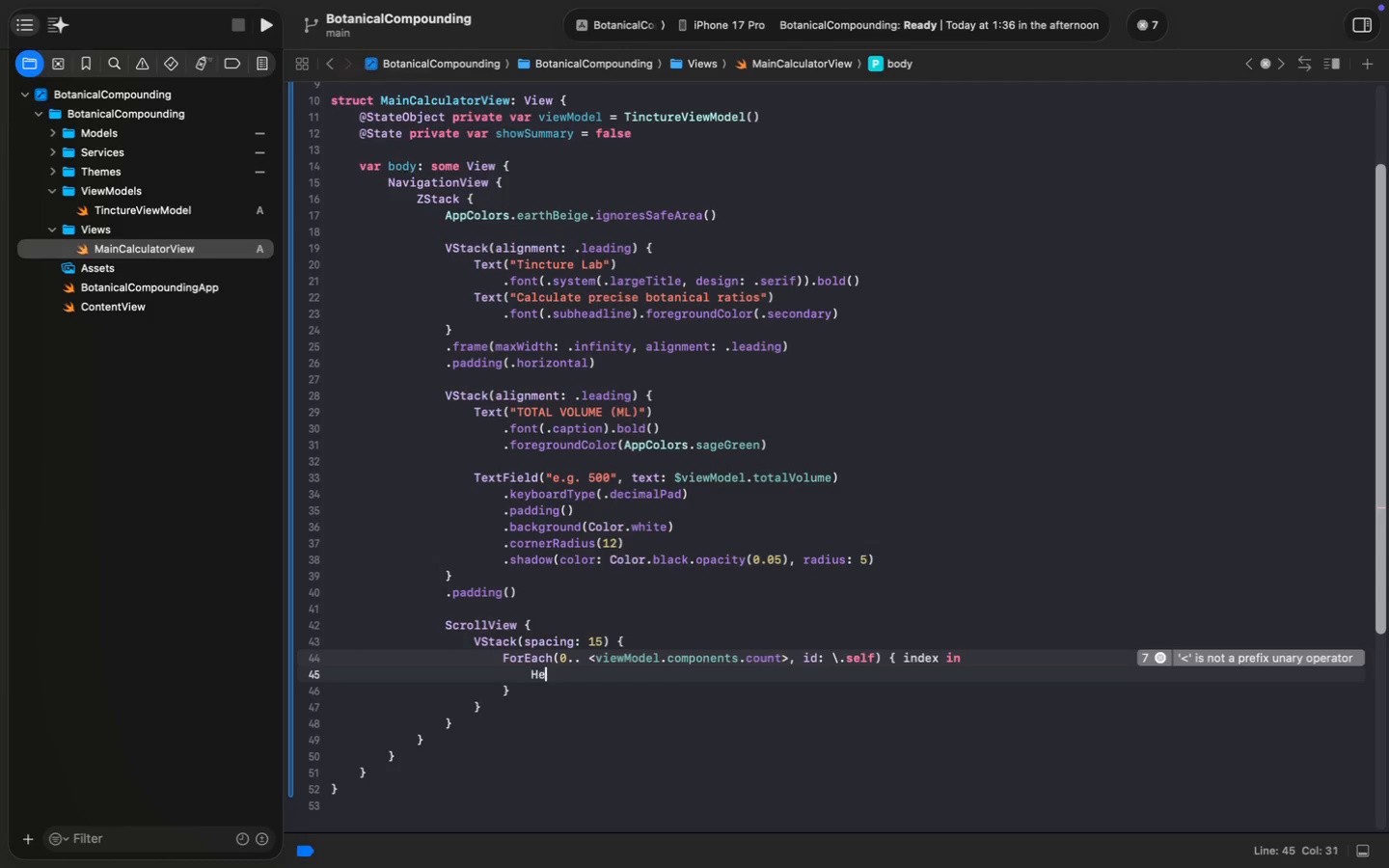 
type(HerbRow(compone)
 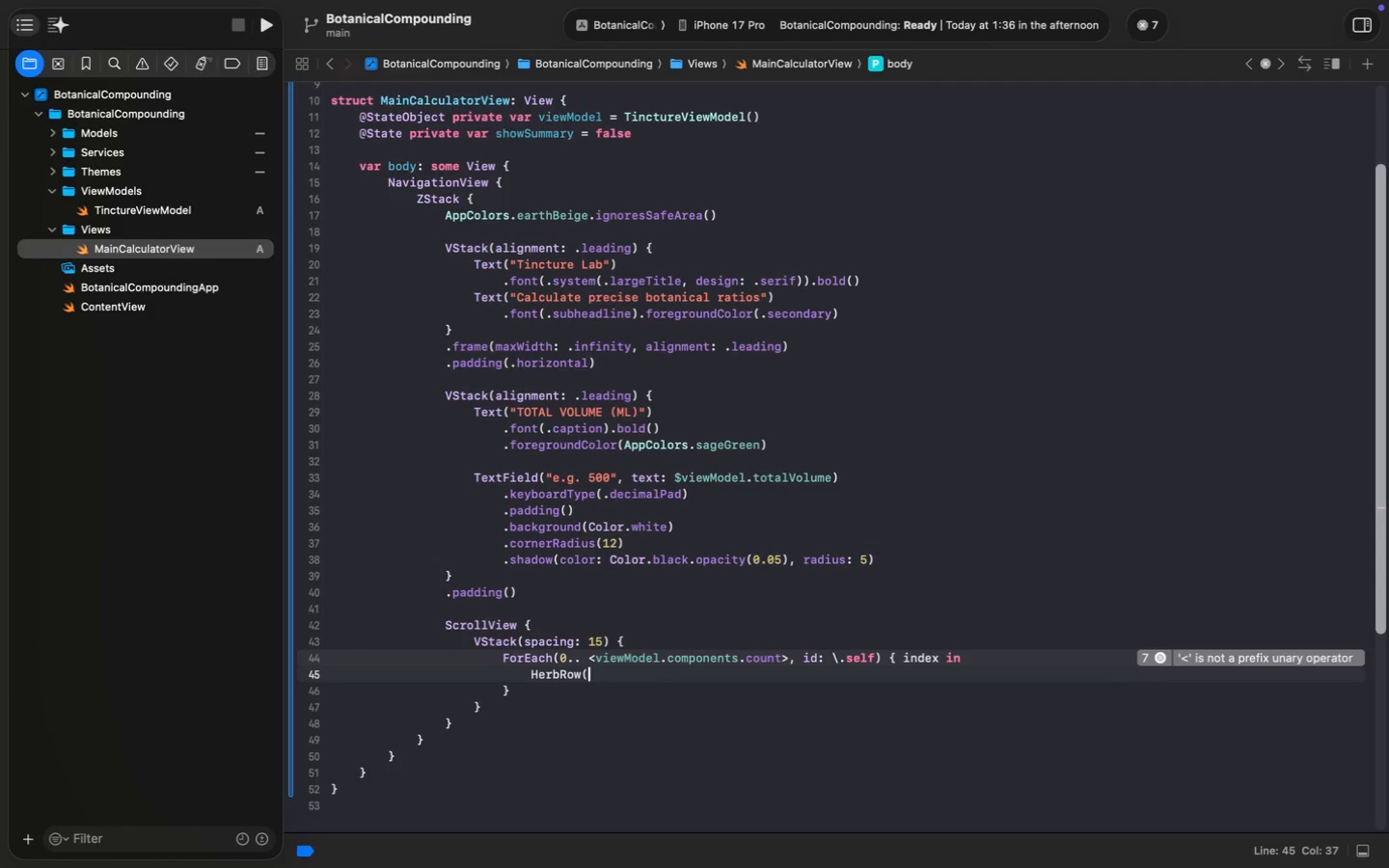 
type(nt: $V)
key(Backspace)
 